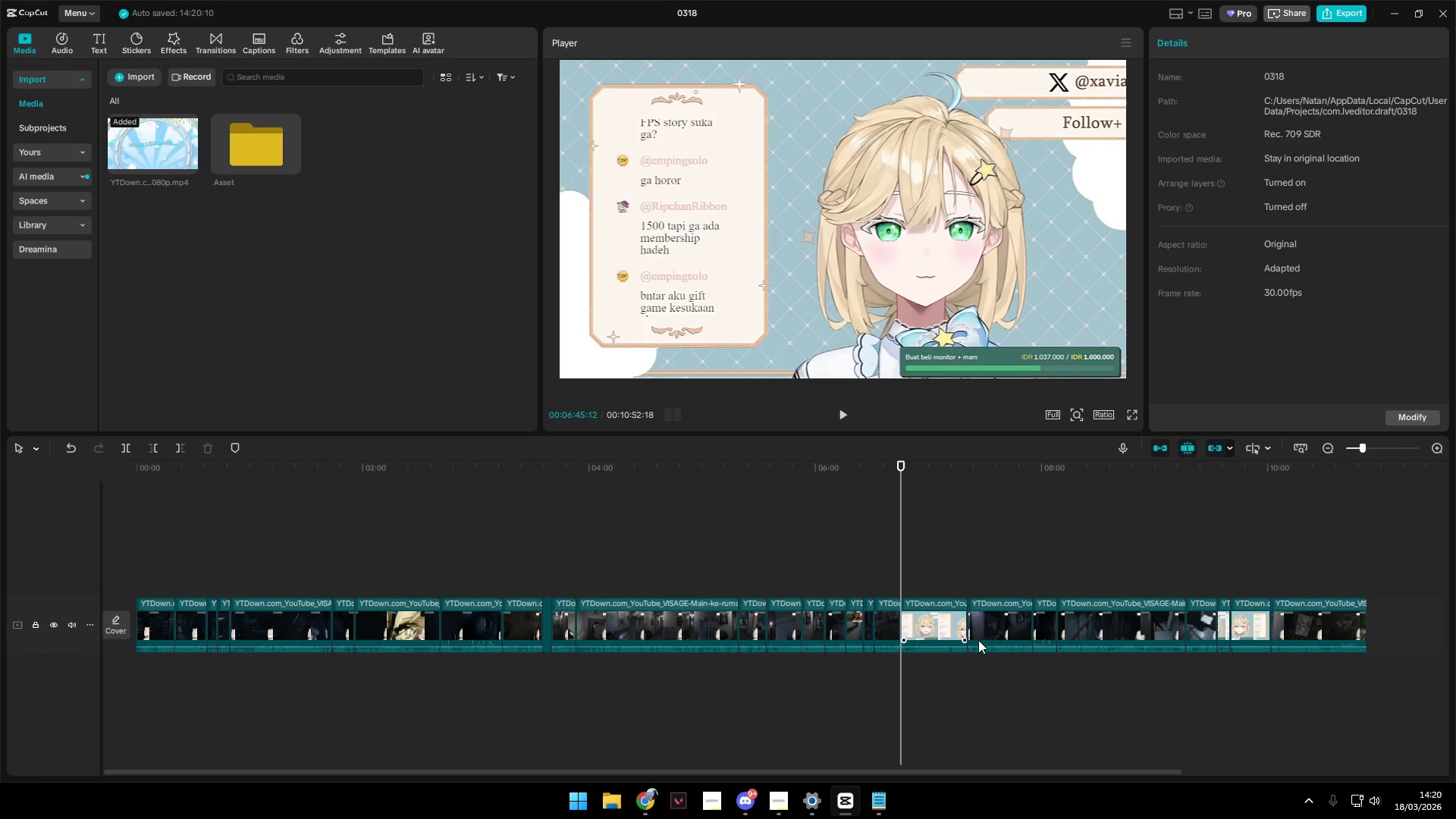 
hold_key(key=ControlLeft, duration=0.94)
 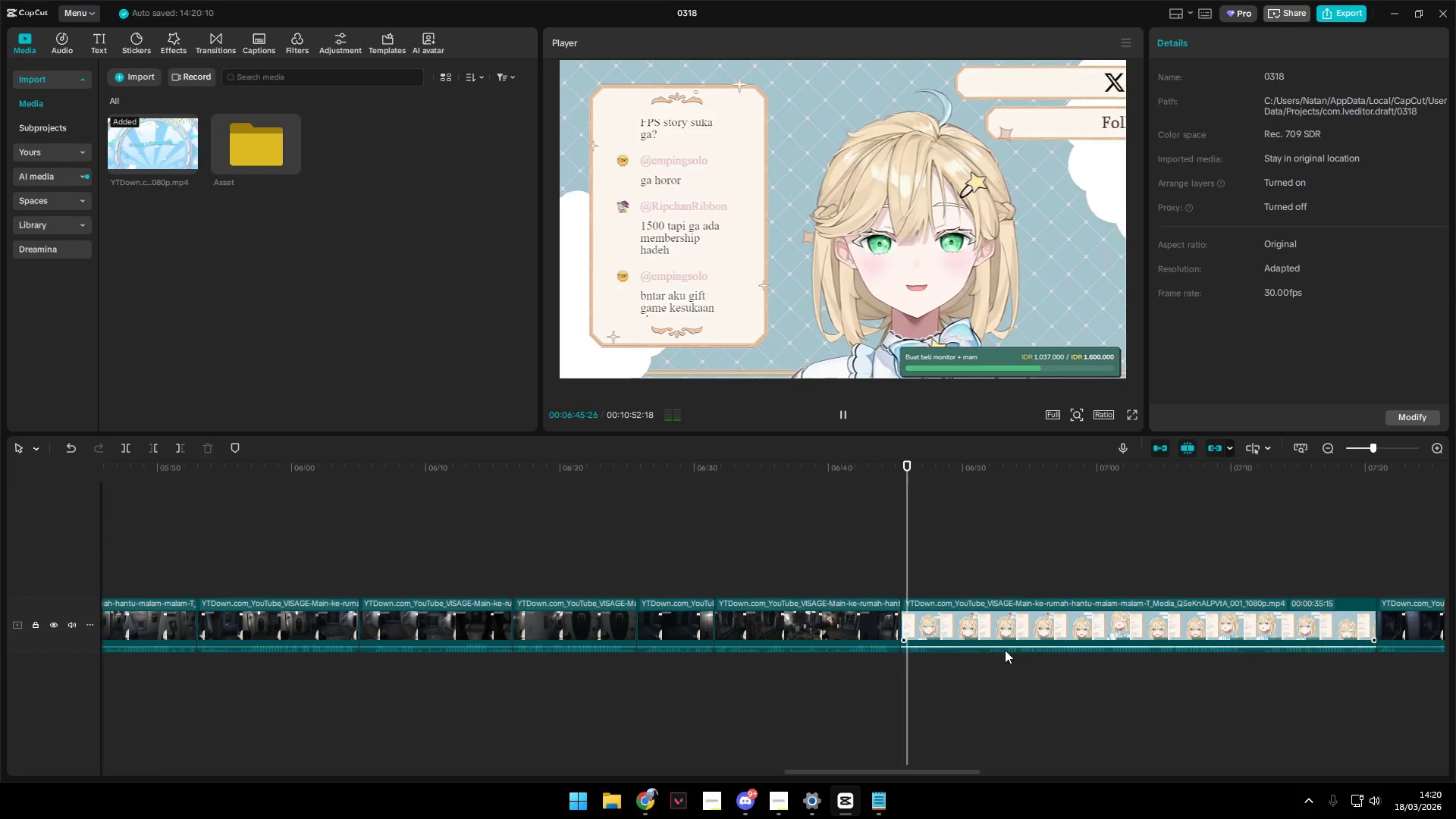 
key(Space)
 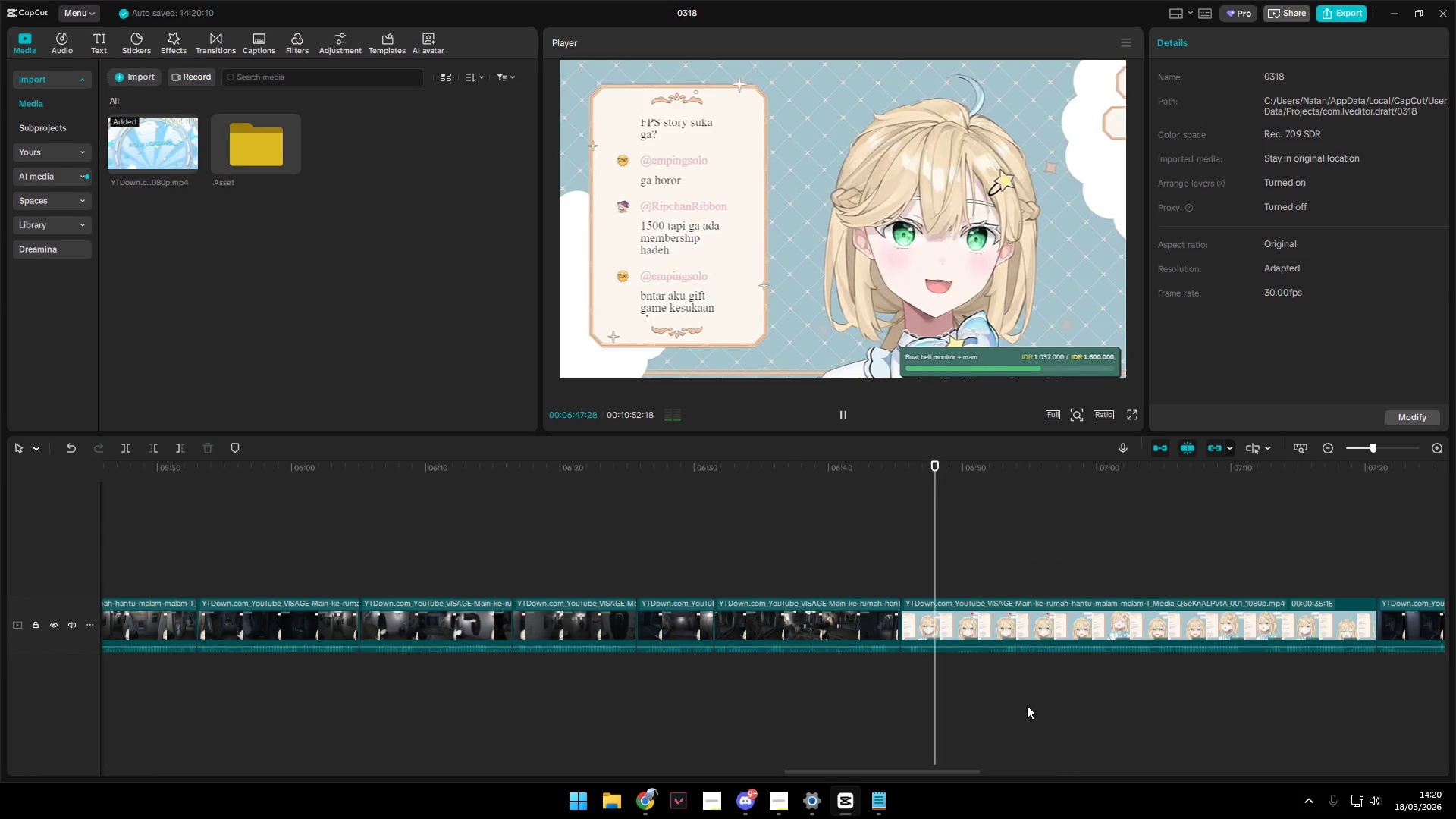 
scroll: coordinate [993, 664], scroll_direction: up, amount: 16.0
 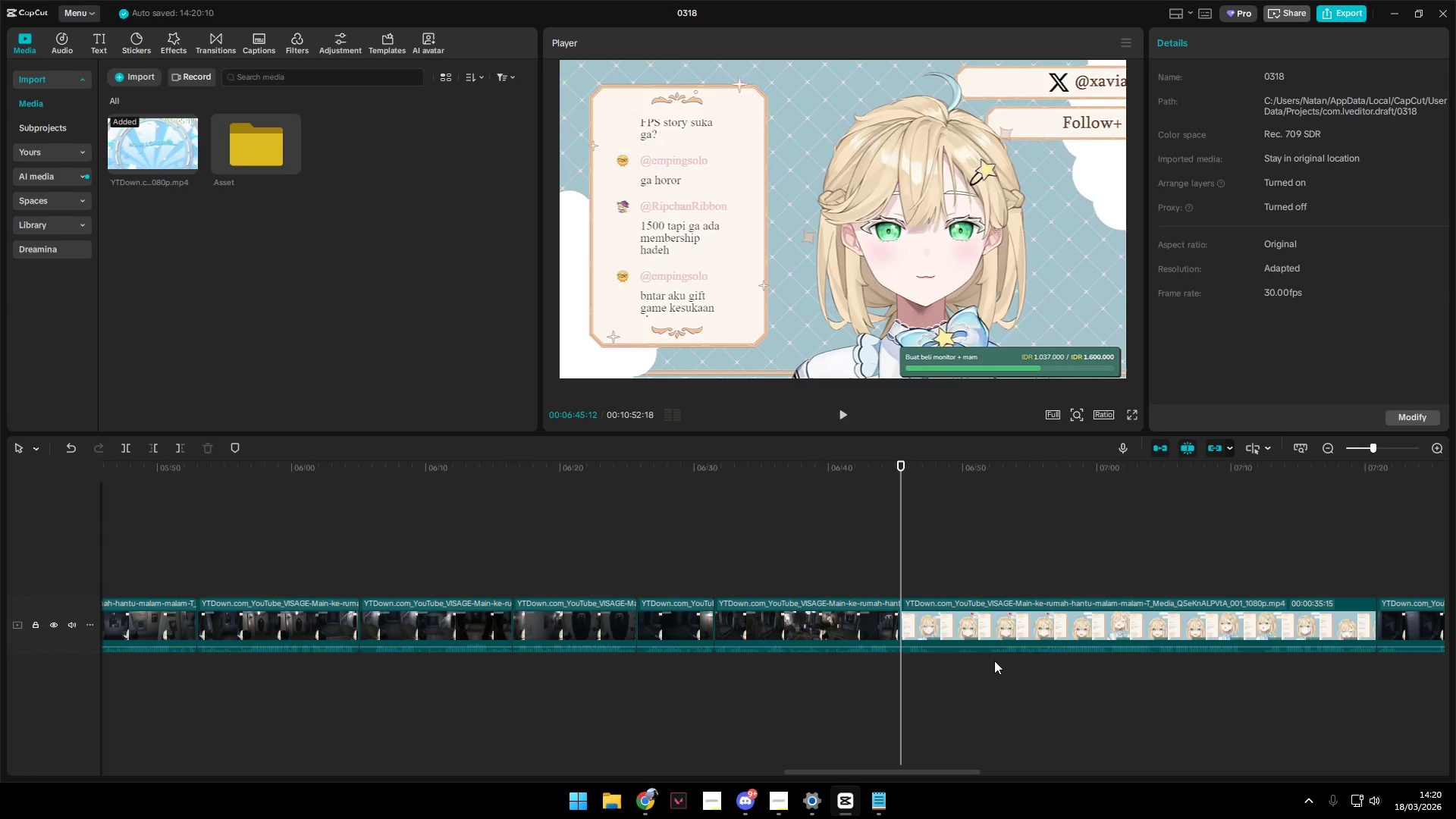 
left_click_drag(start_coordinate=[950, 771], to_coordinate=[995, 774])
 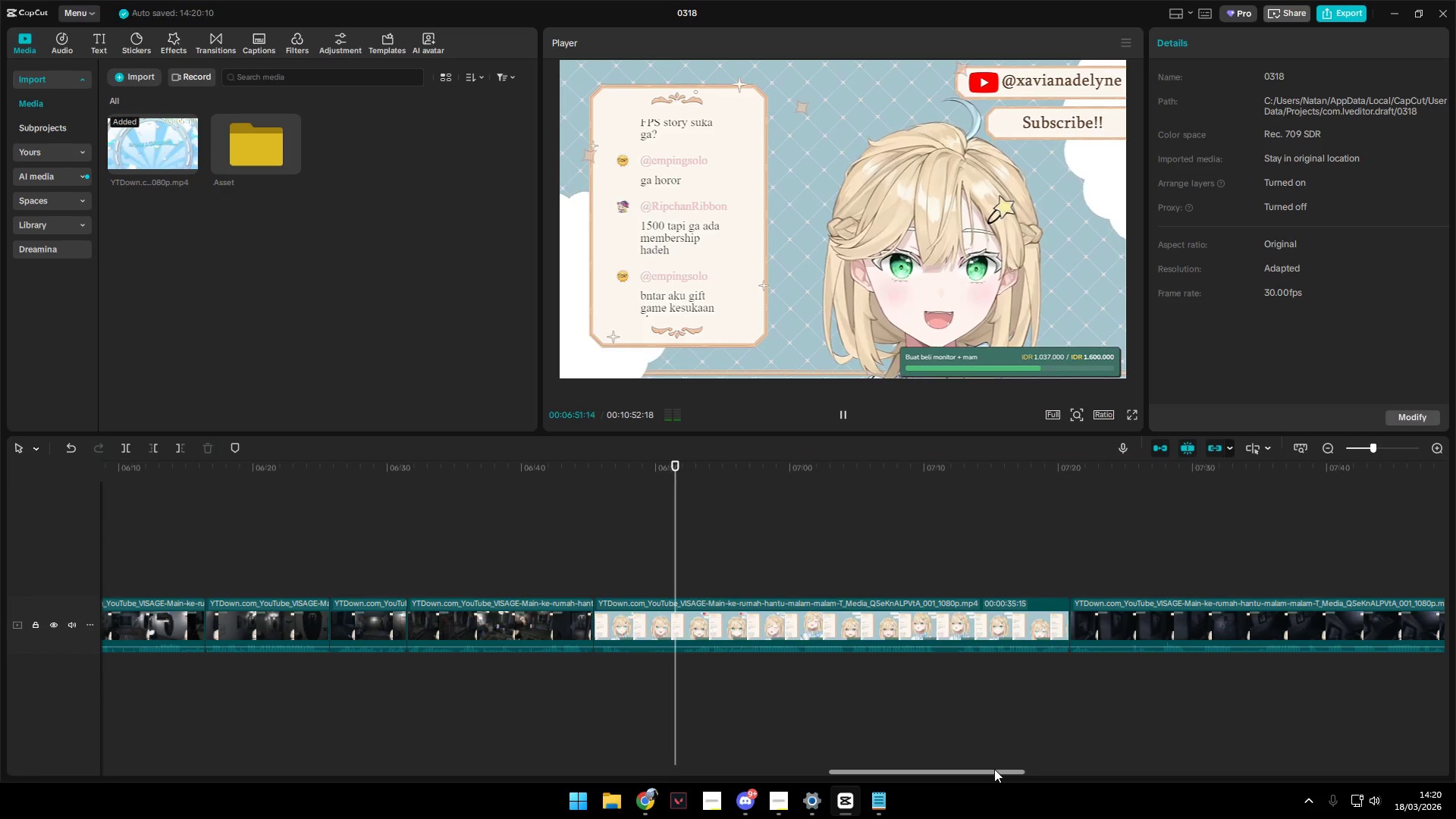 
key(Space)
 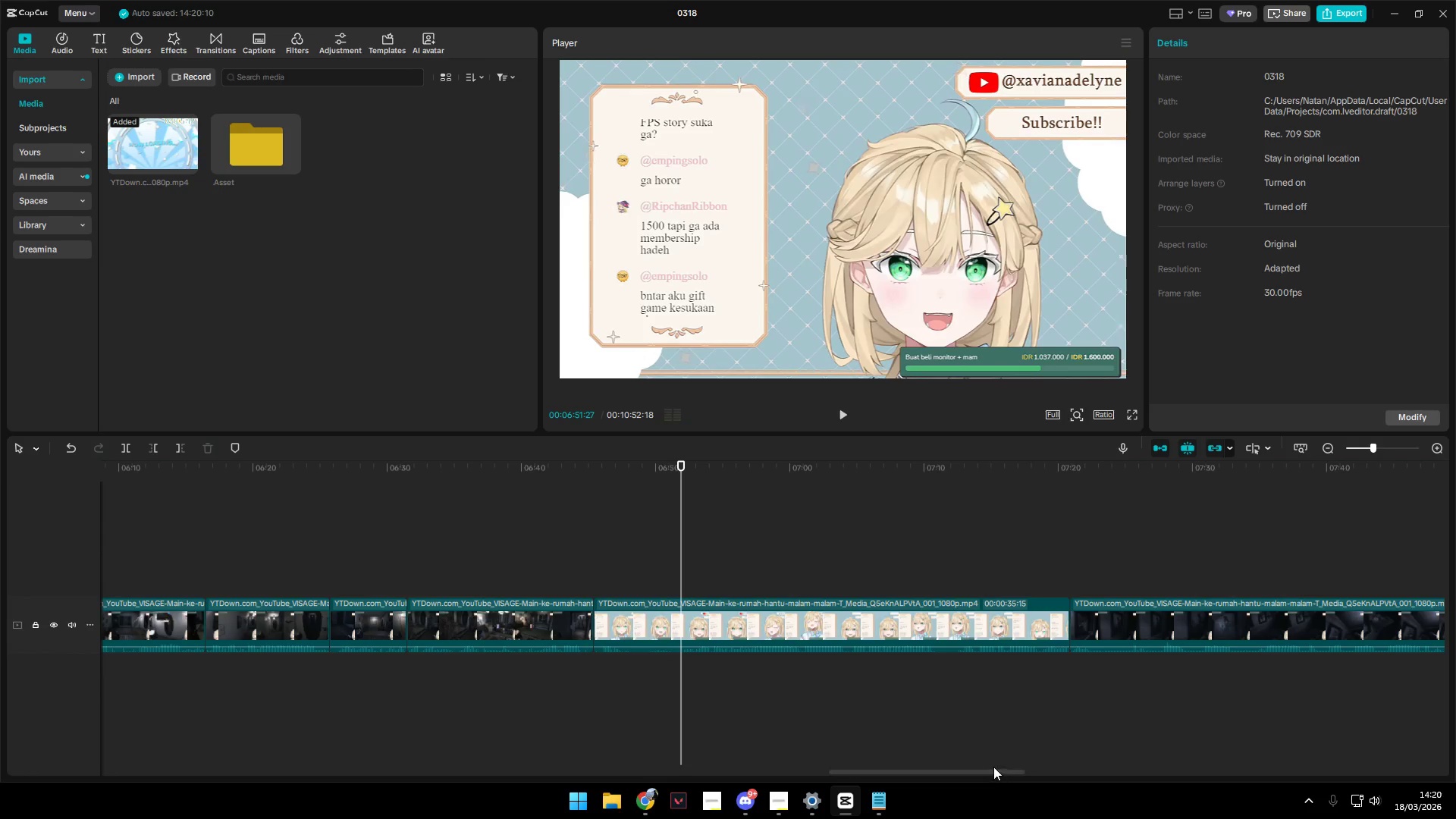 
key(Q)
 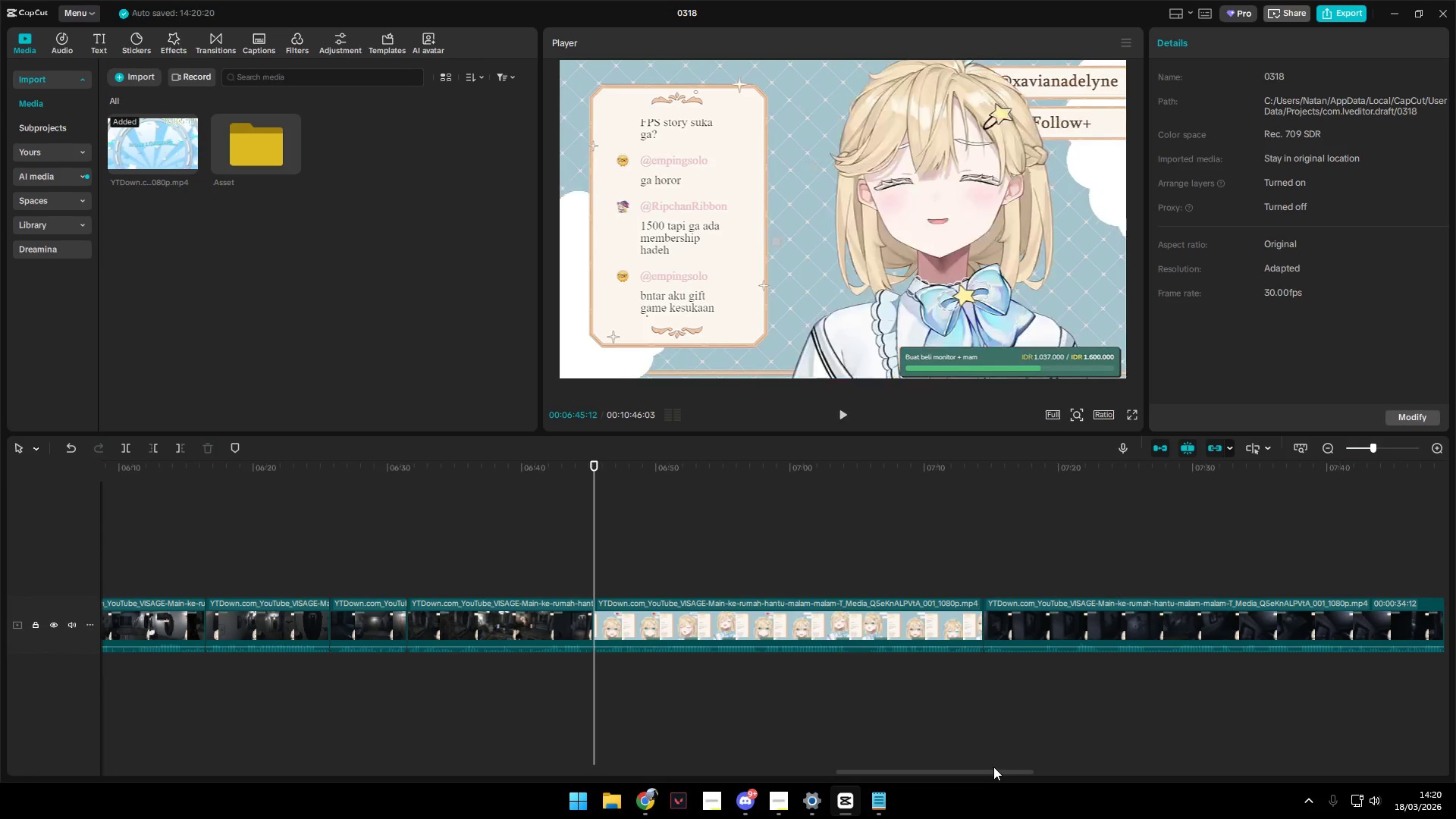 
key(Space)
 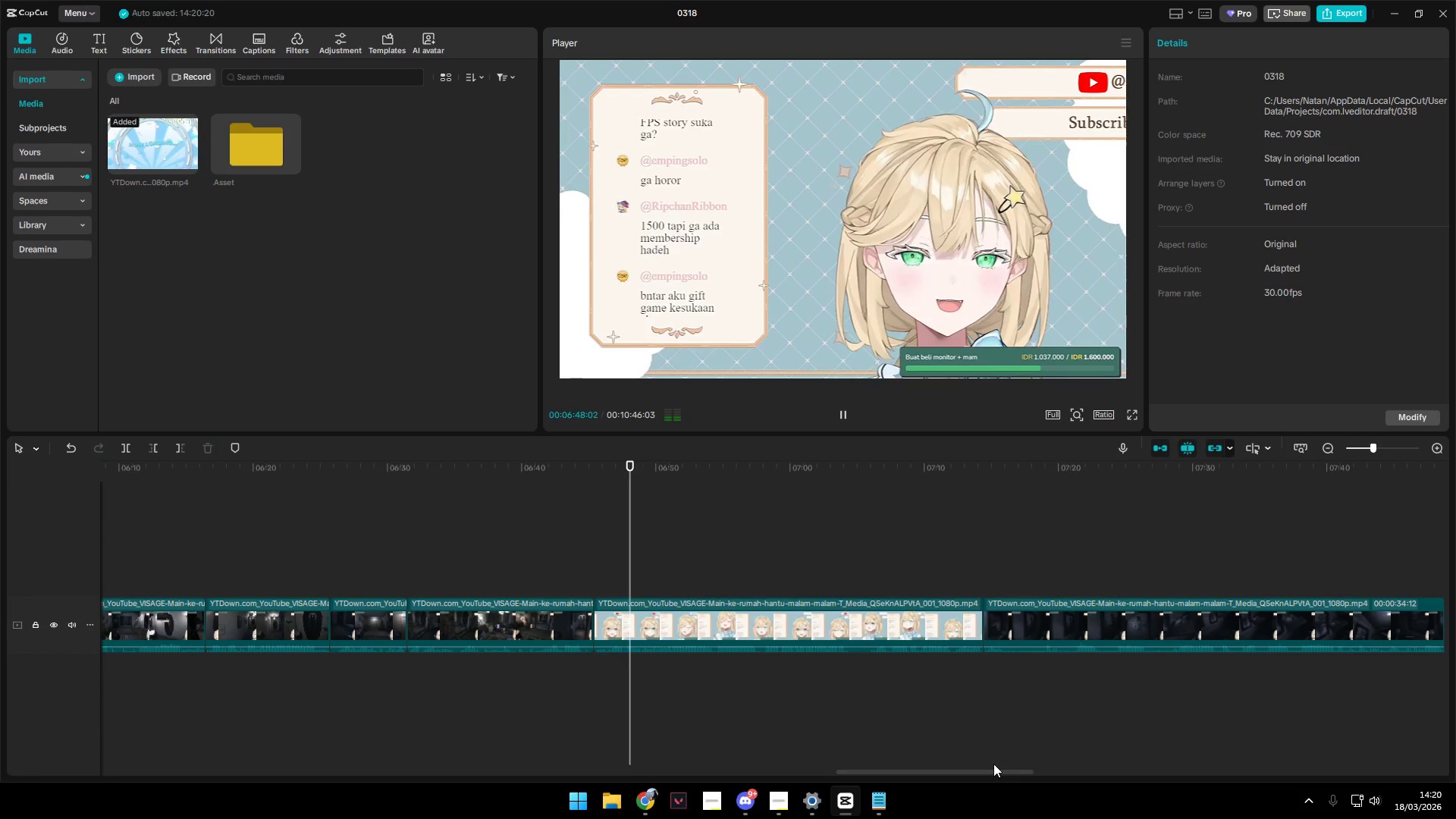 
key(Space)
 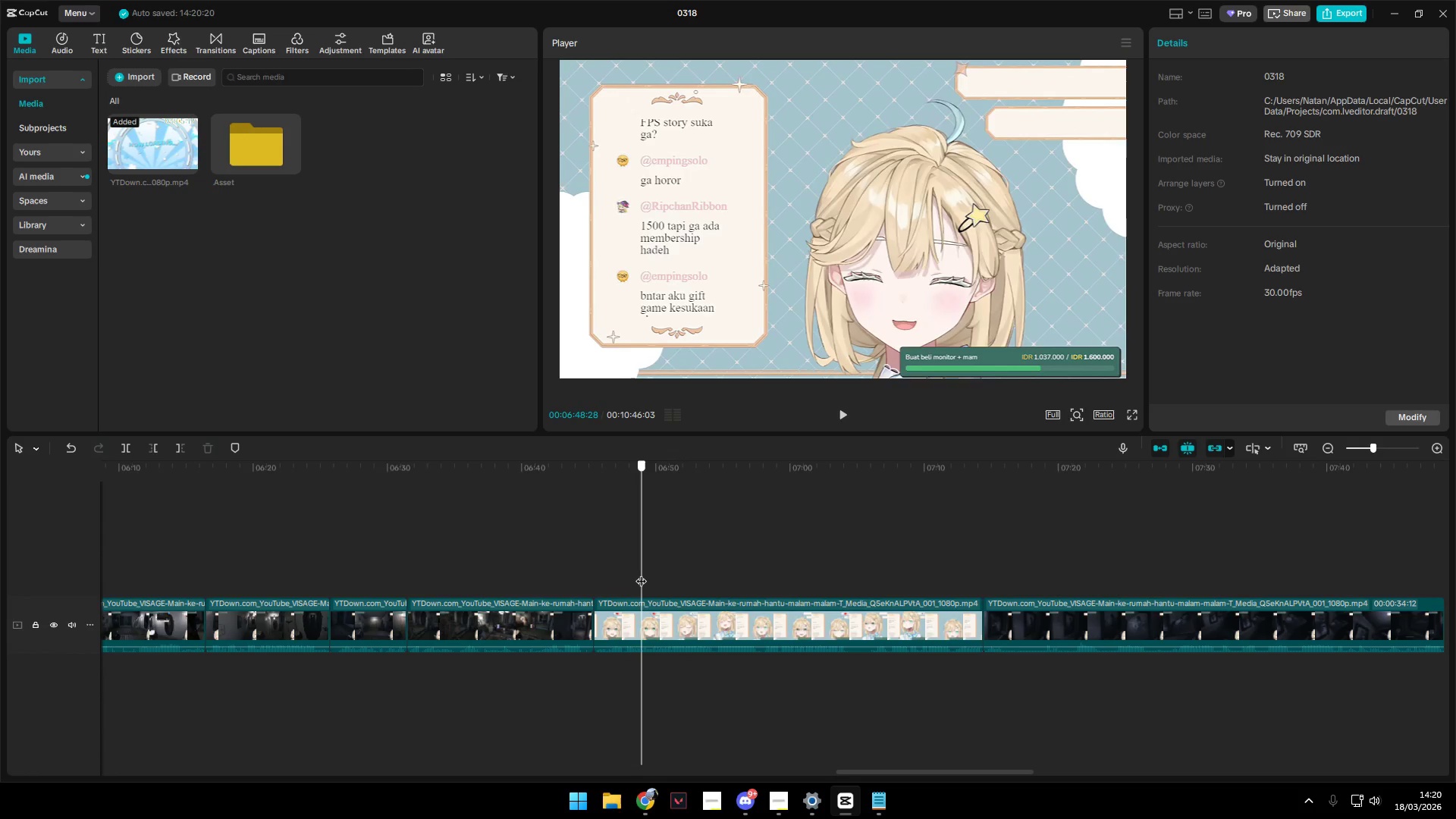 
key(Space)
 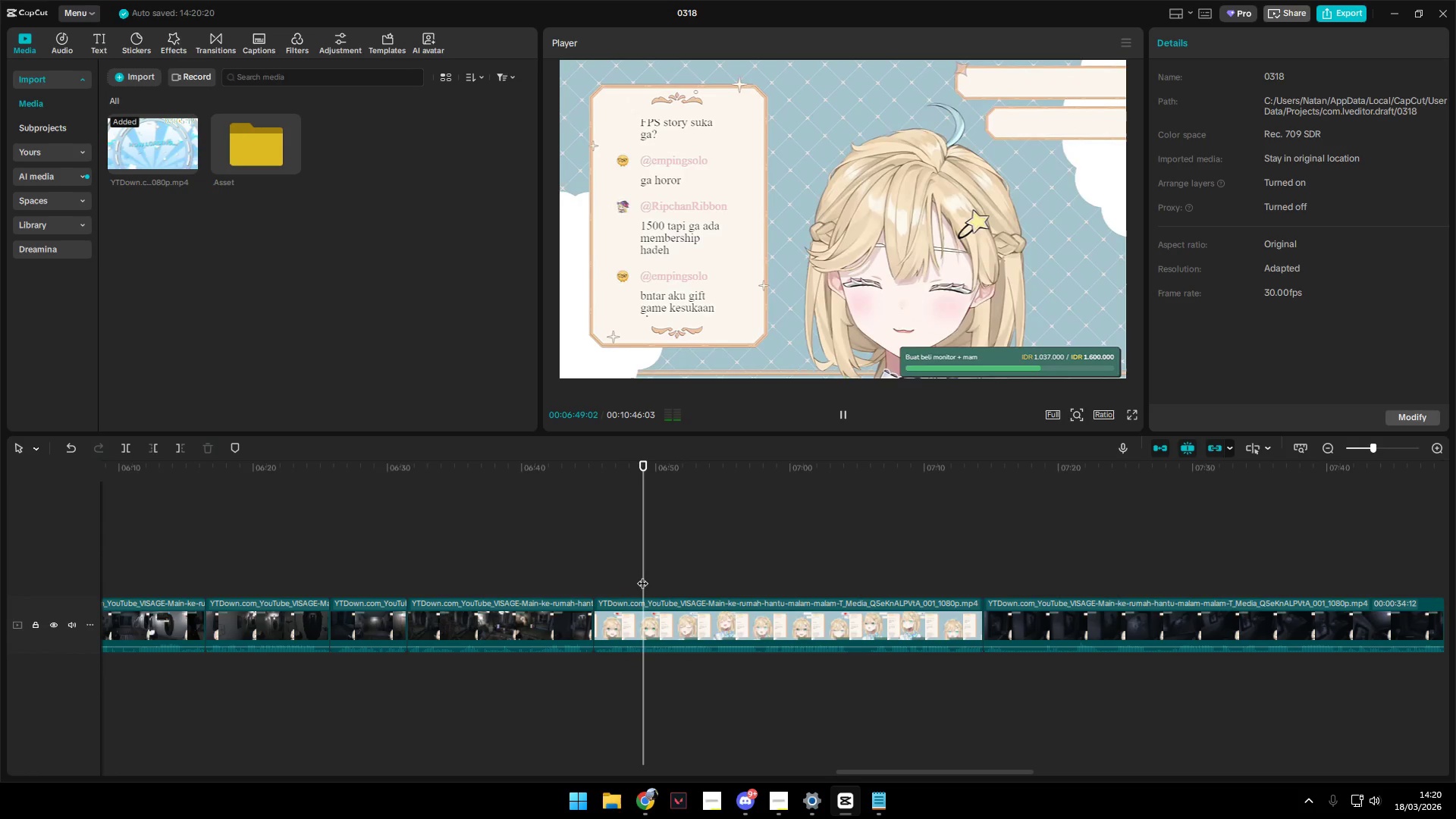 
key(Space)
 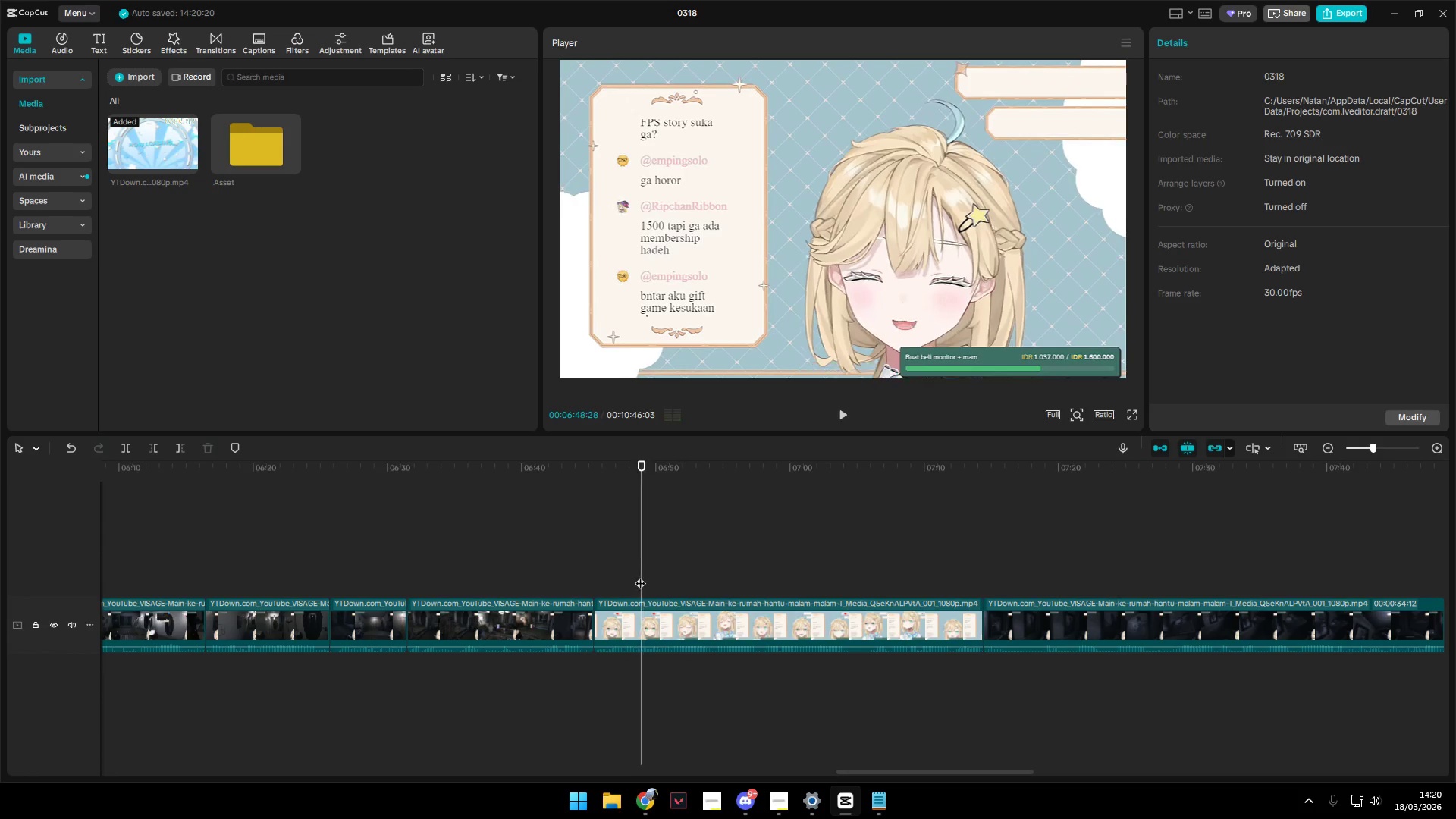 
left_click_drag(start_coordinate=[634, 575], to_coordinate=[618, 572])
 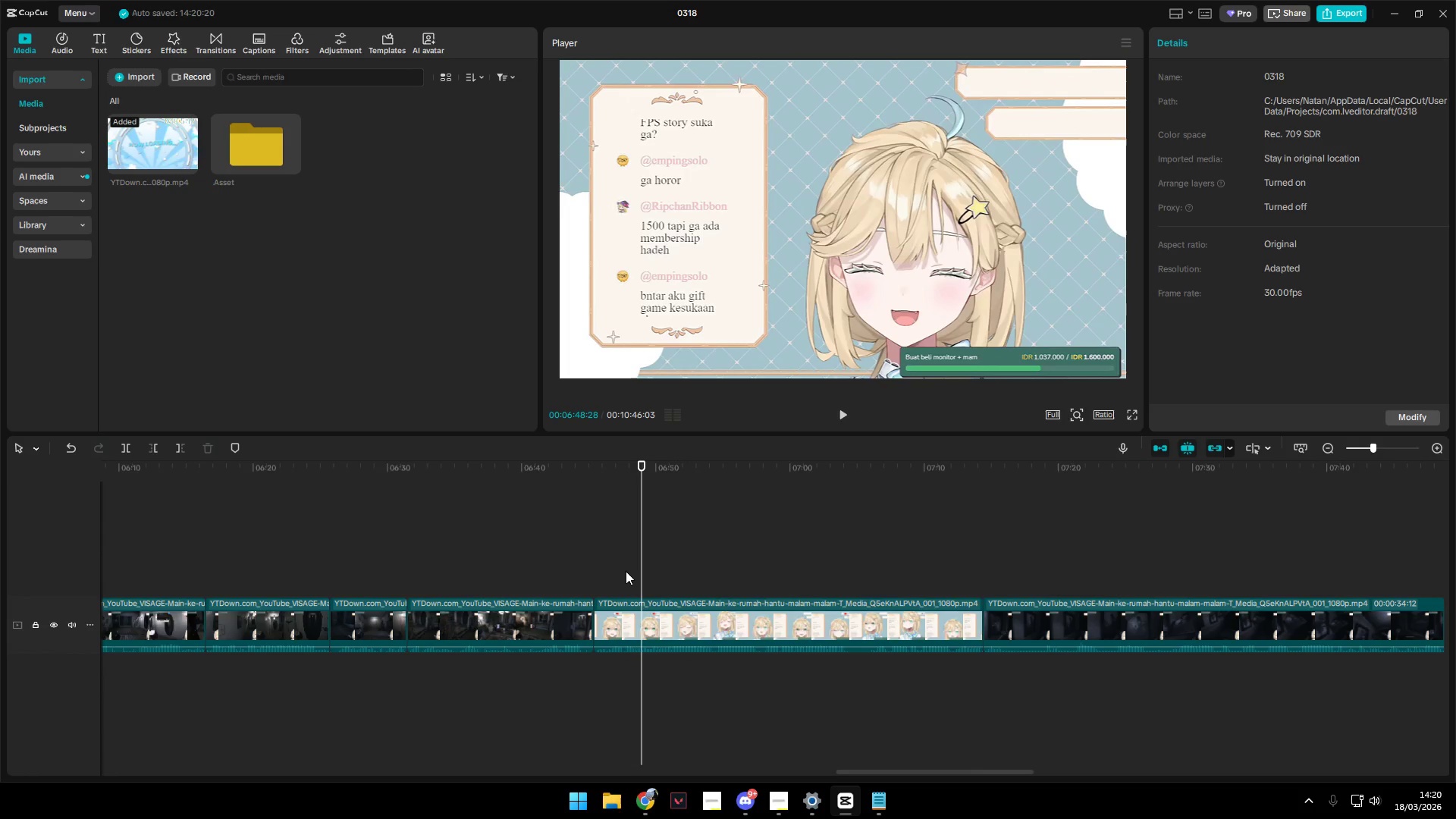 
left_click([626, 570])
 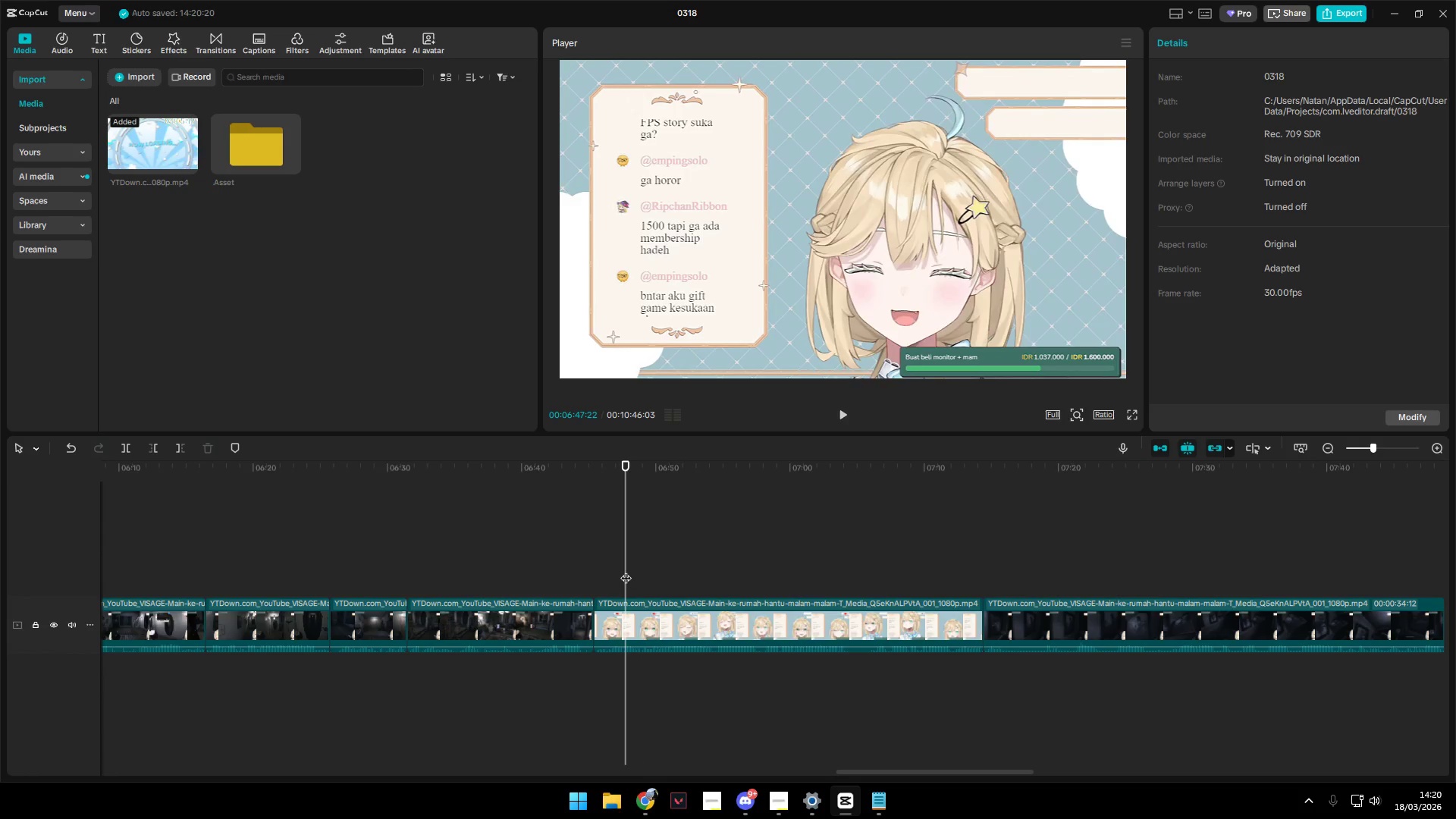 
key(Space)
 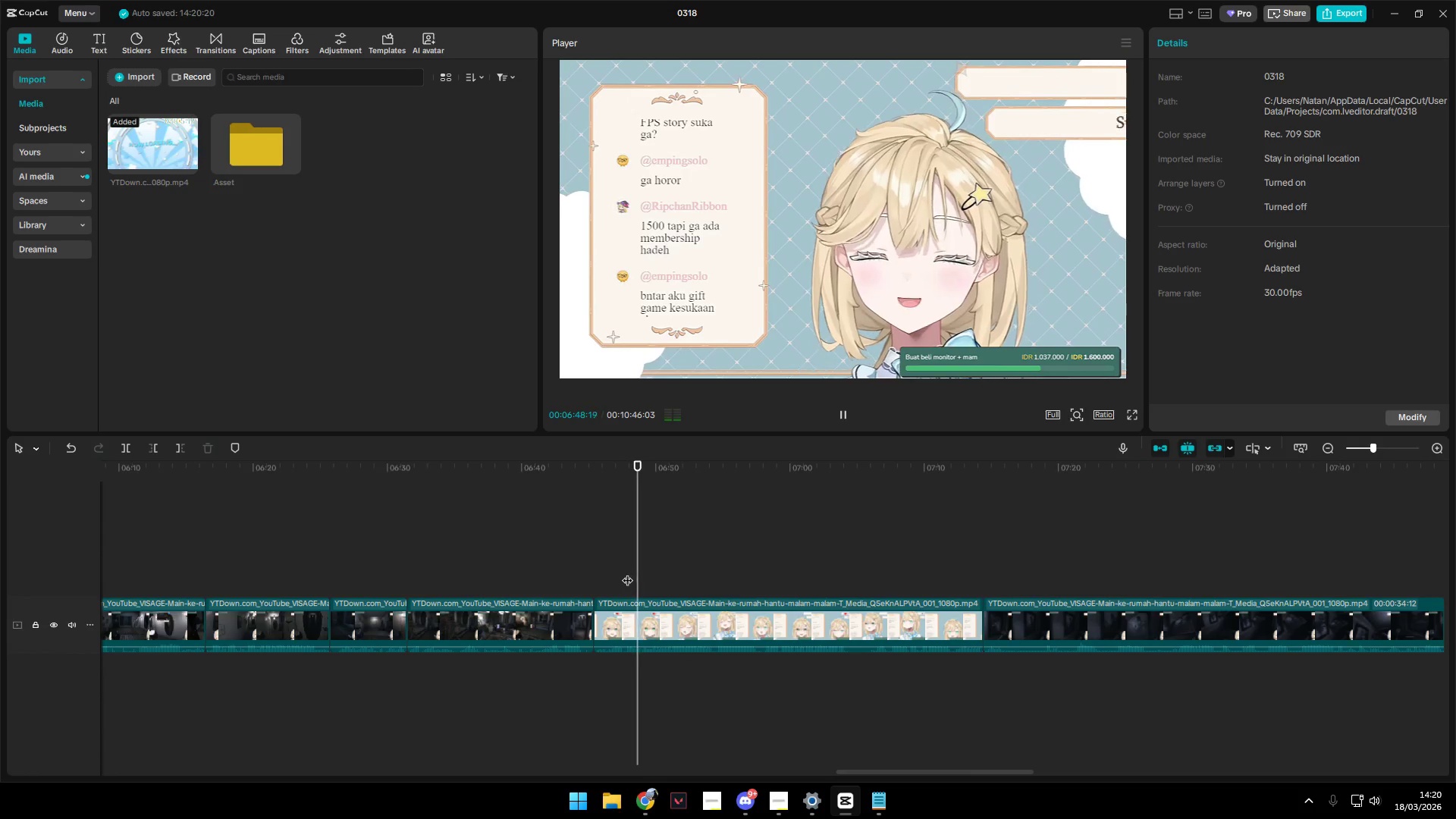 
key(Space)
 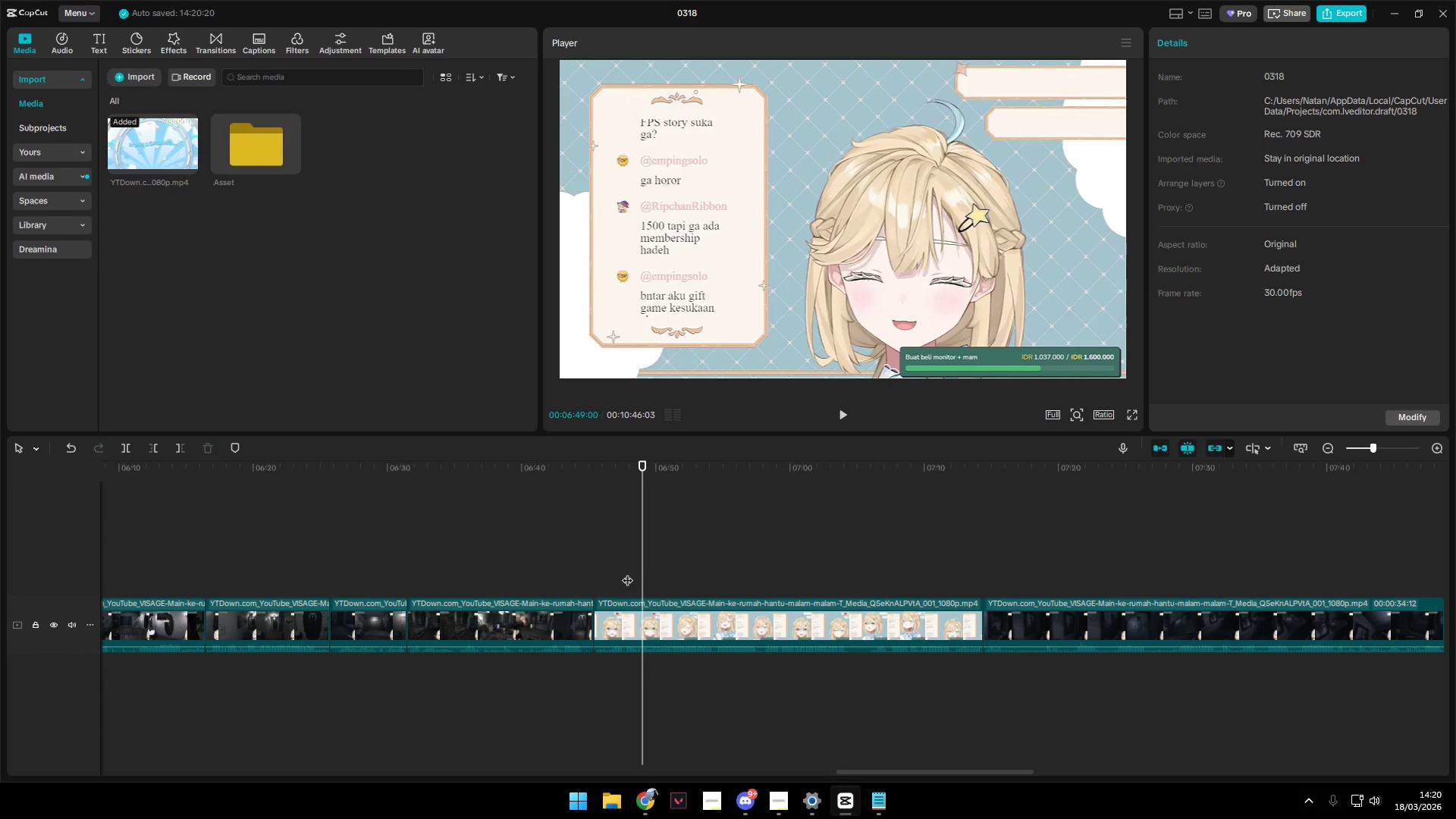 
hold_key(key=ControlLeft, duration=1.5)
 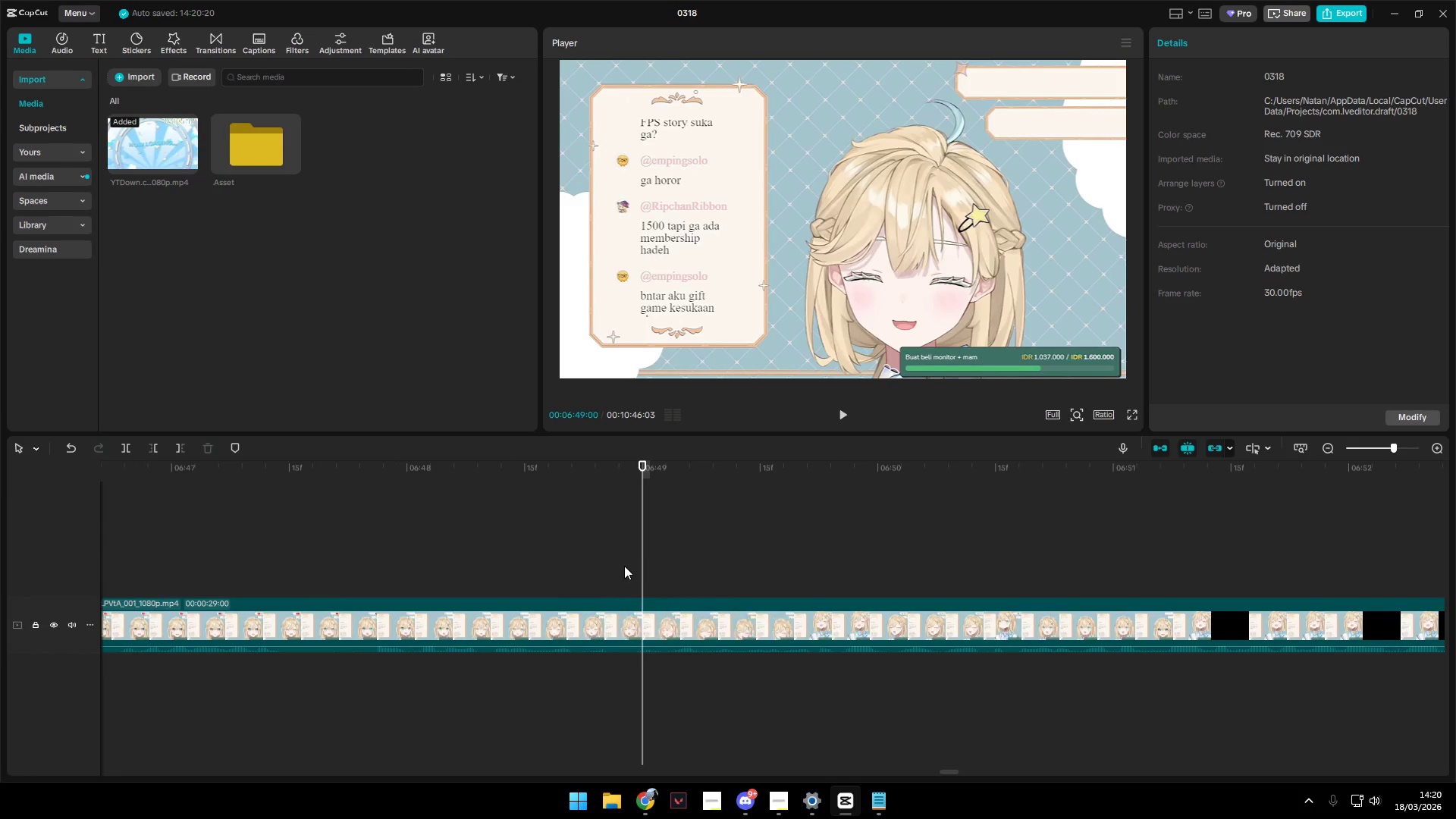 
key(Control+ControlLeft)
 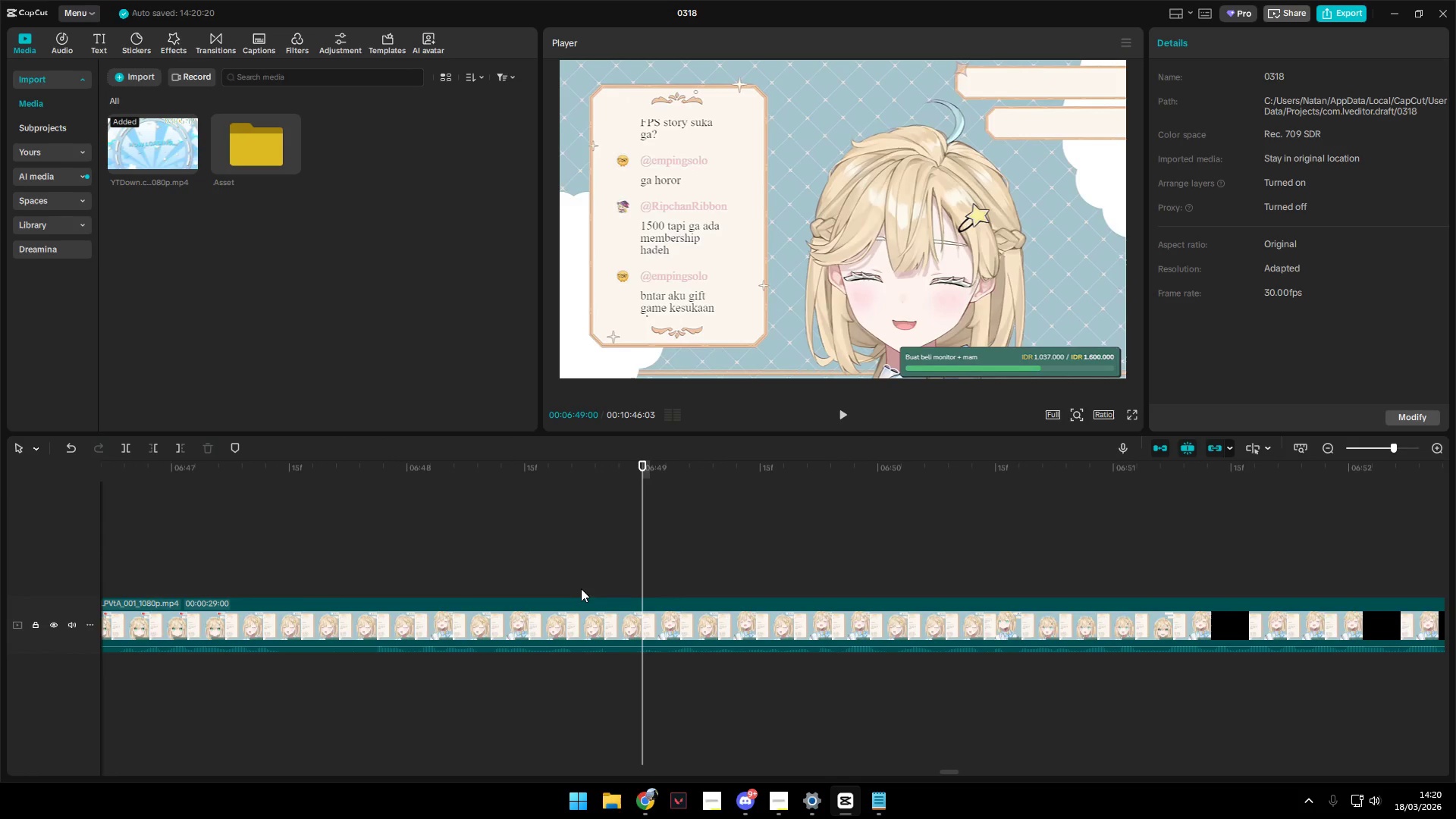 
key(Control+ControlLeft)
 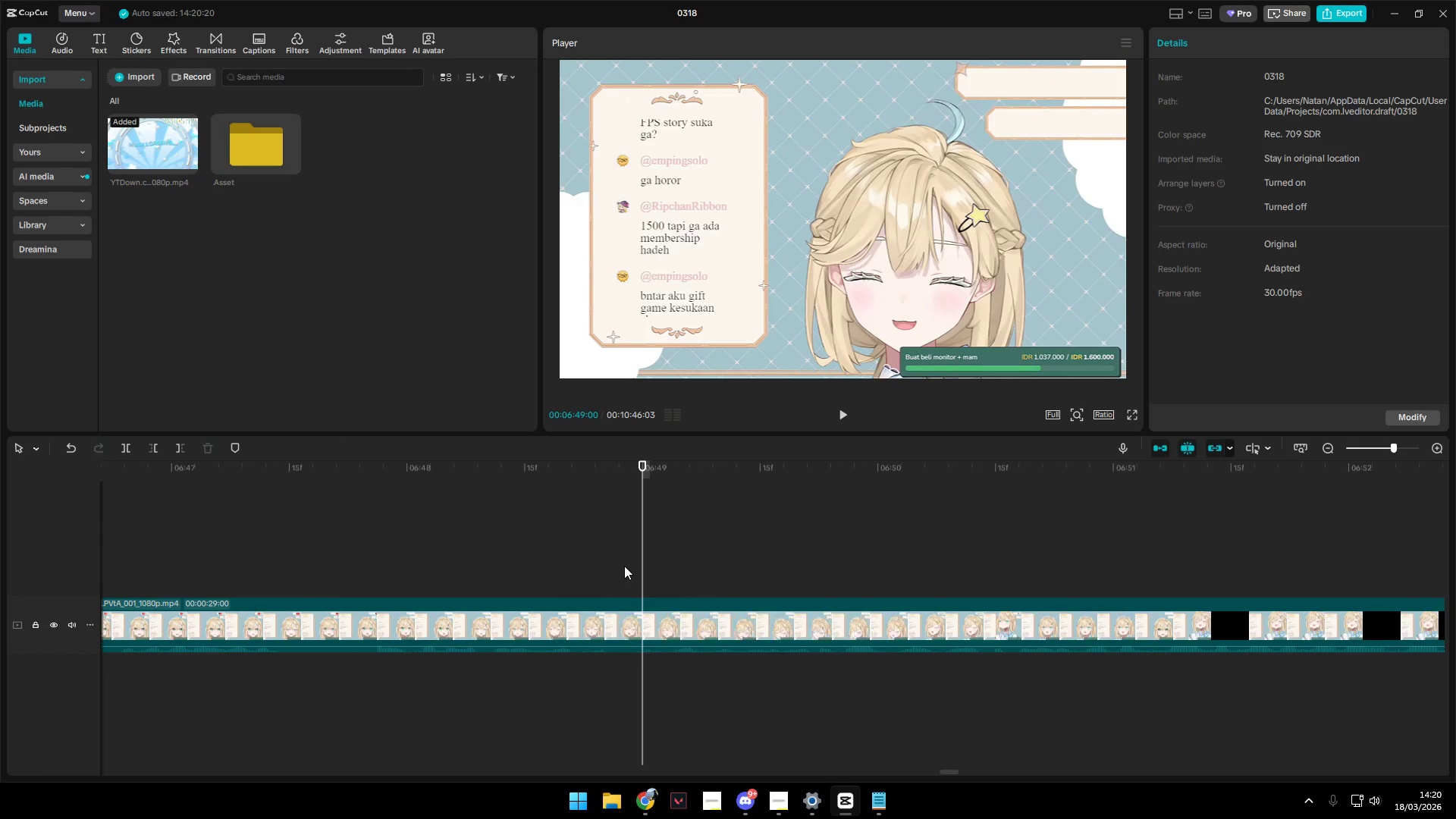 
scroll: coordinate [680, 632], scroll_direction: up, amount: 31.0
 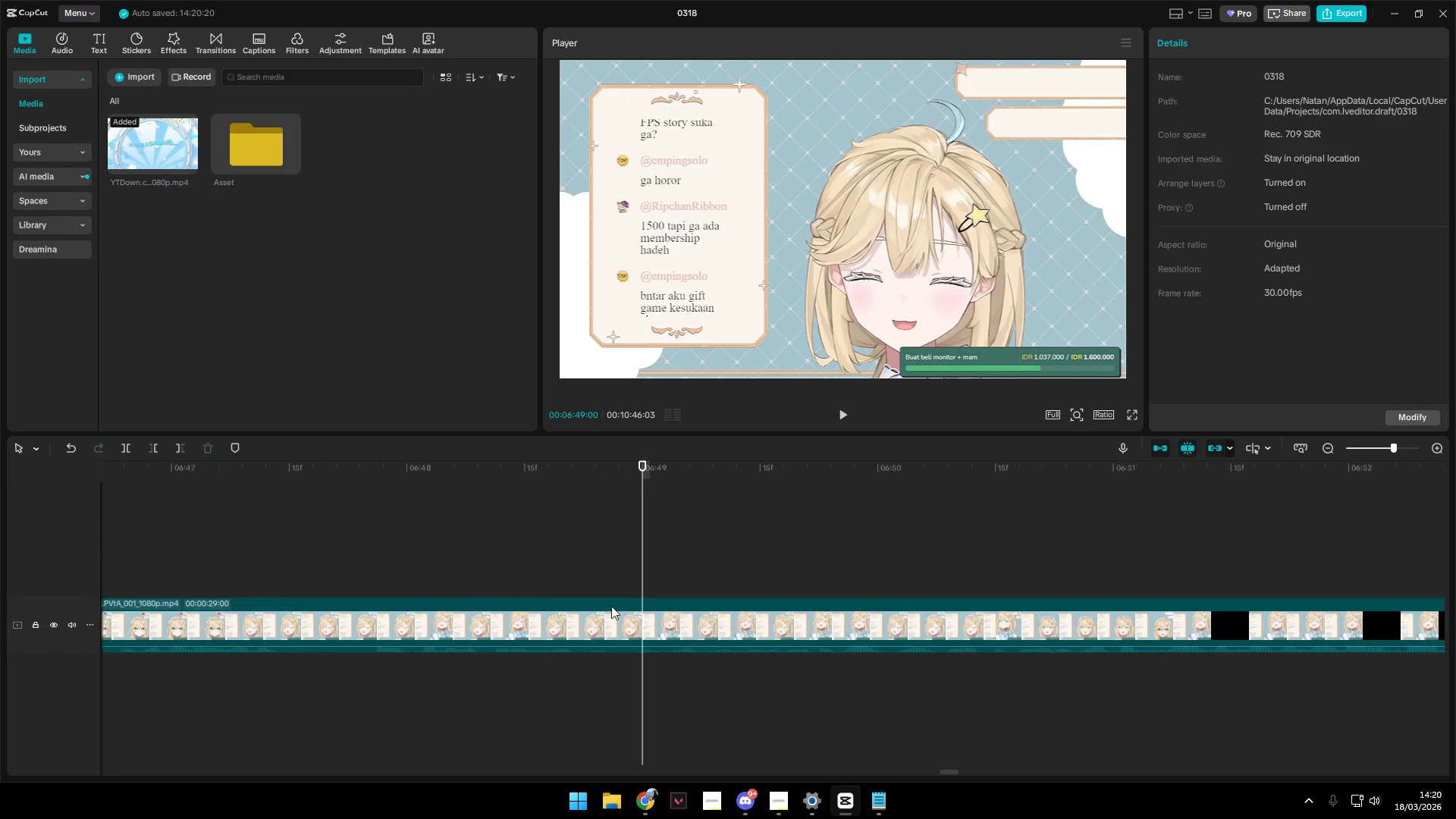 
left_click_drag(start_coordinate=[624, 566], to_coordinate=[616, 562])
 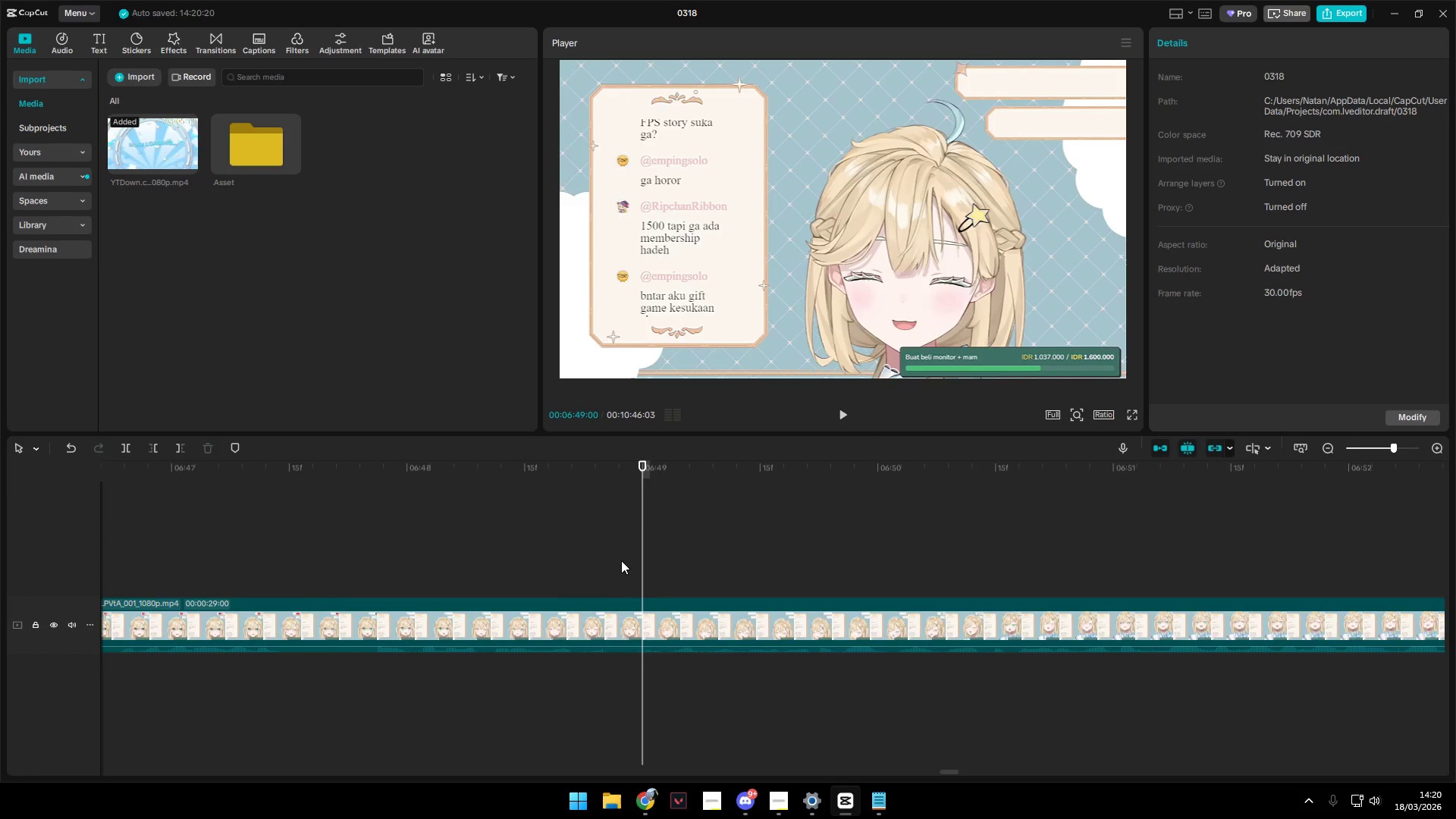 
triple_click([622, 560])
 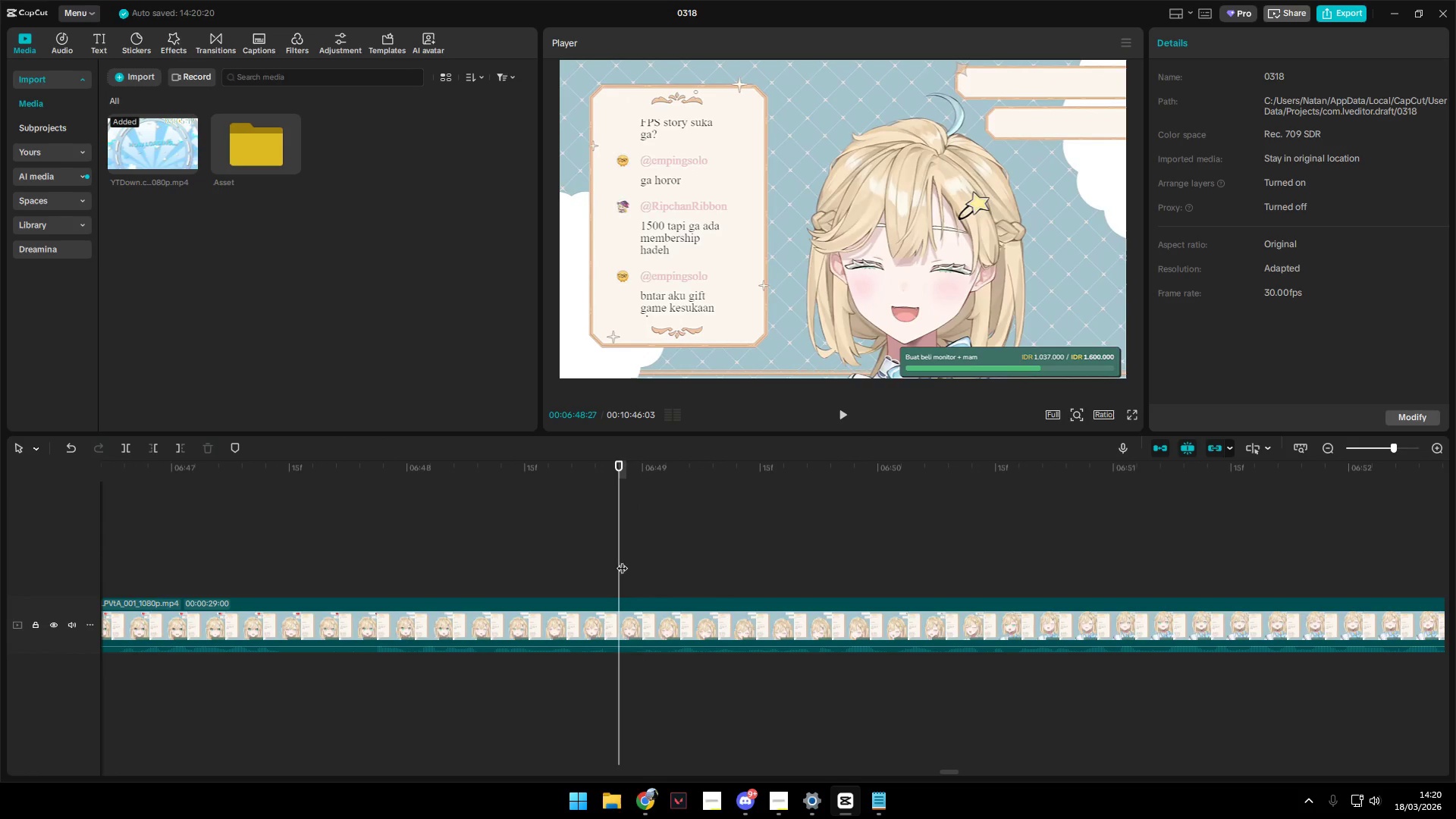 
left_click_drag(start_coordinate=[616, 560], to_coordinate=[622, 562])
 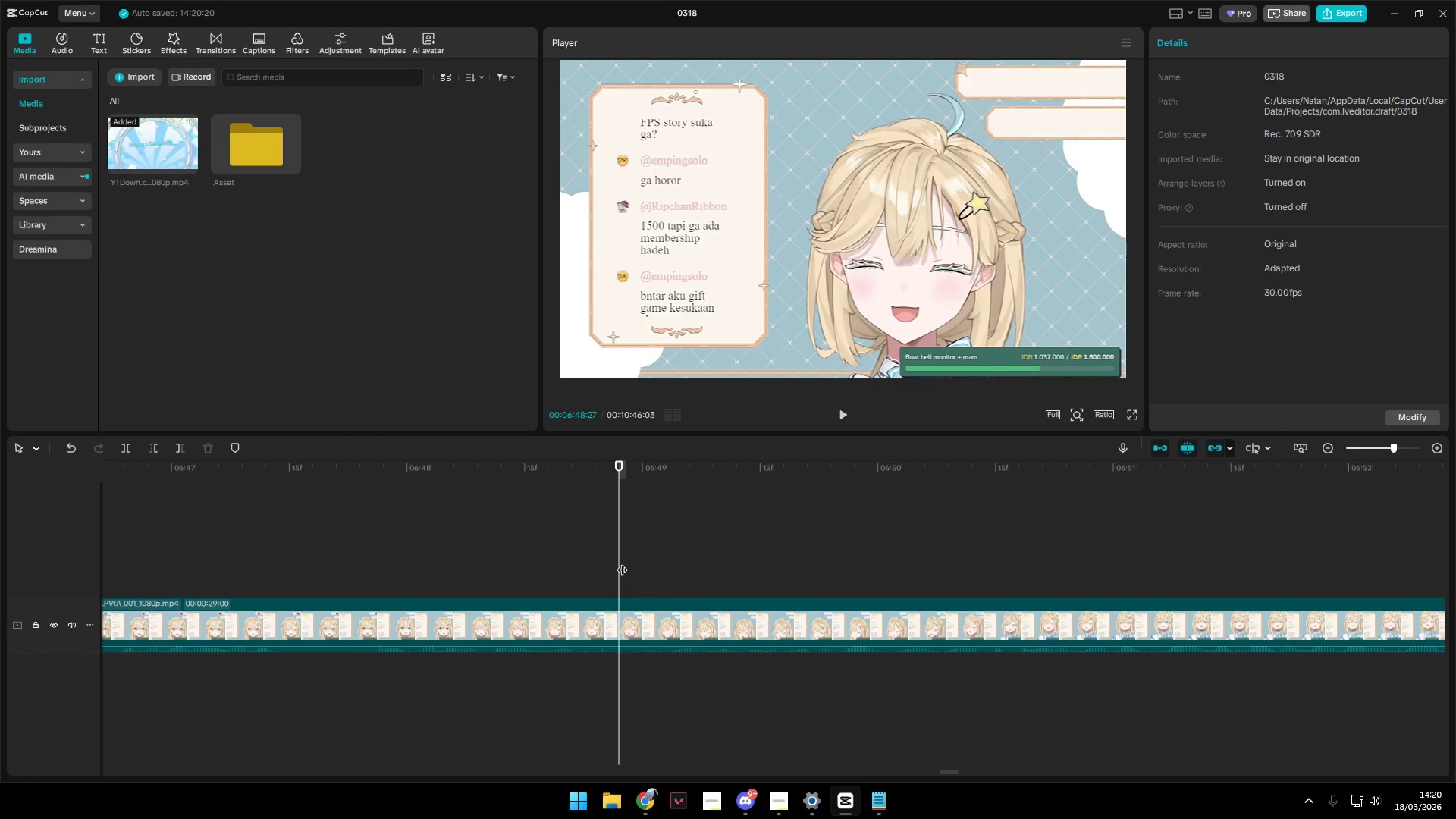 
key(Shift+E)
 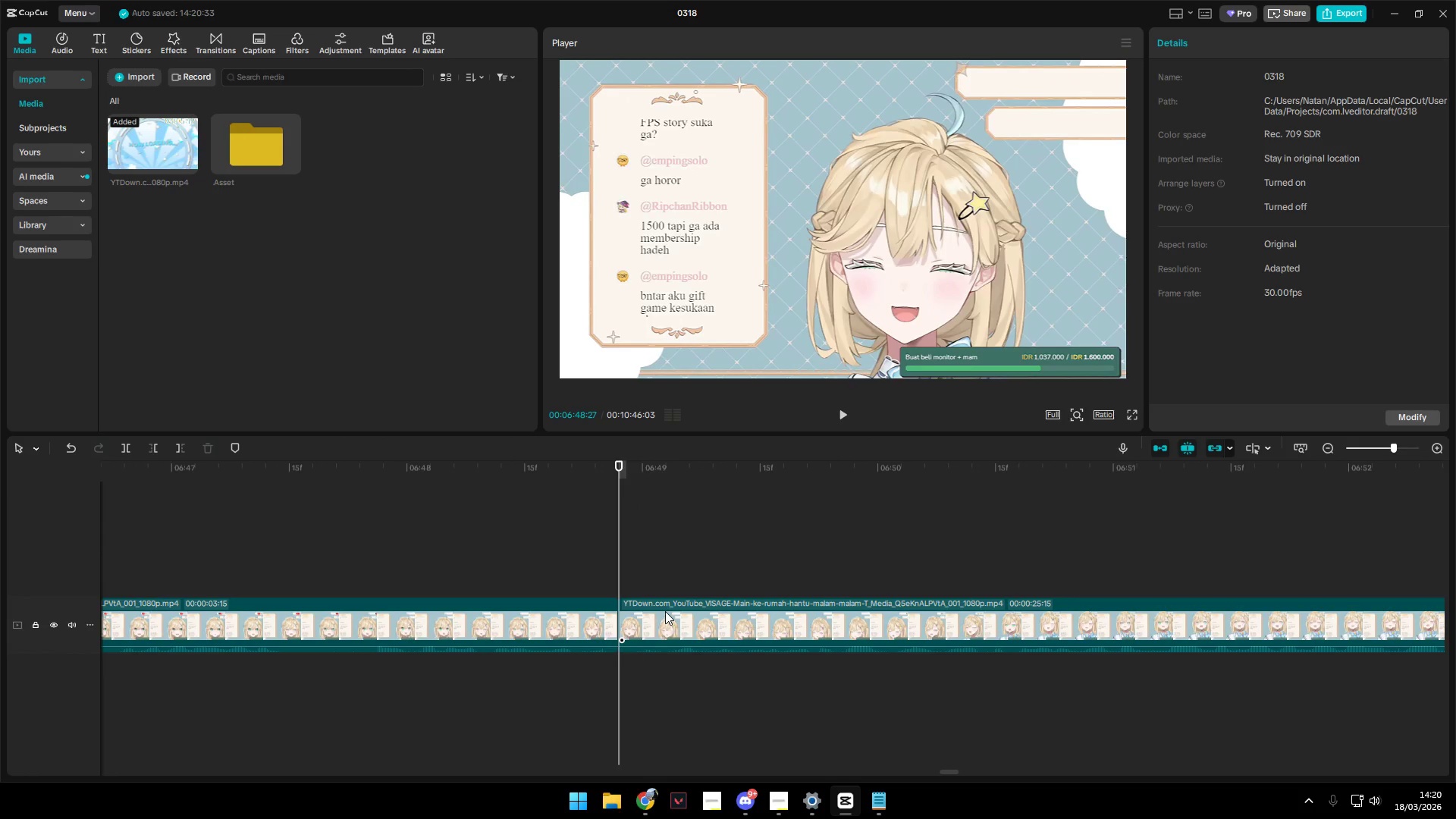 
hold_key(key=ControlLeft, duration=1.42)
 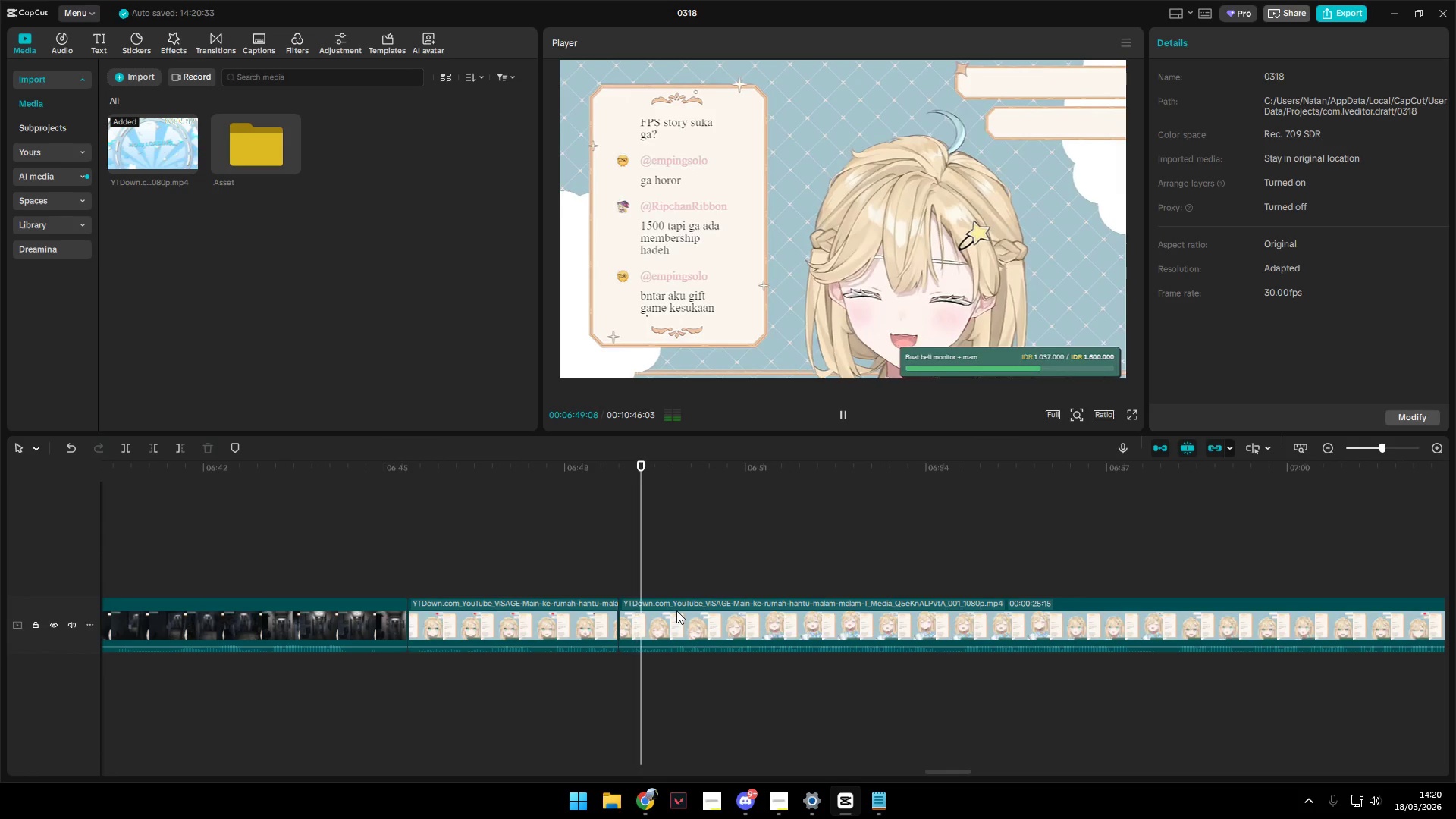 
key(Space)
 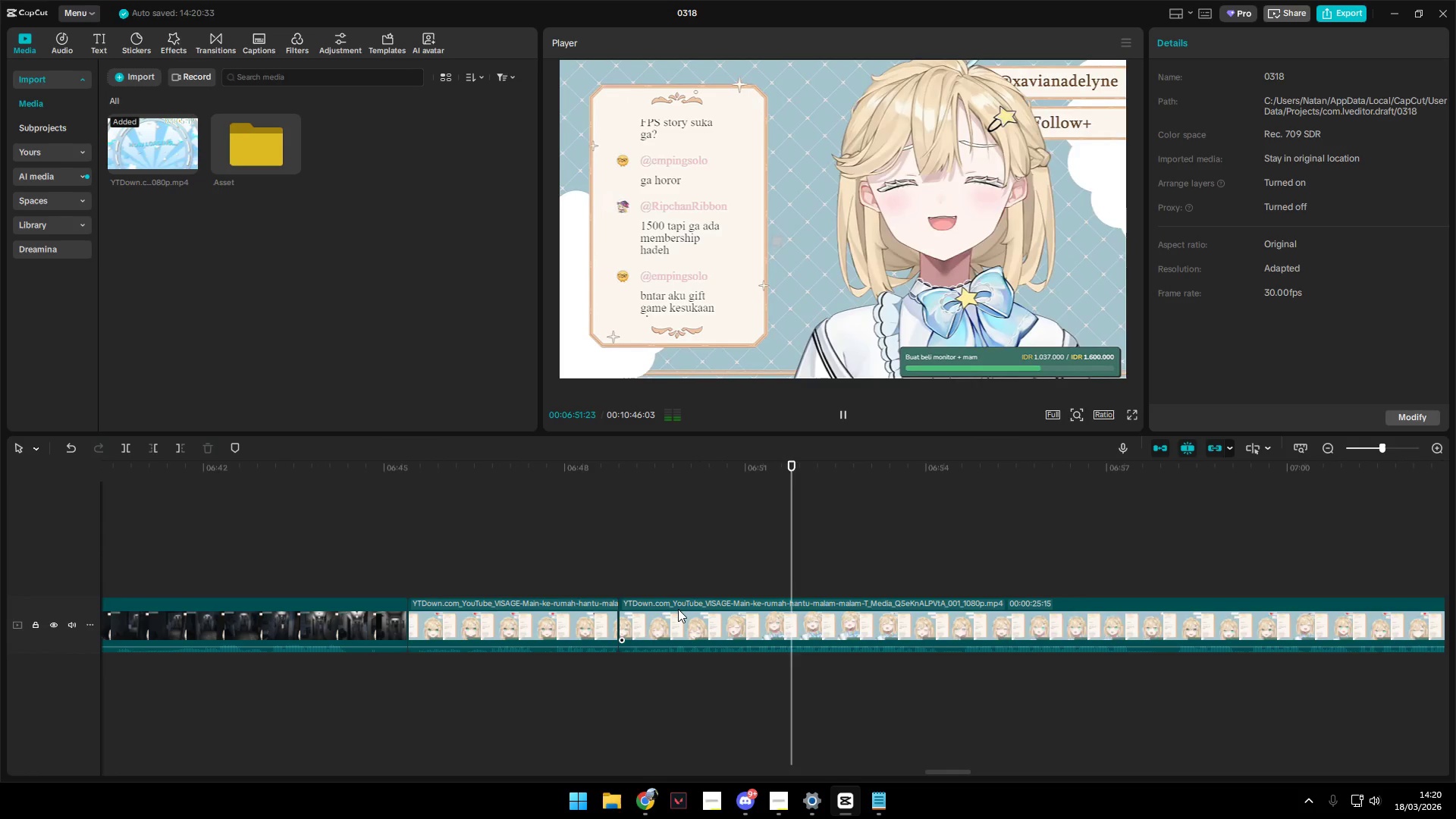 
scroll: coordinate [667, 613], scroll_direction: down, amount: 17.0
 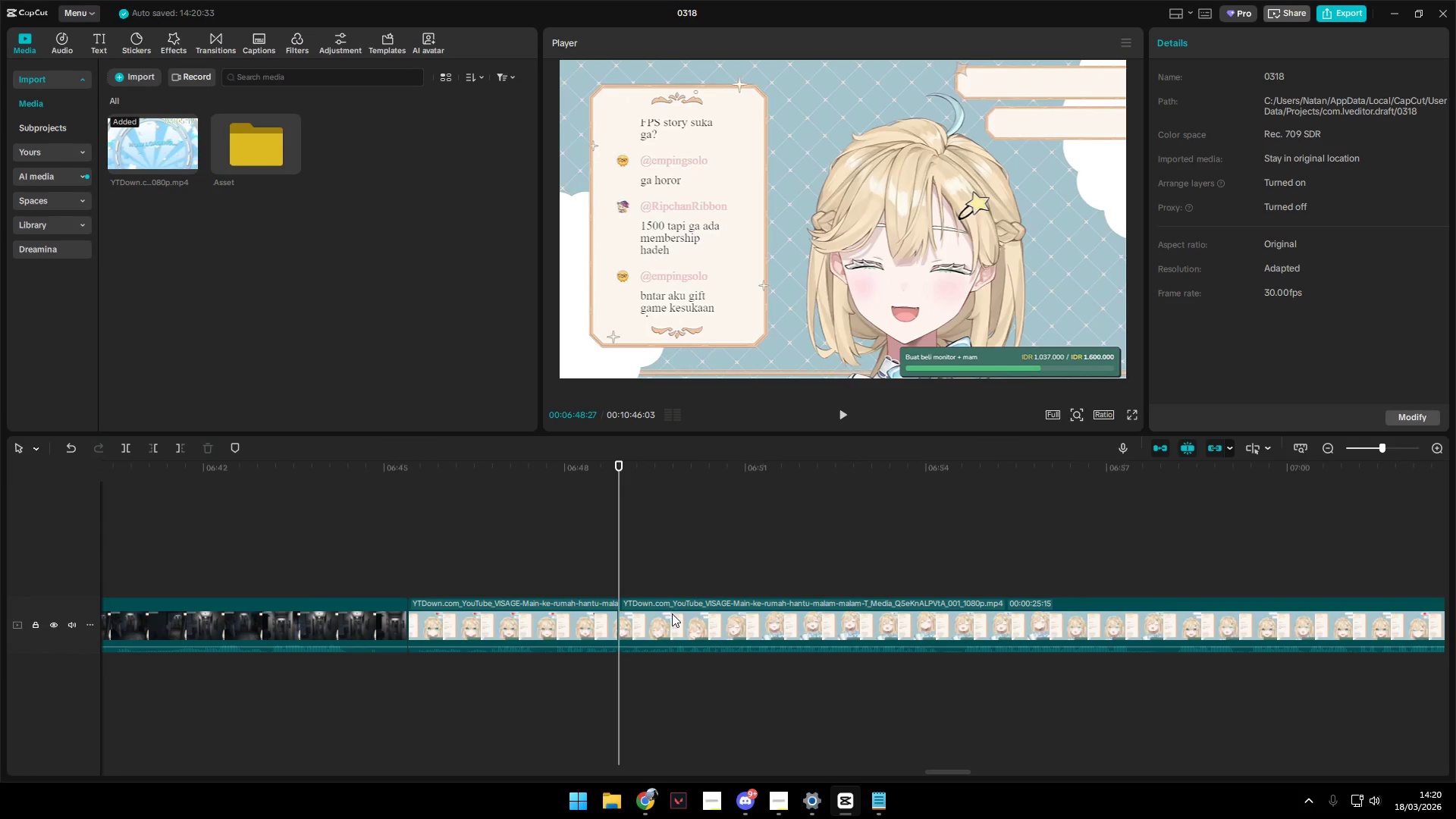 
left_click([711, 588])
 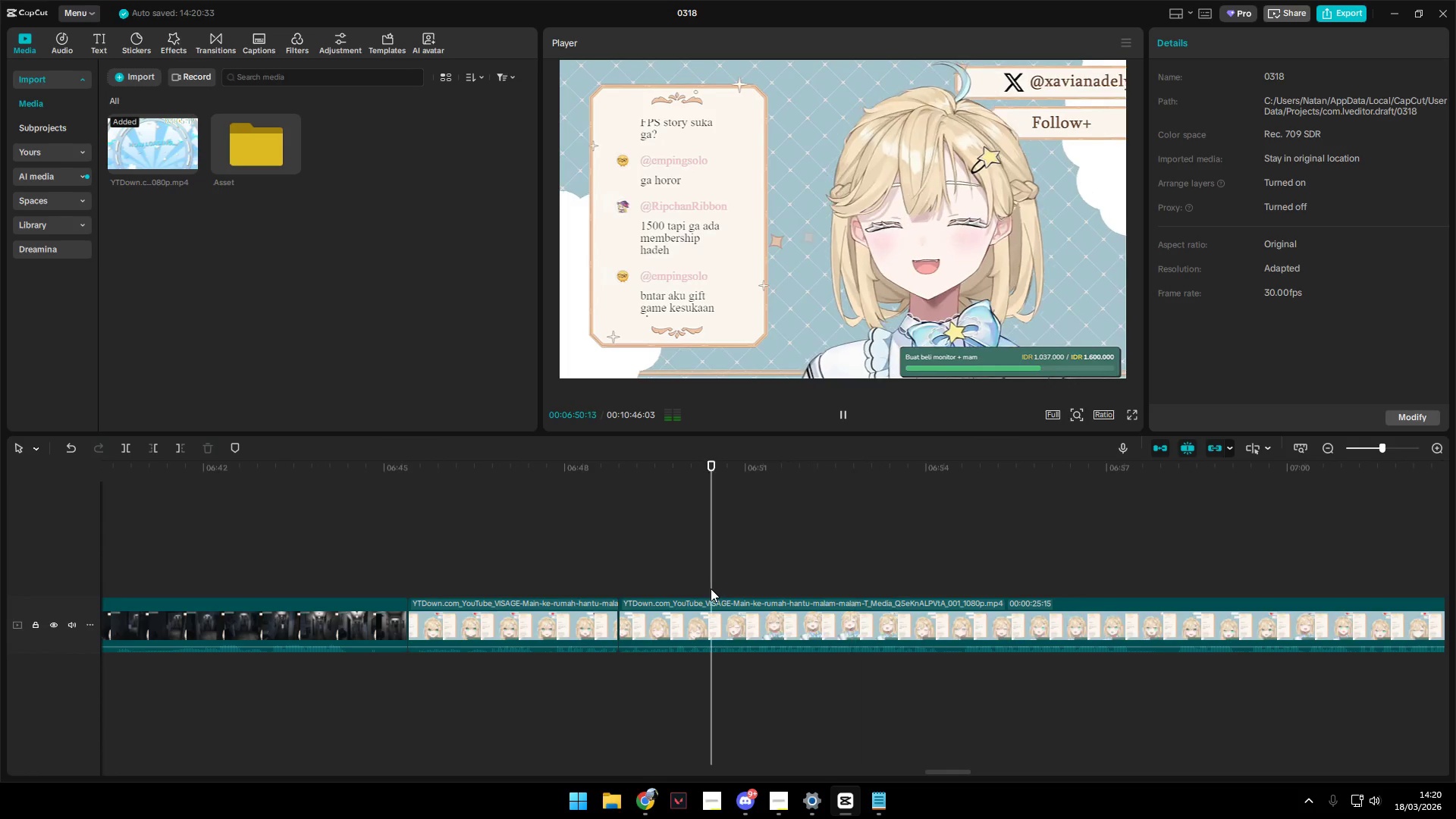 
key(Space)
 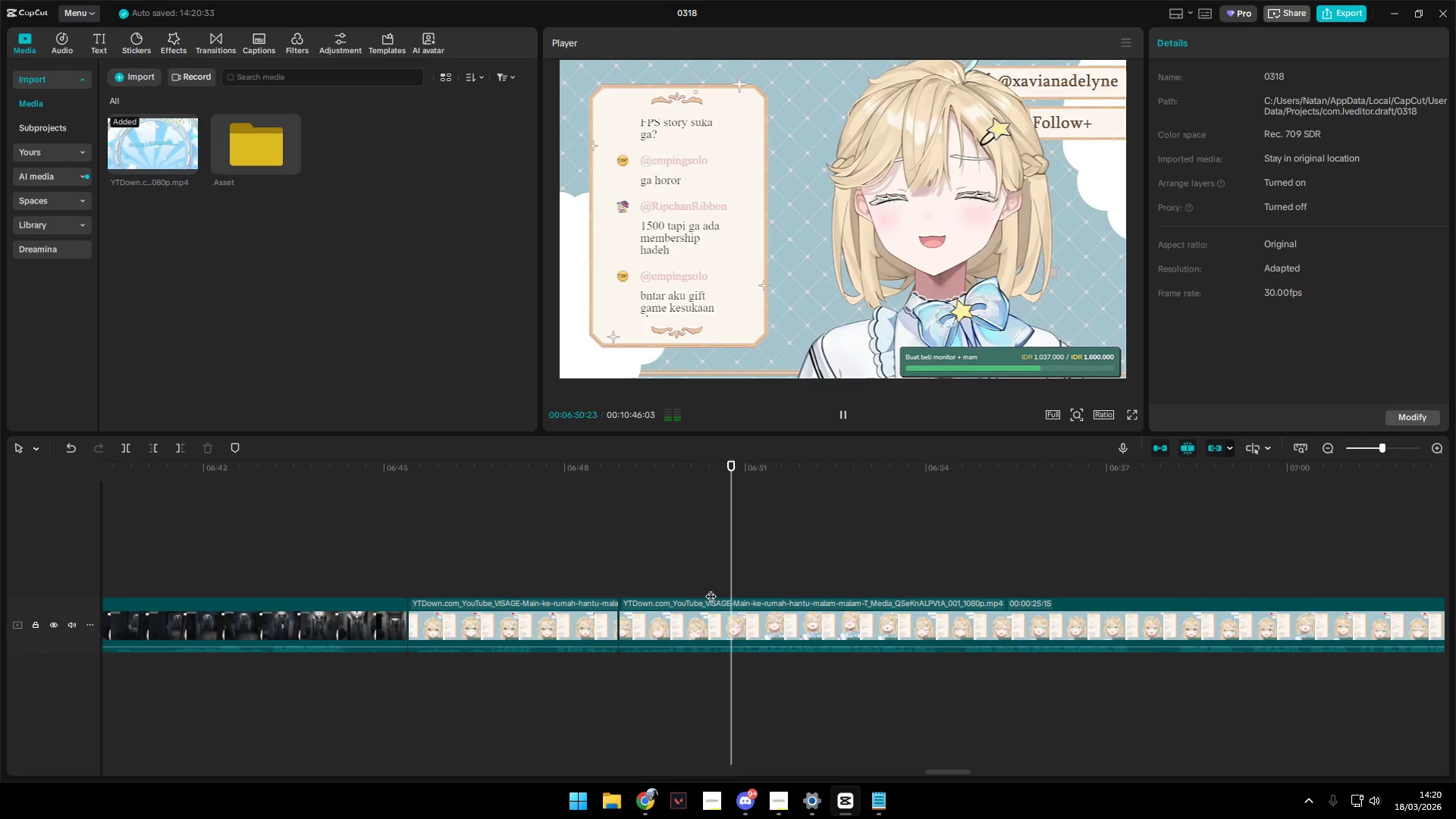 
key(Space)
 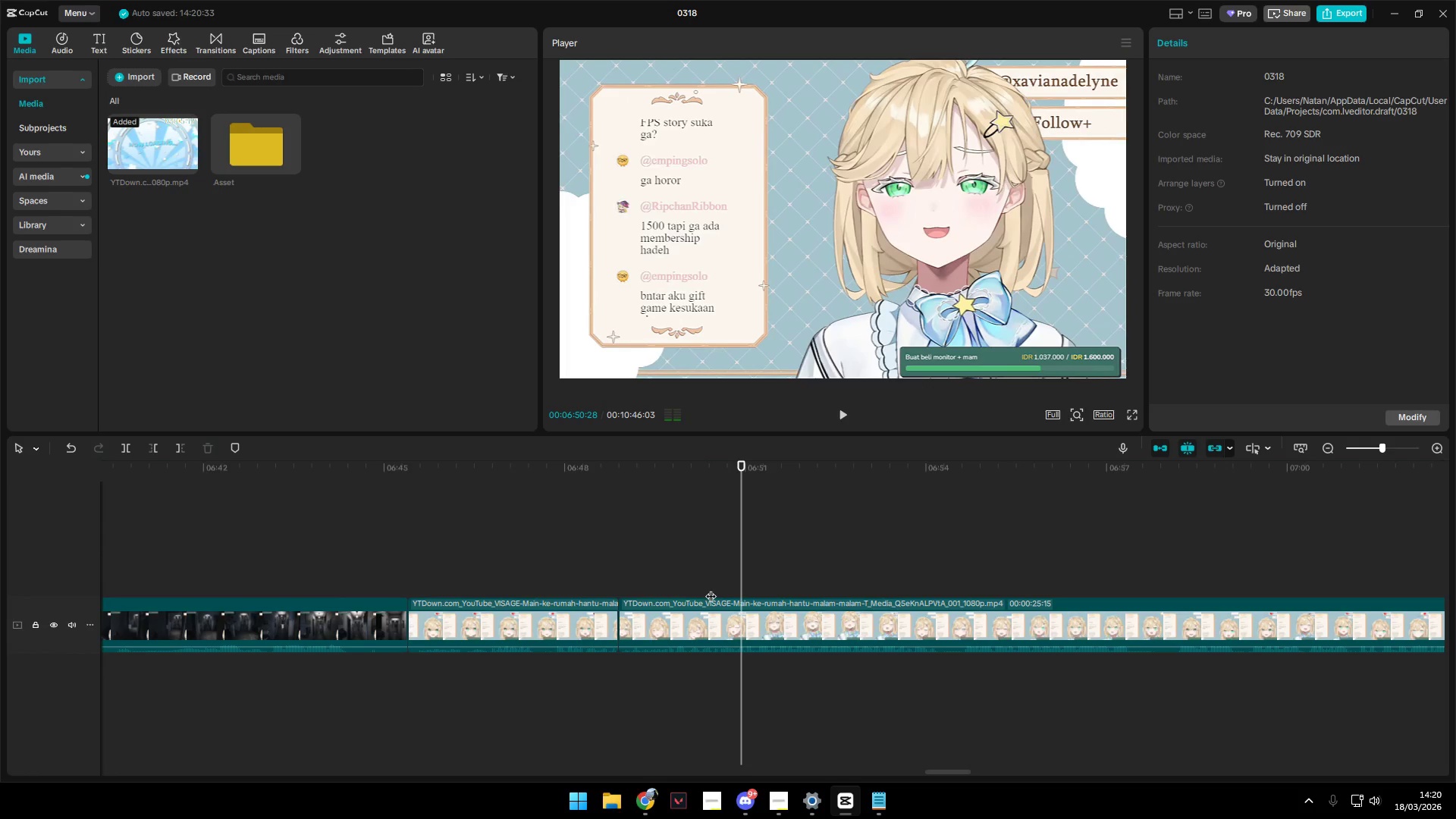 
hold_key(key=ControlLeft, duration=1.5)
 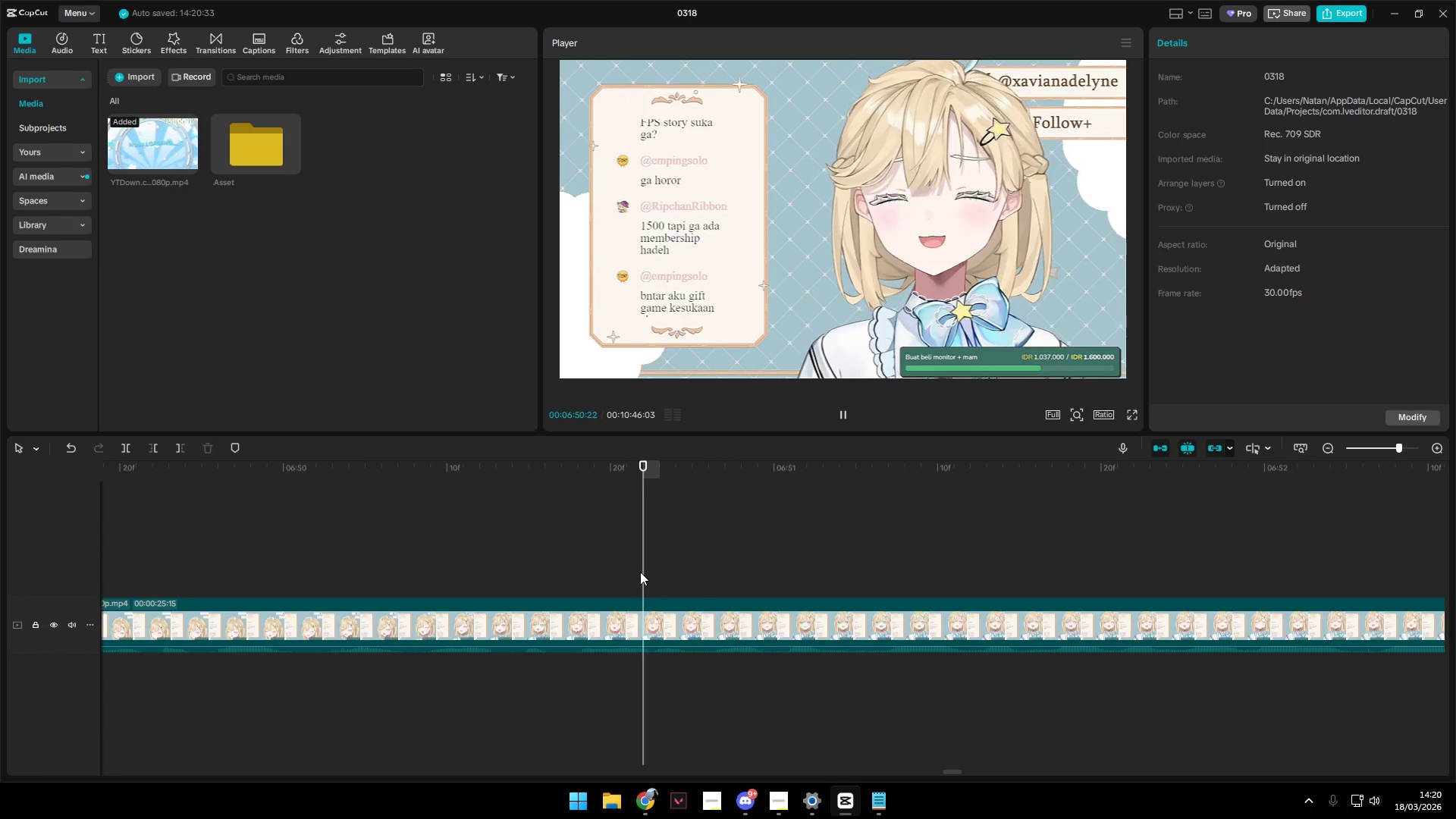 
key(Control+ControlLeft)
 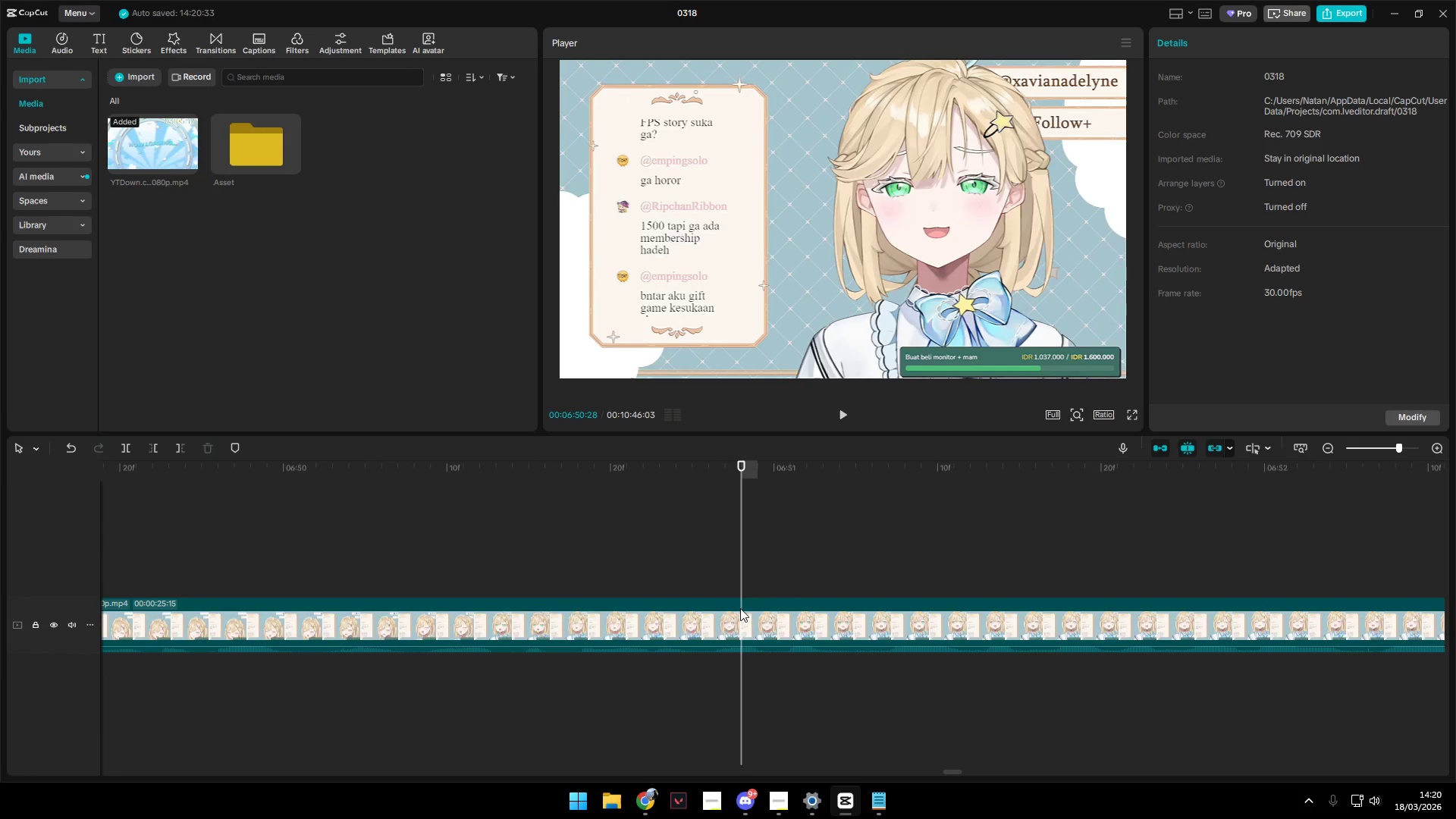 
key(Control+ControlLeft)
 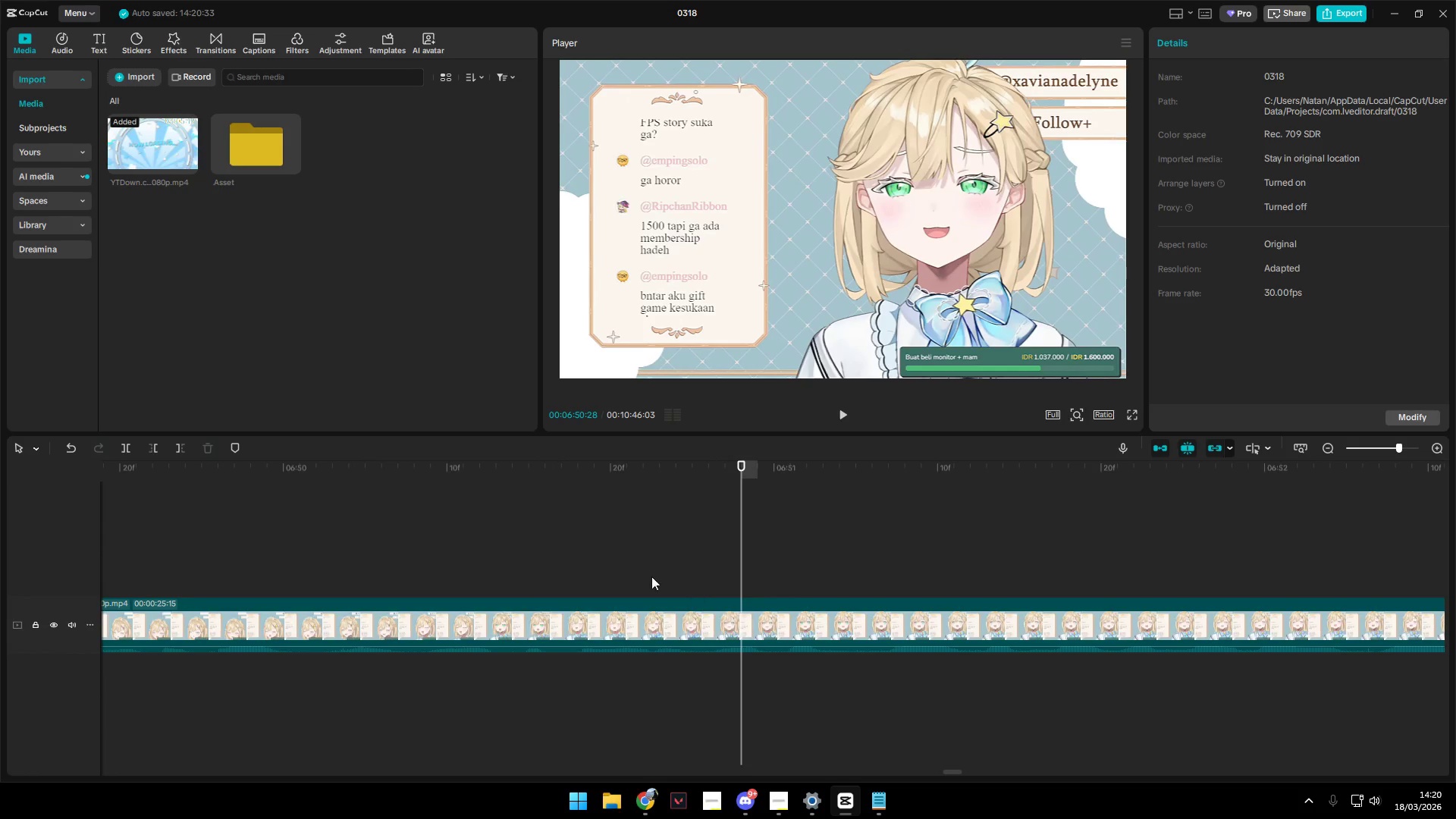 
scroll: coordinate [766, 619], scroll_direction: up, amount: 25.0
 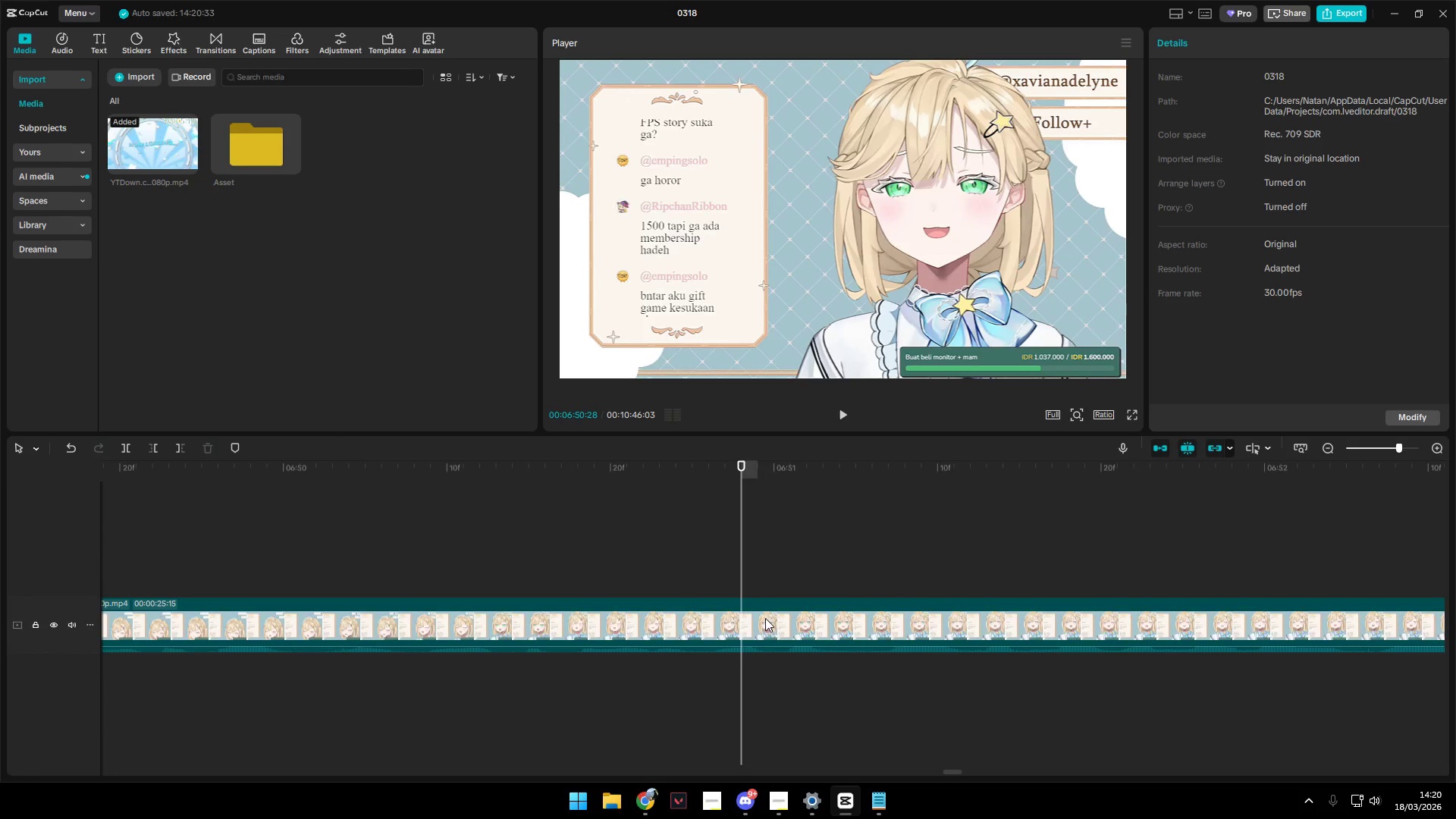 
left_click([640, 572])
 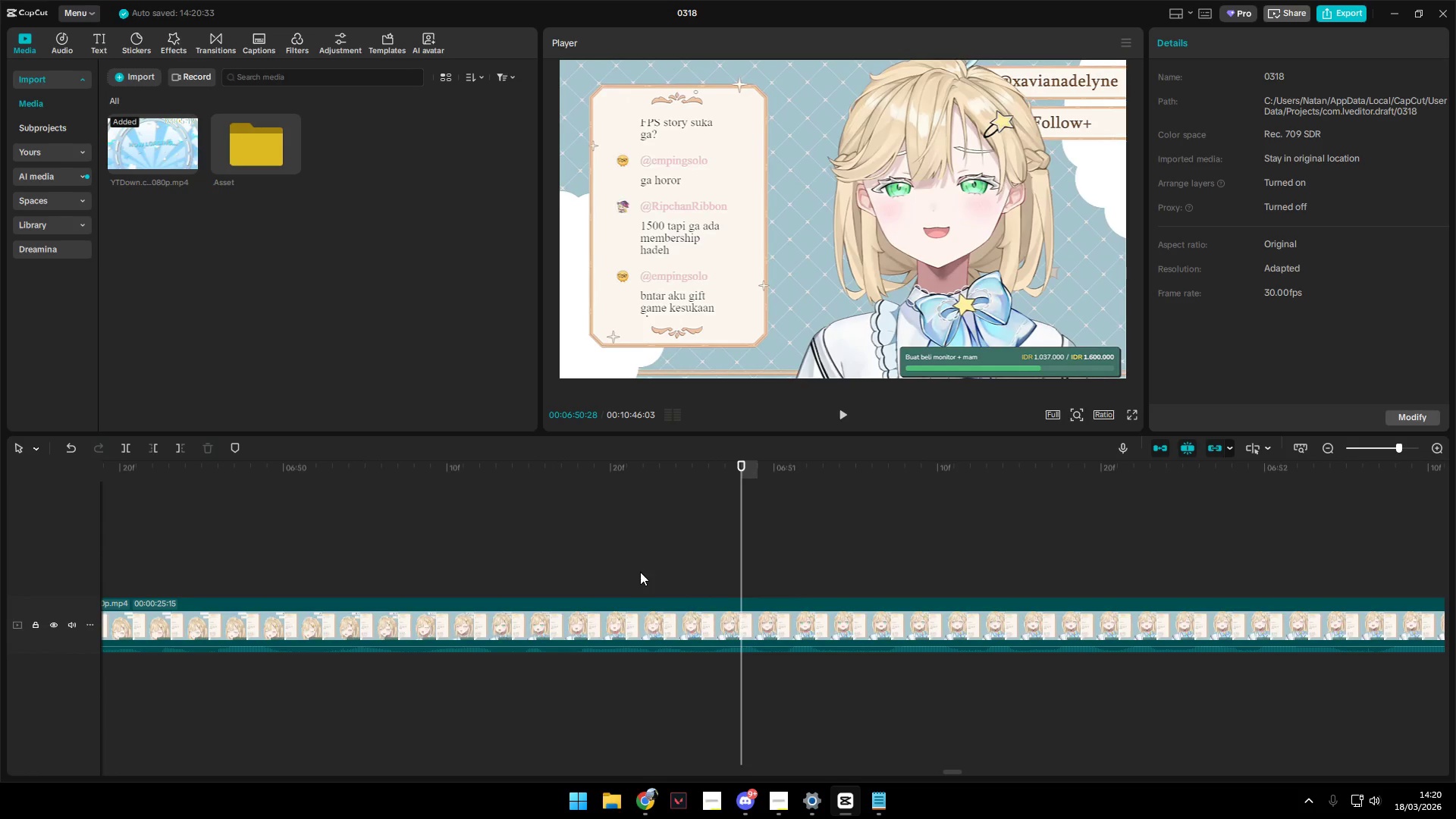 
key(Space)
 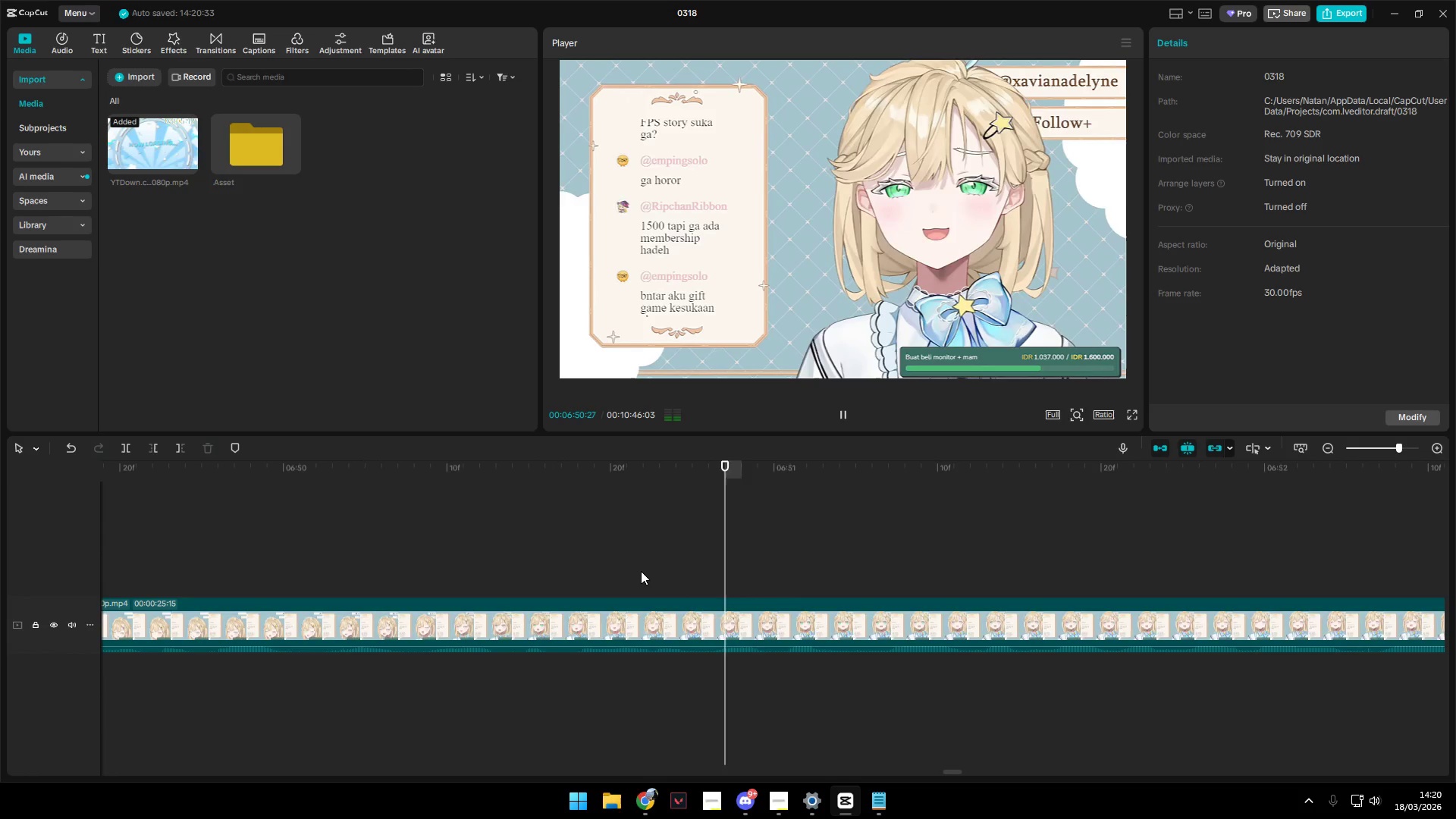 
key(Space)
 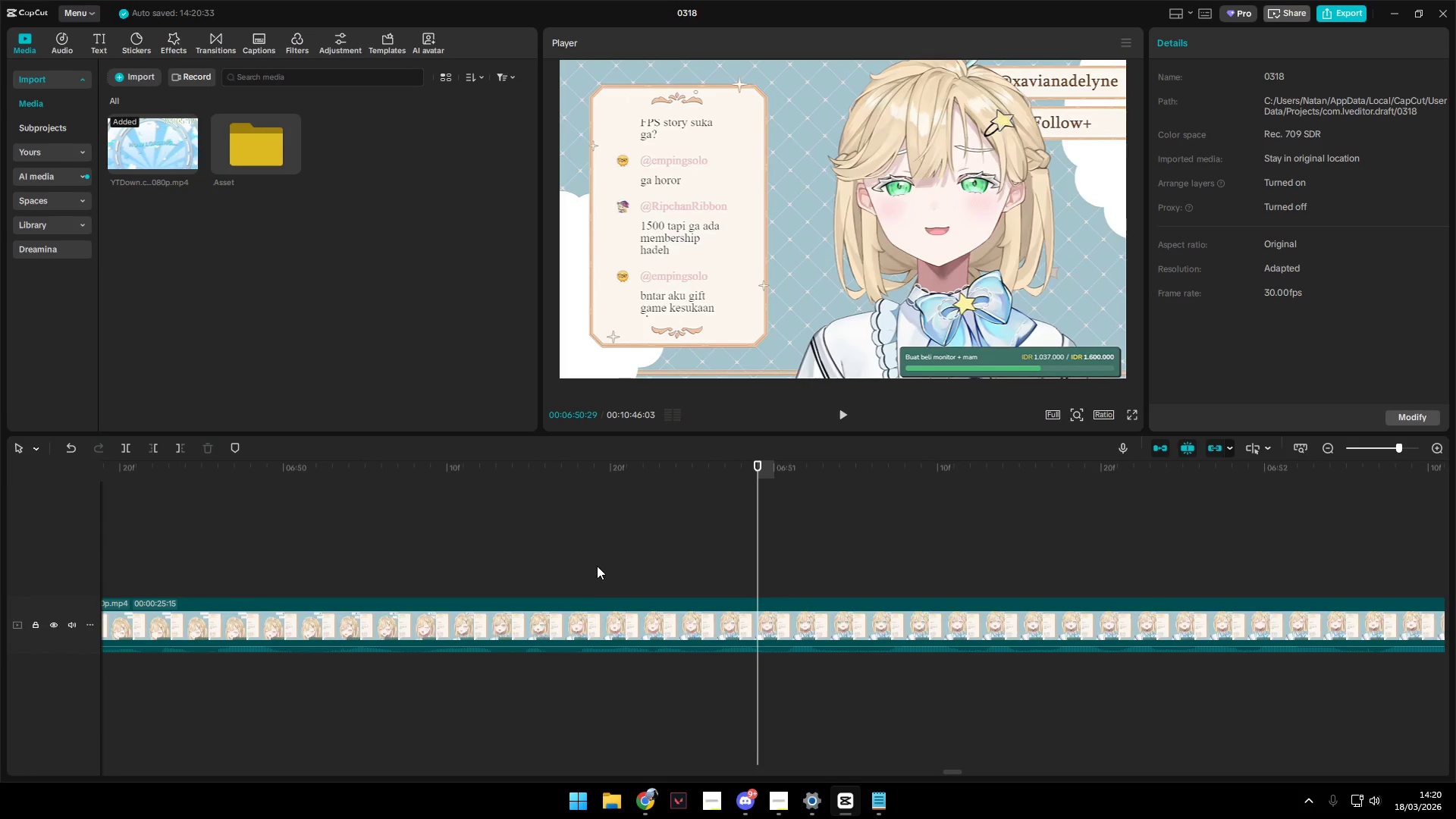 
key(Space)
 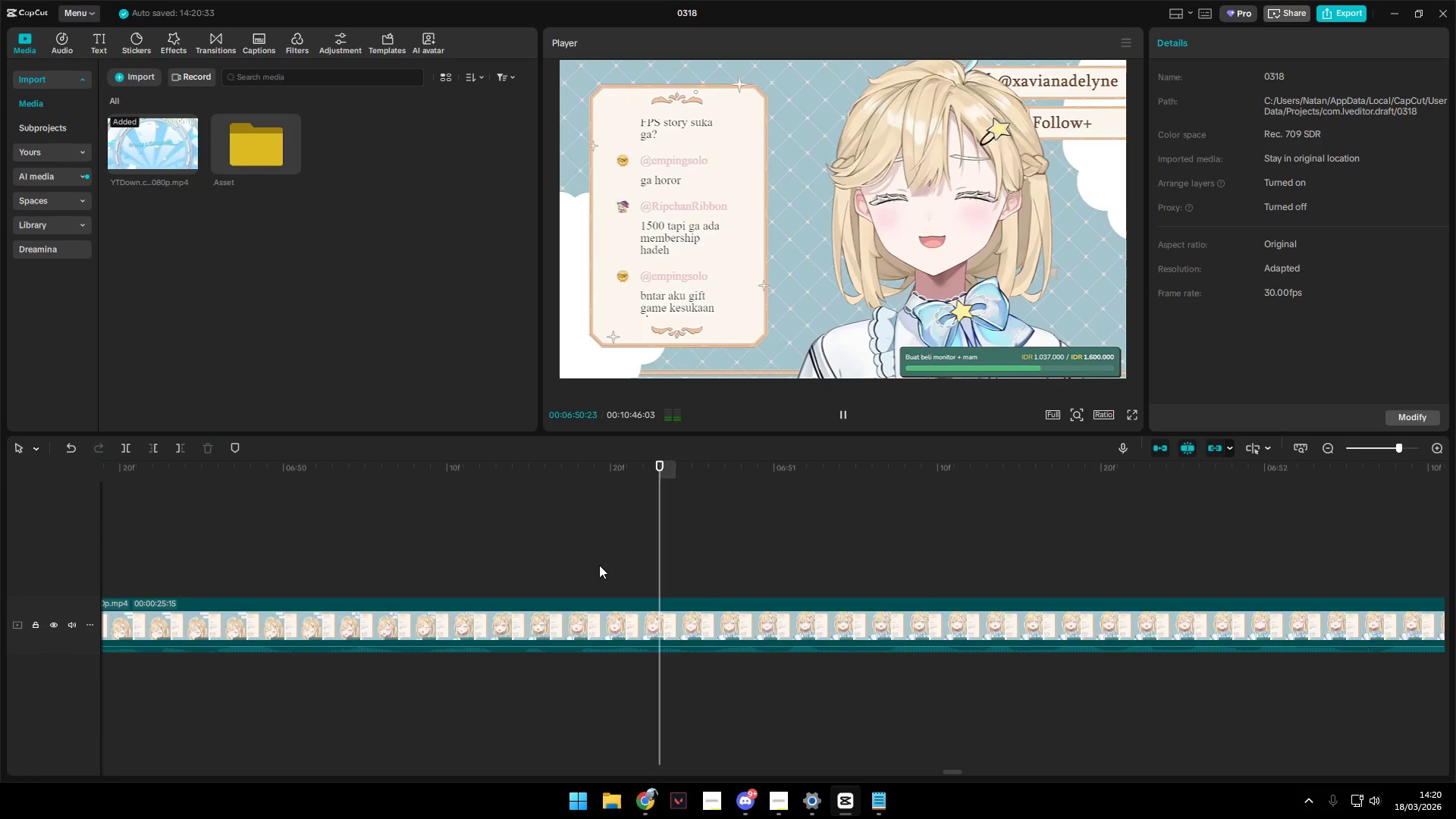 
key(Space)
 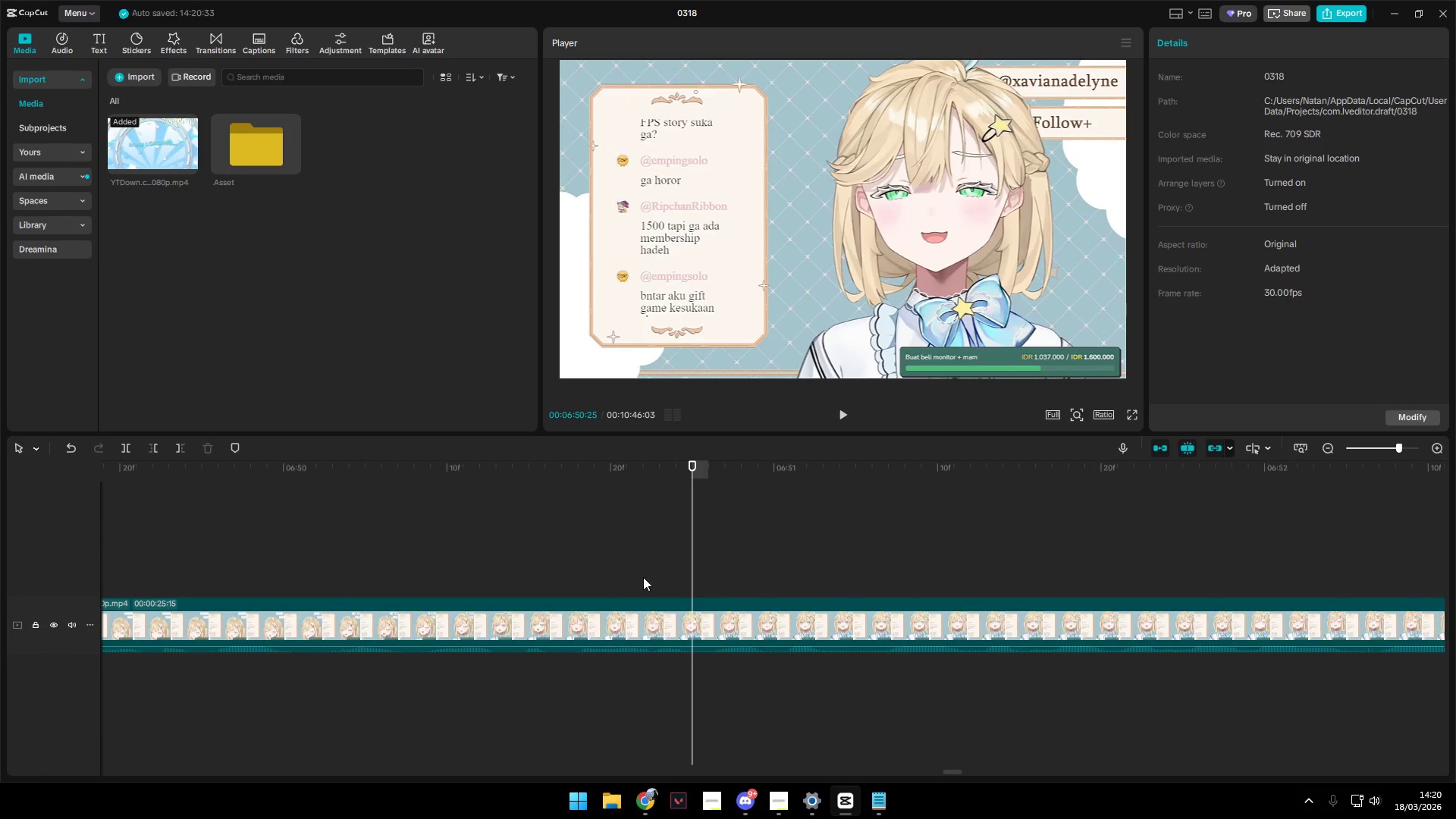 
key(Shift+E)
 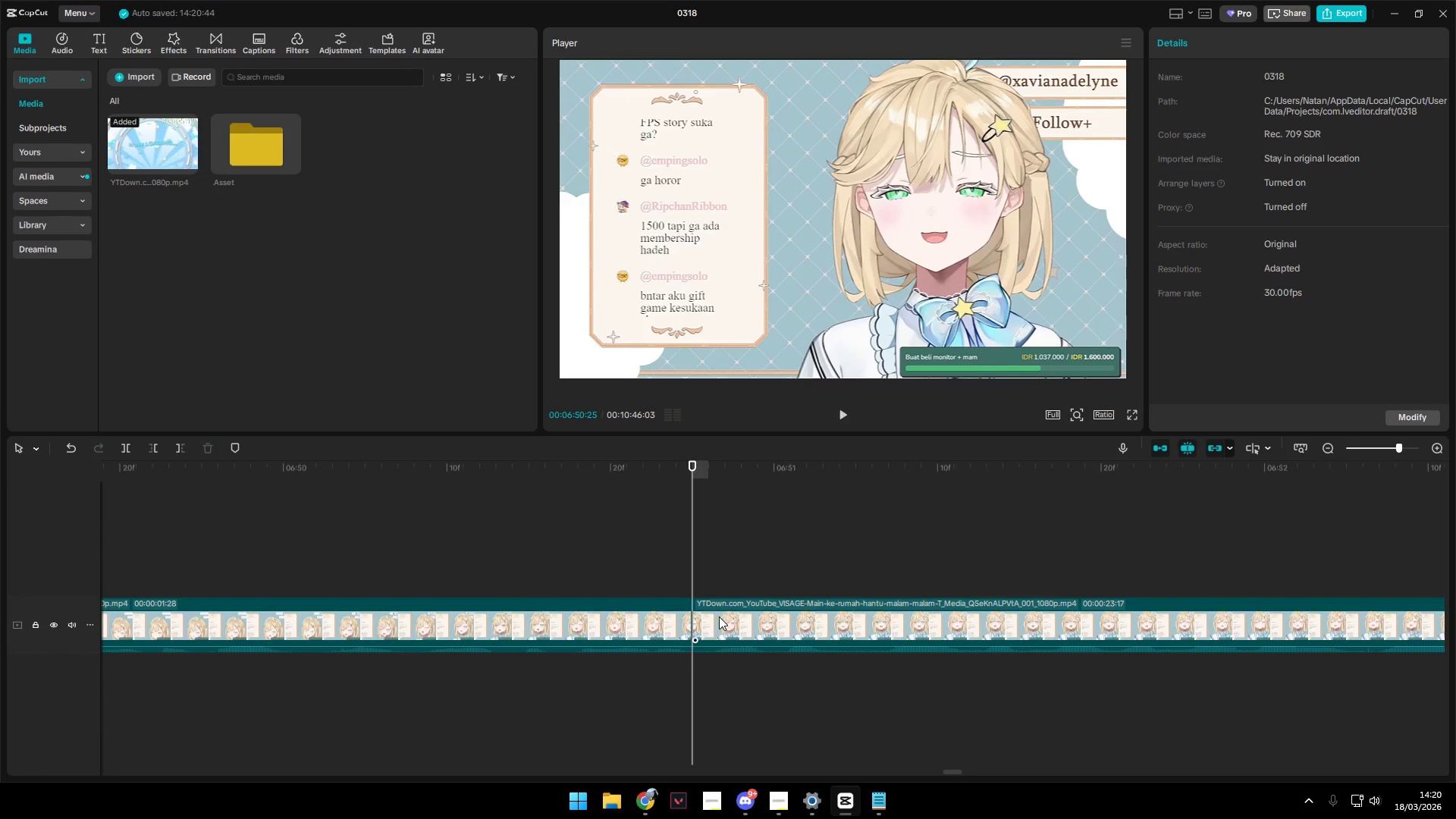 
key(Space)
 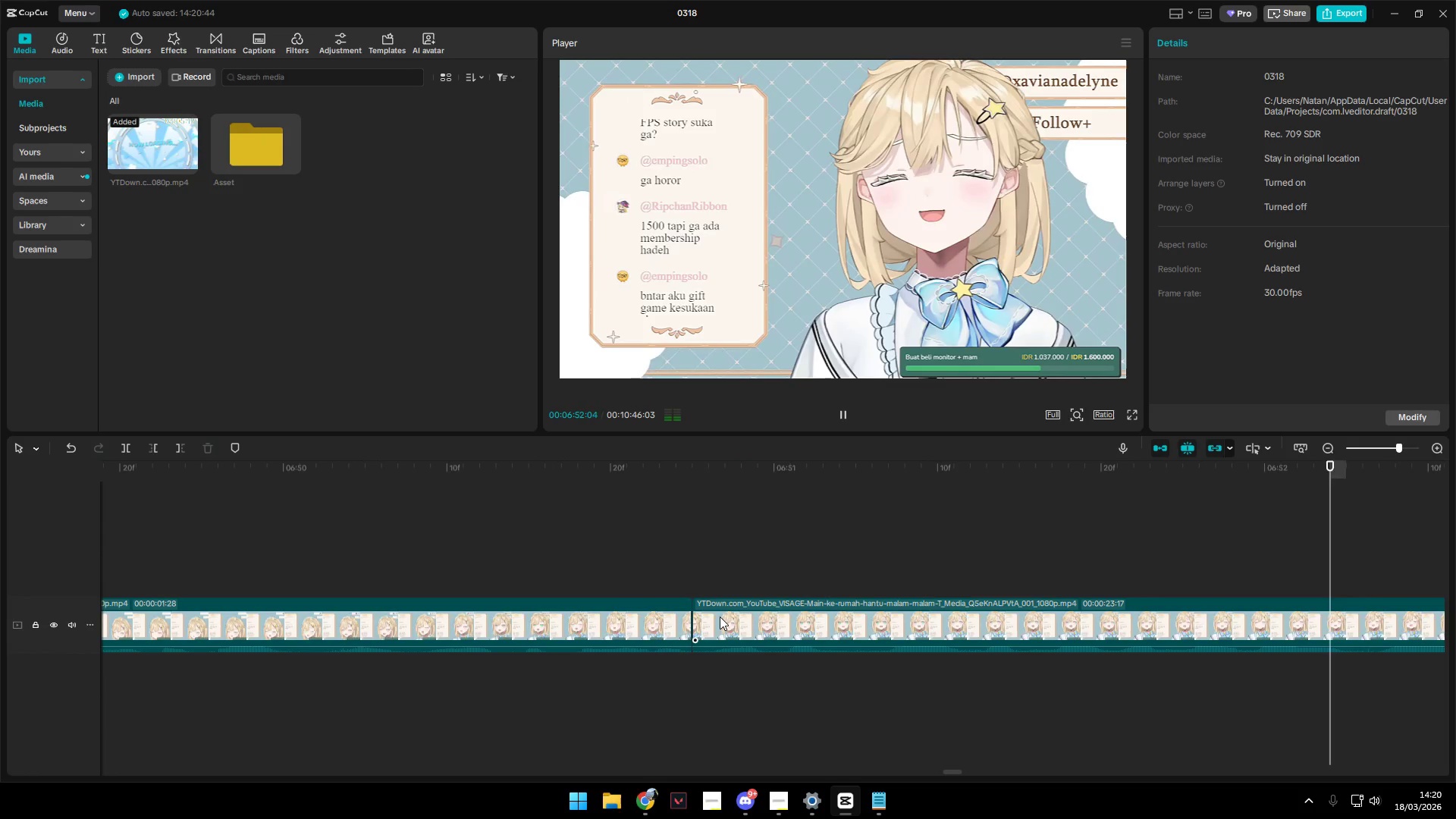 
hold_key(key=ControlLeft, duration=1.42)
scroll: coordinate [721, 617], scroll_direction: down, amount: 15.0
 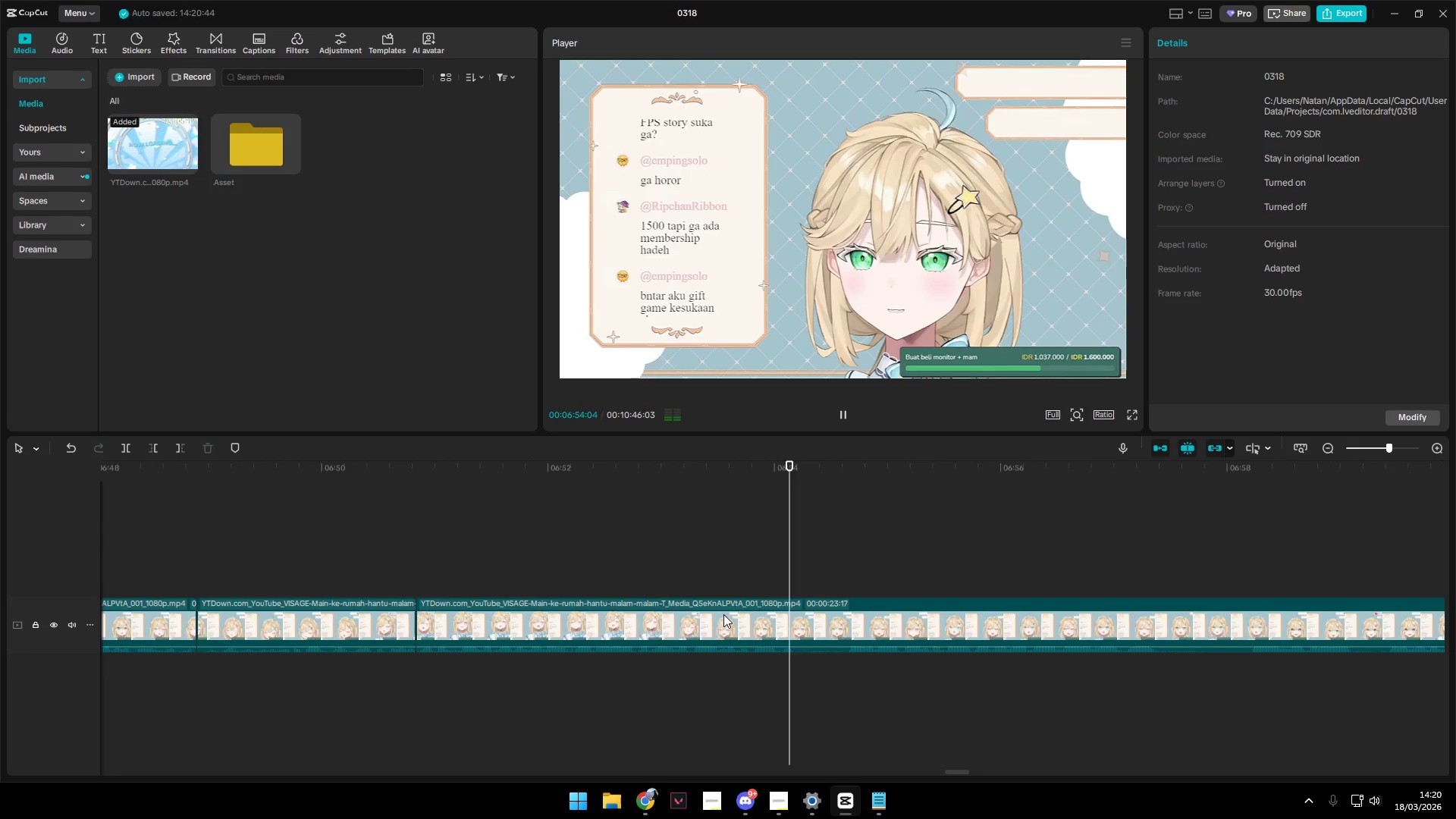 
key(Space)
 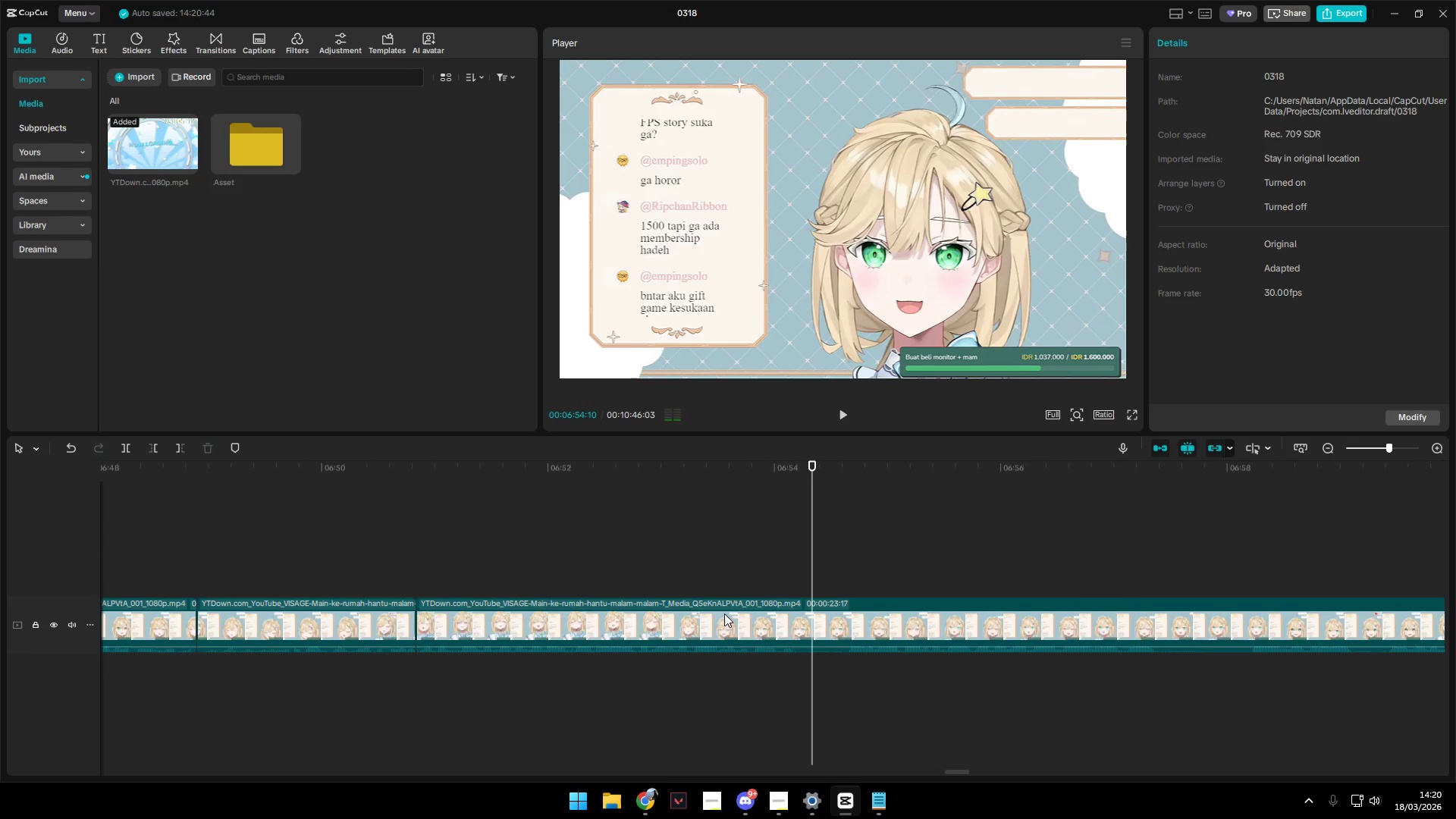 
key(Shift+E)
 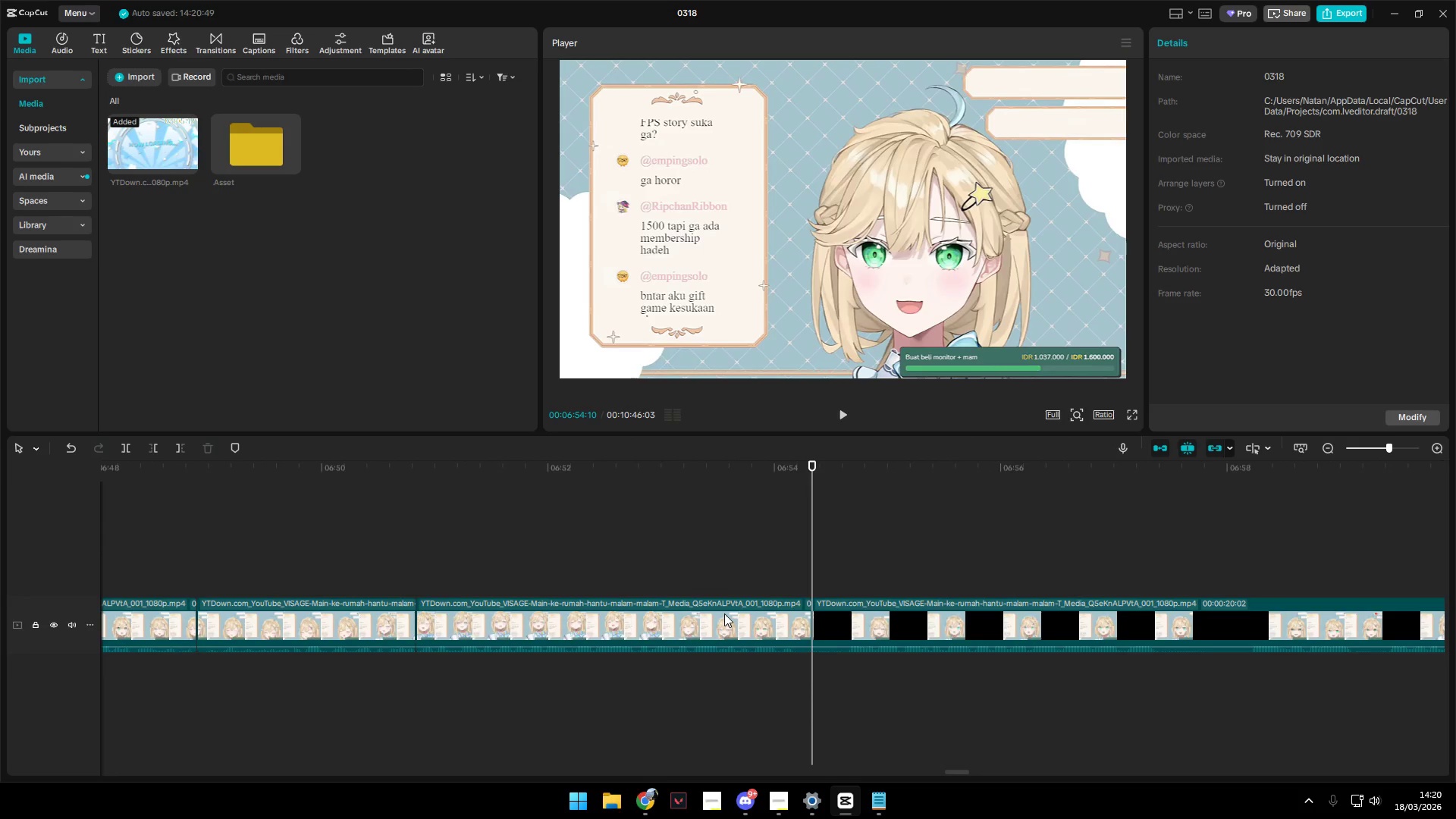 
key(Space)
 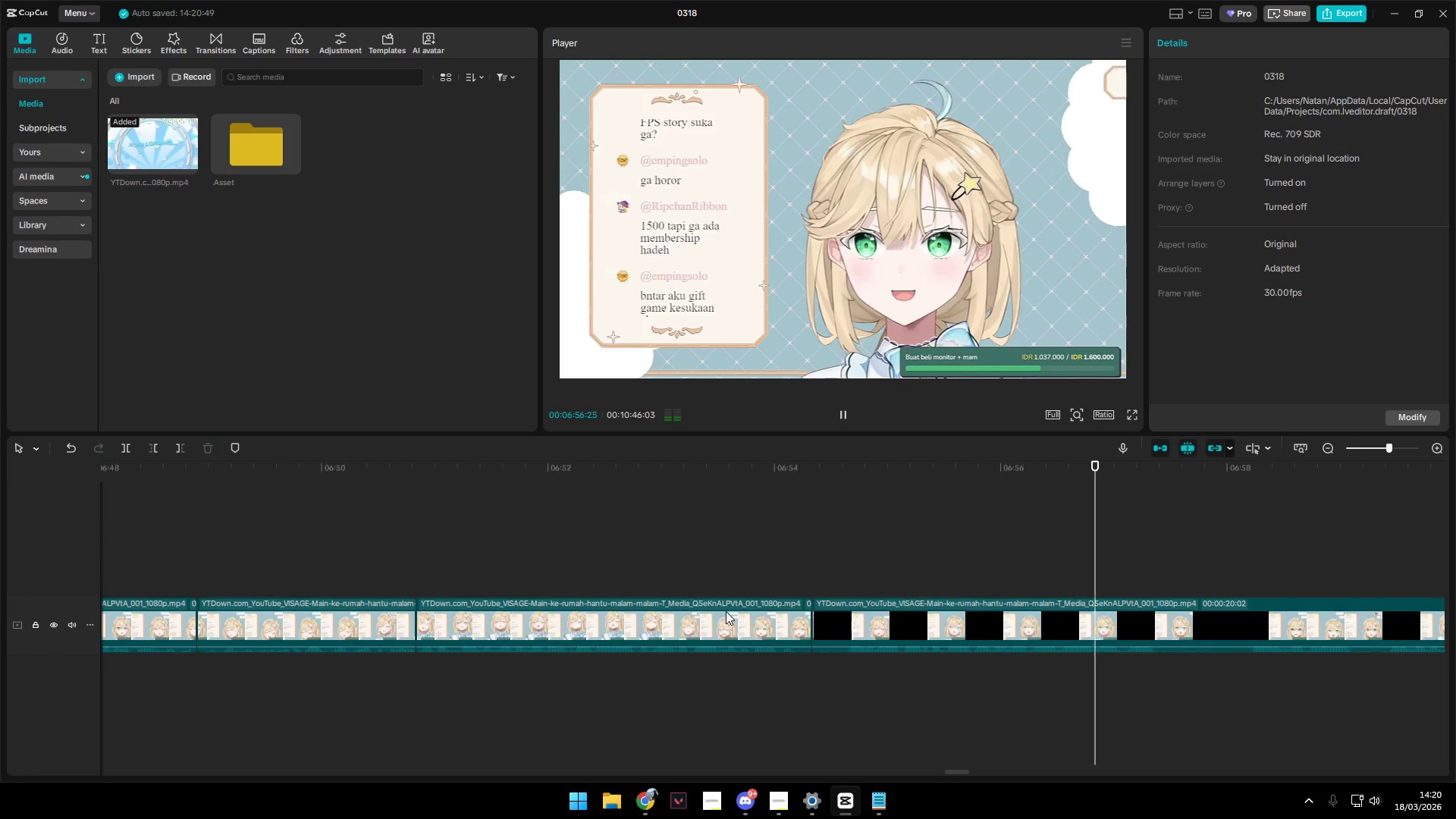 
key(Space)
 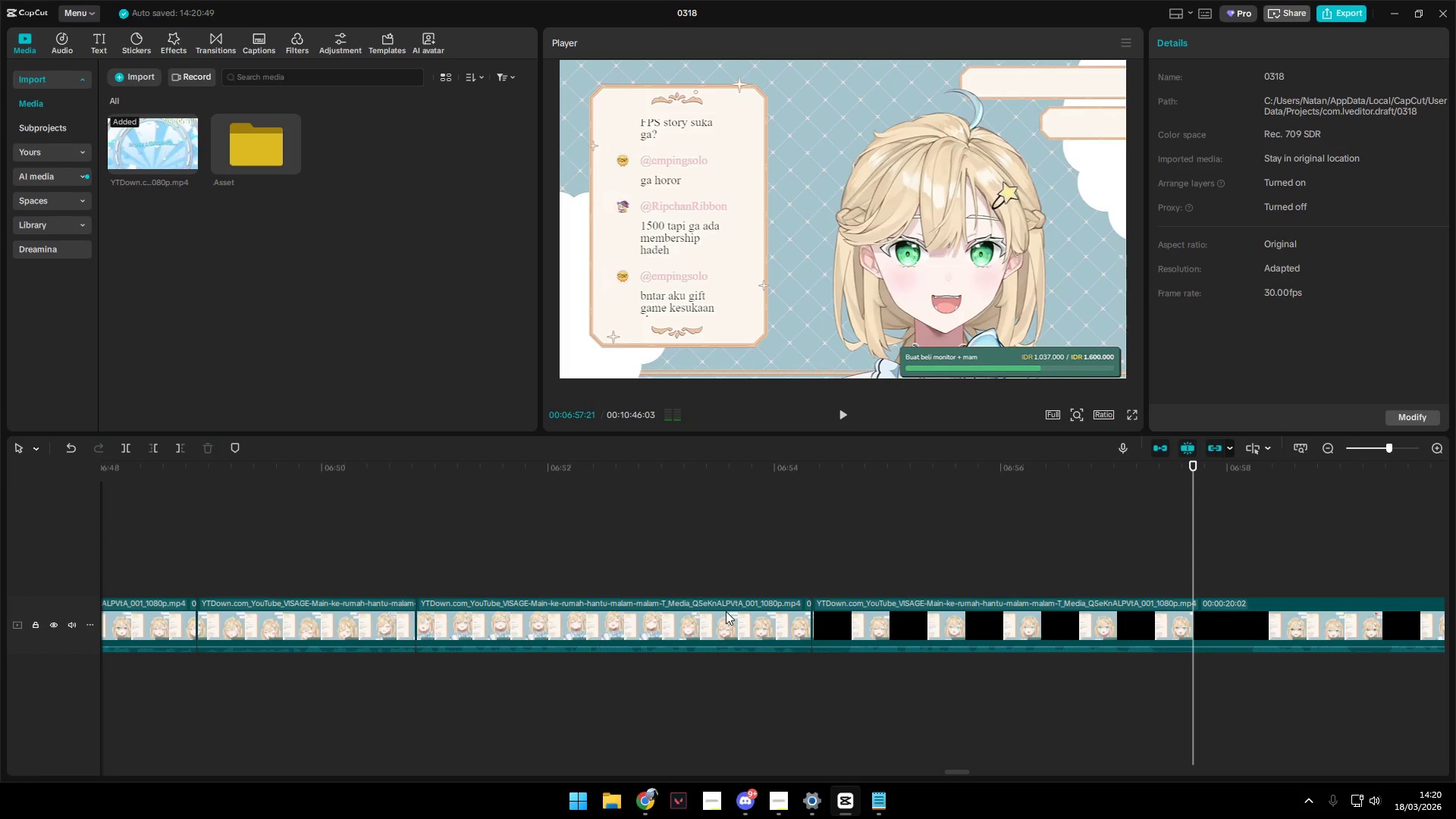 
key(Shift+E)
 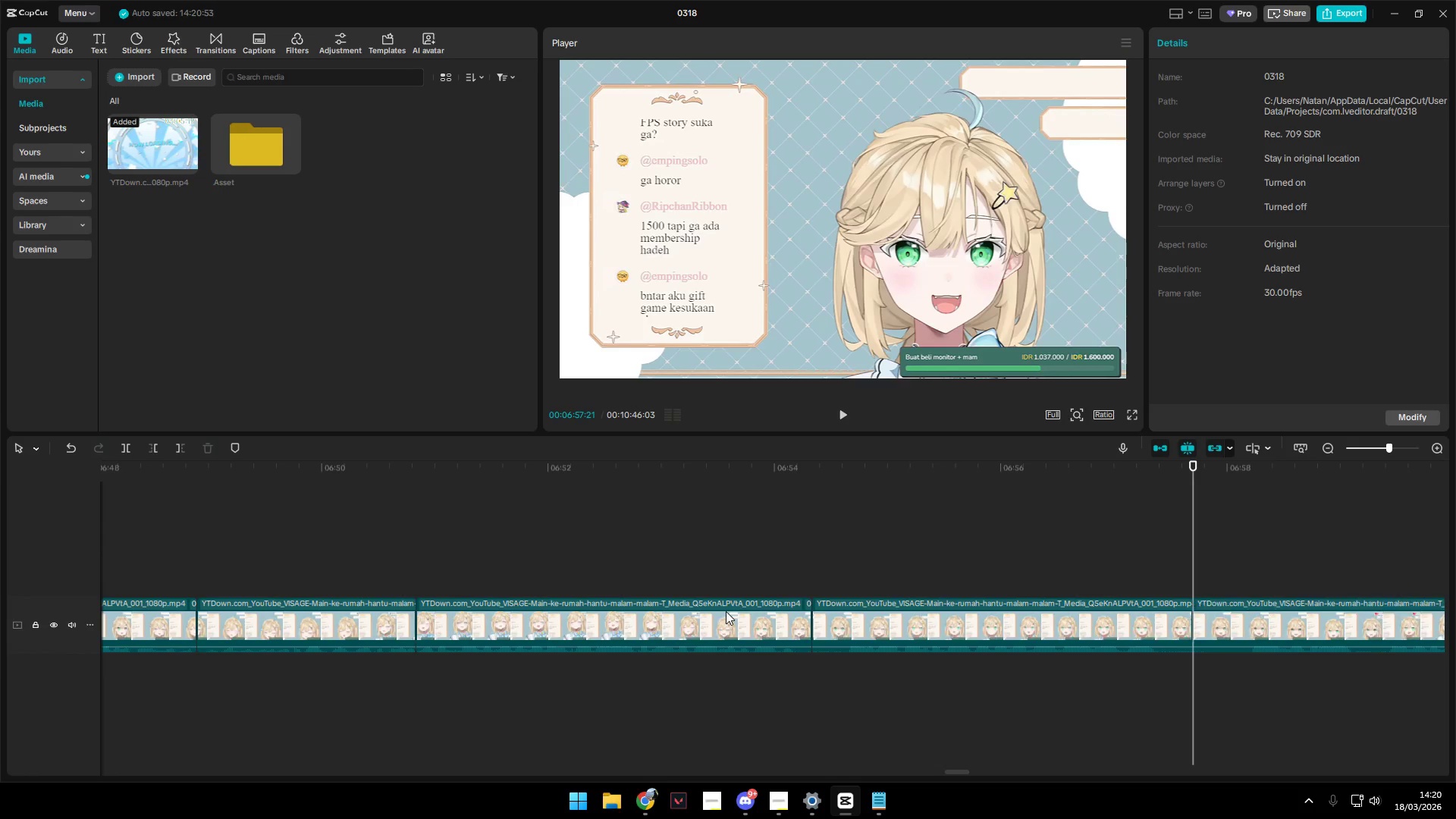 
key(Space)
 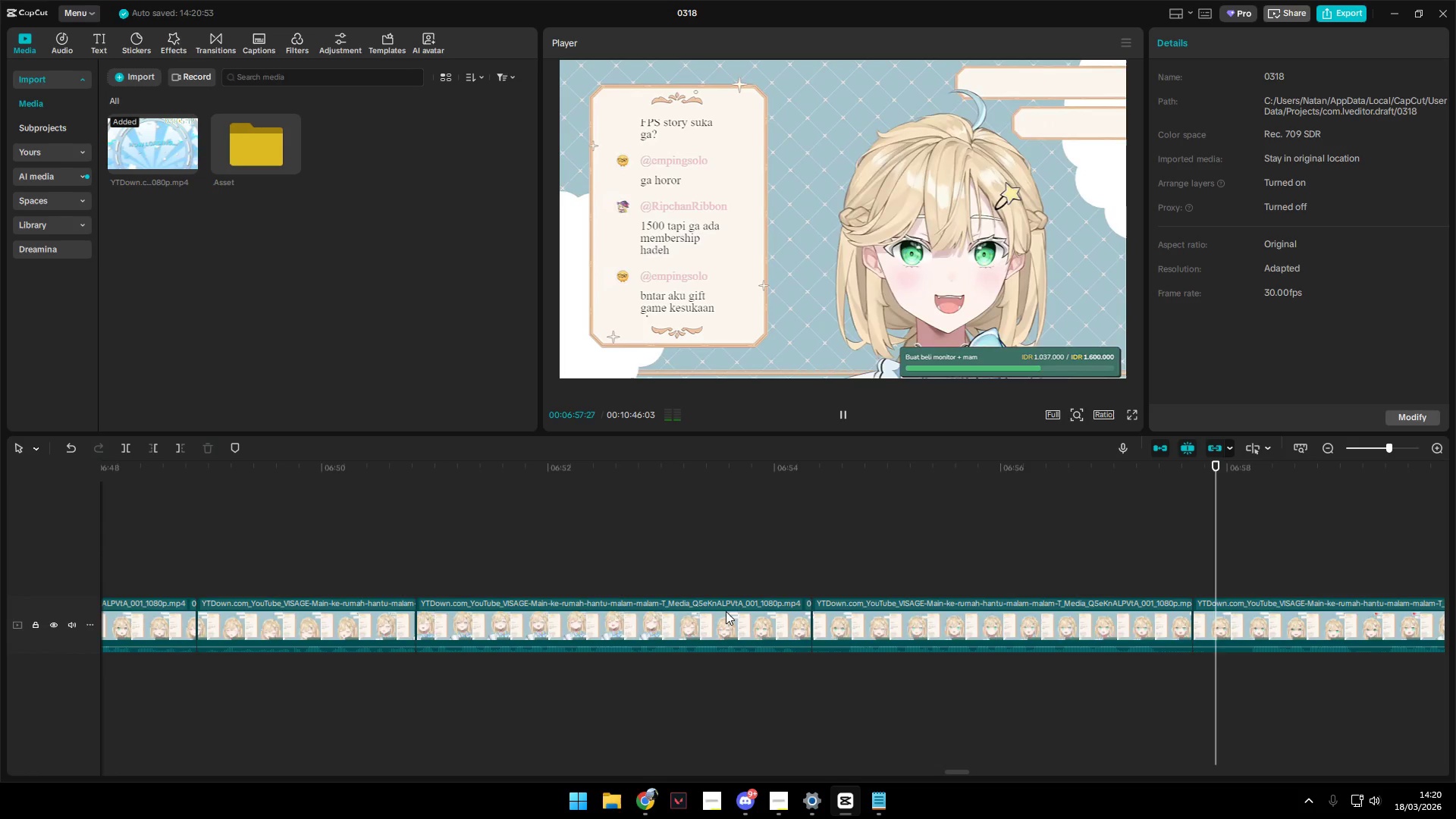 
hold_key(key=ControlLeft, duration=1.5)
 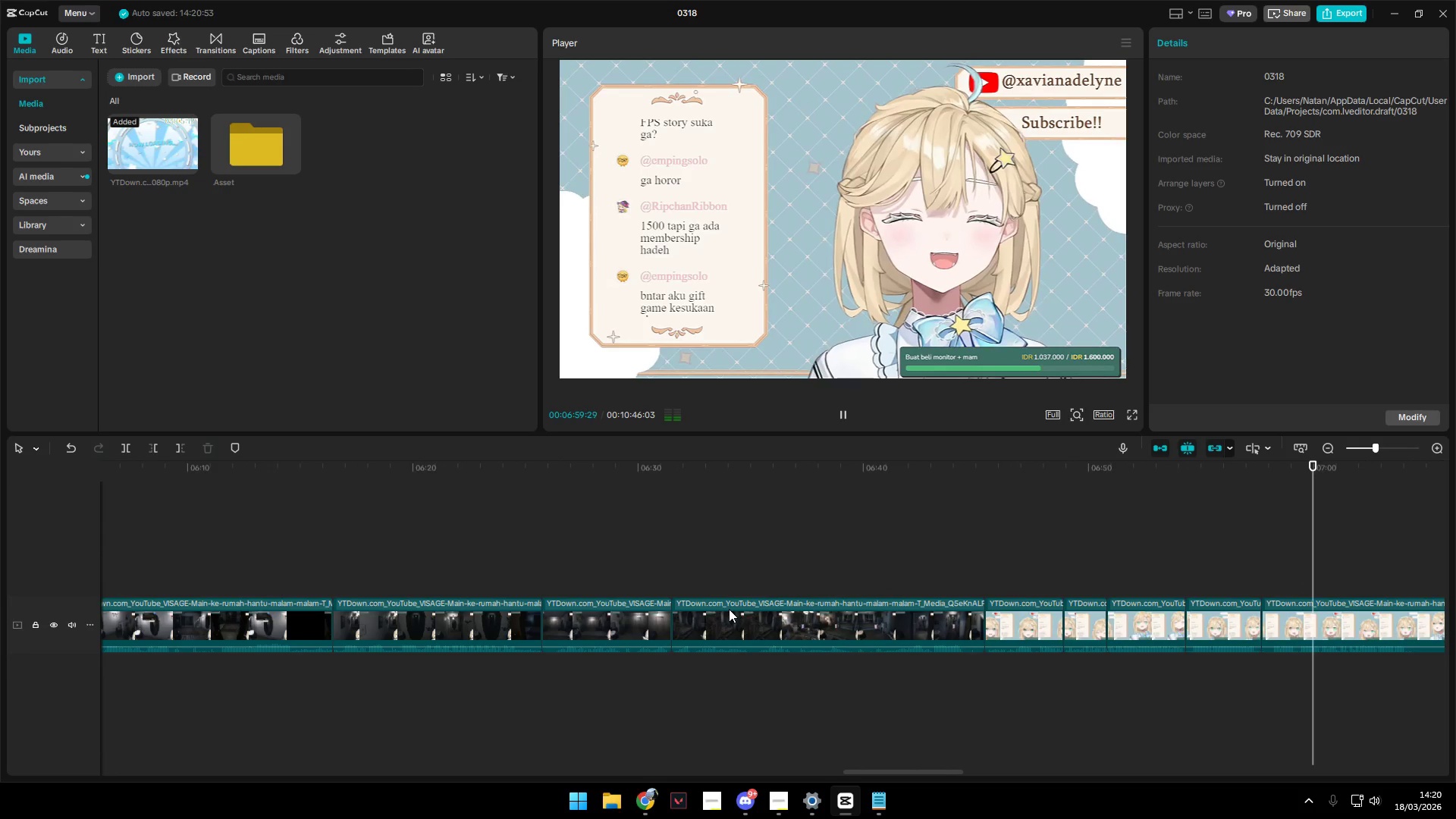 
key(Control+ControlLeft)
 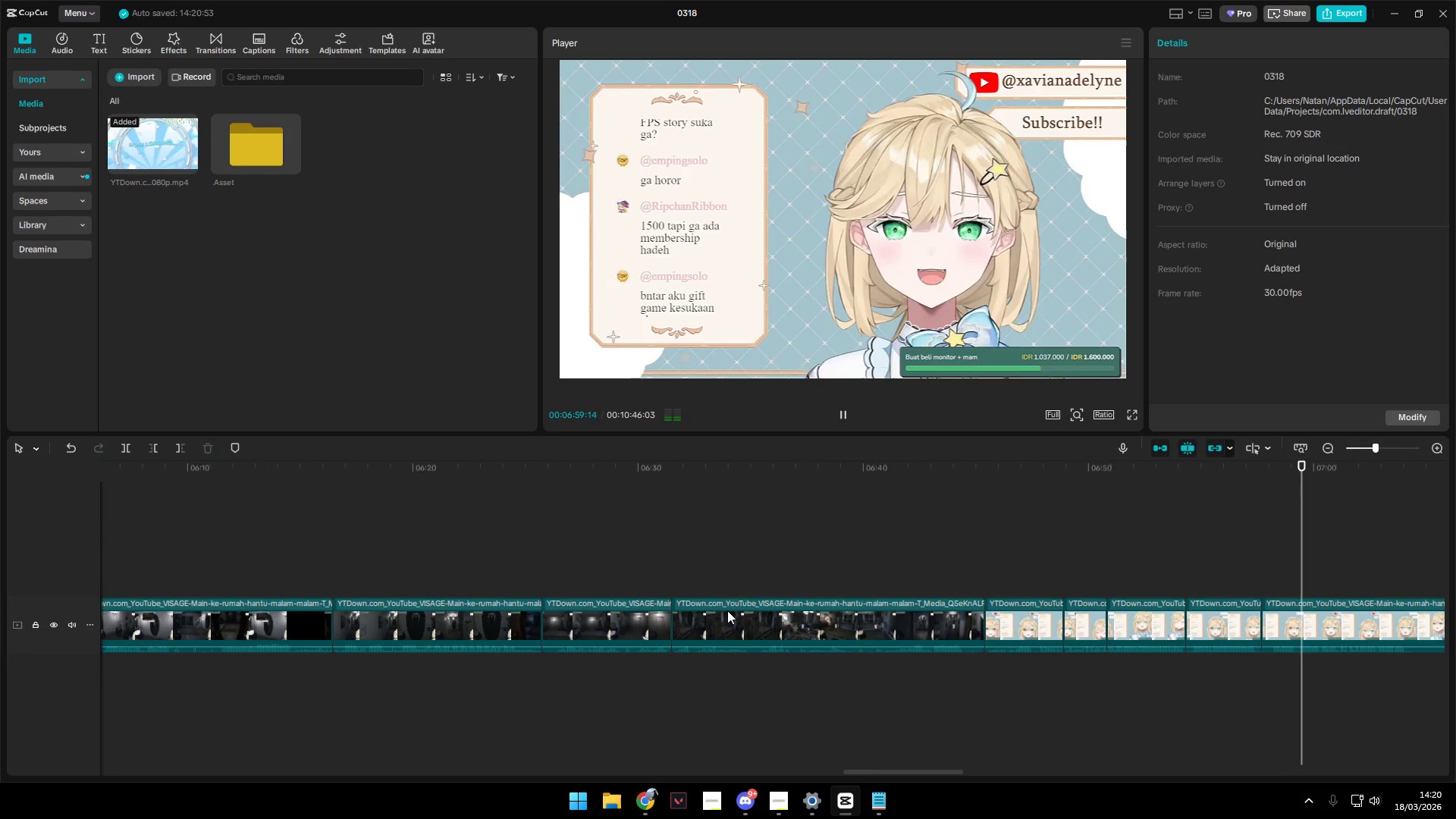 
key(Control+ControlLeft)
 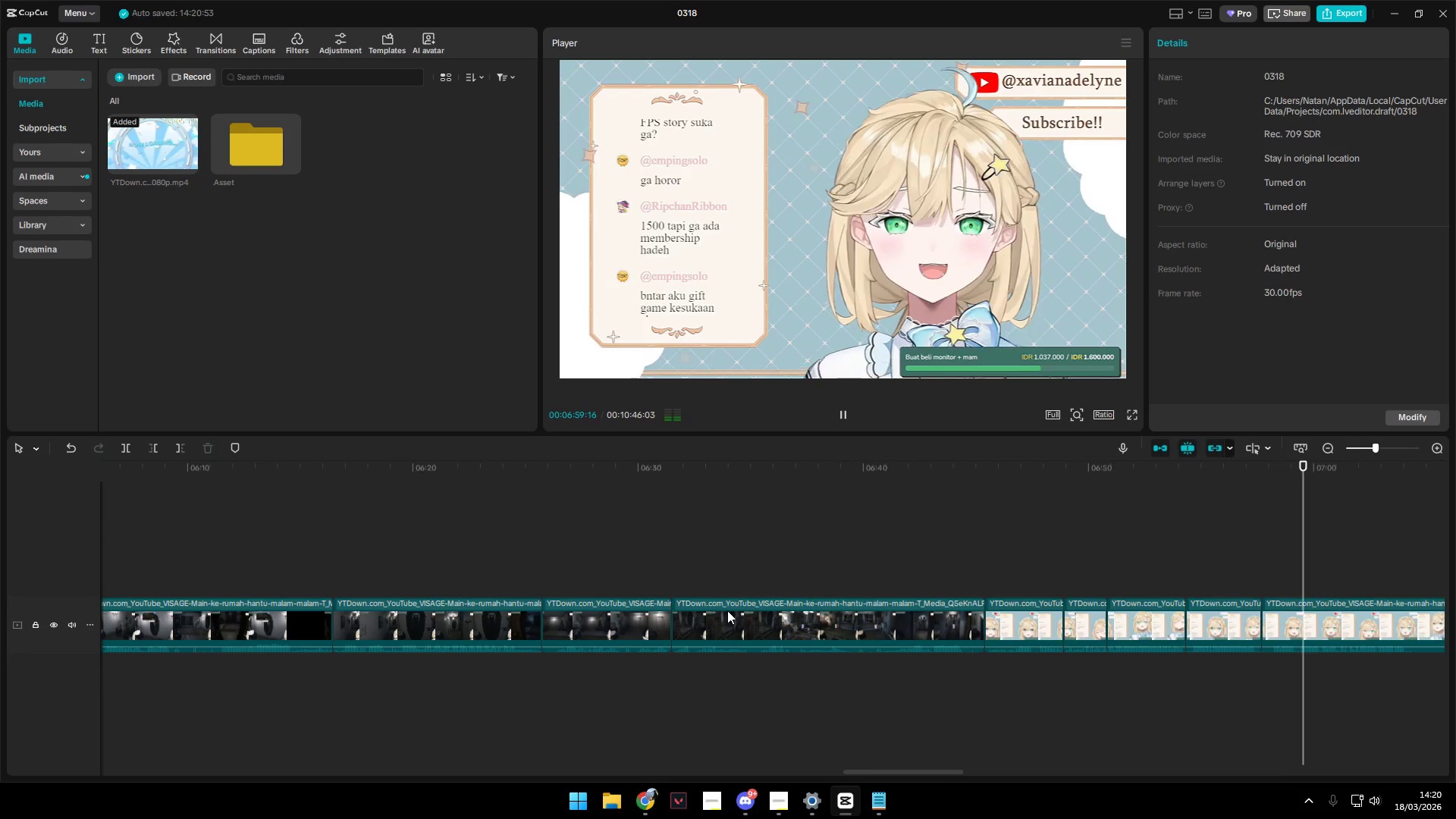 
scroll: coordinate [726, 610], scroll_direction: down, amount: 20.0
 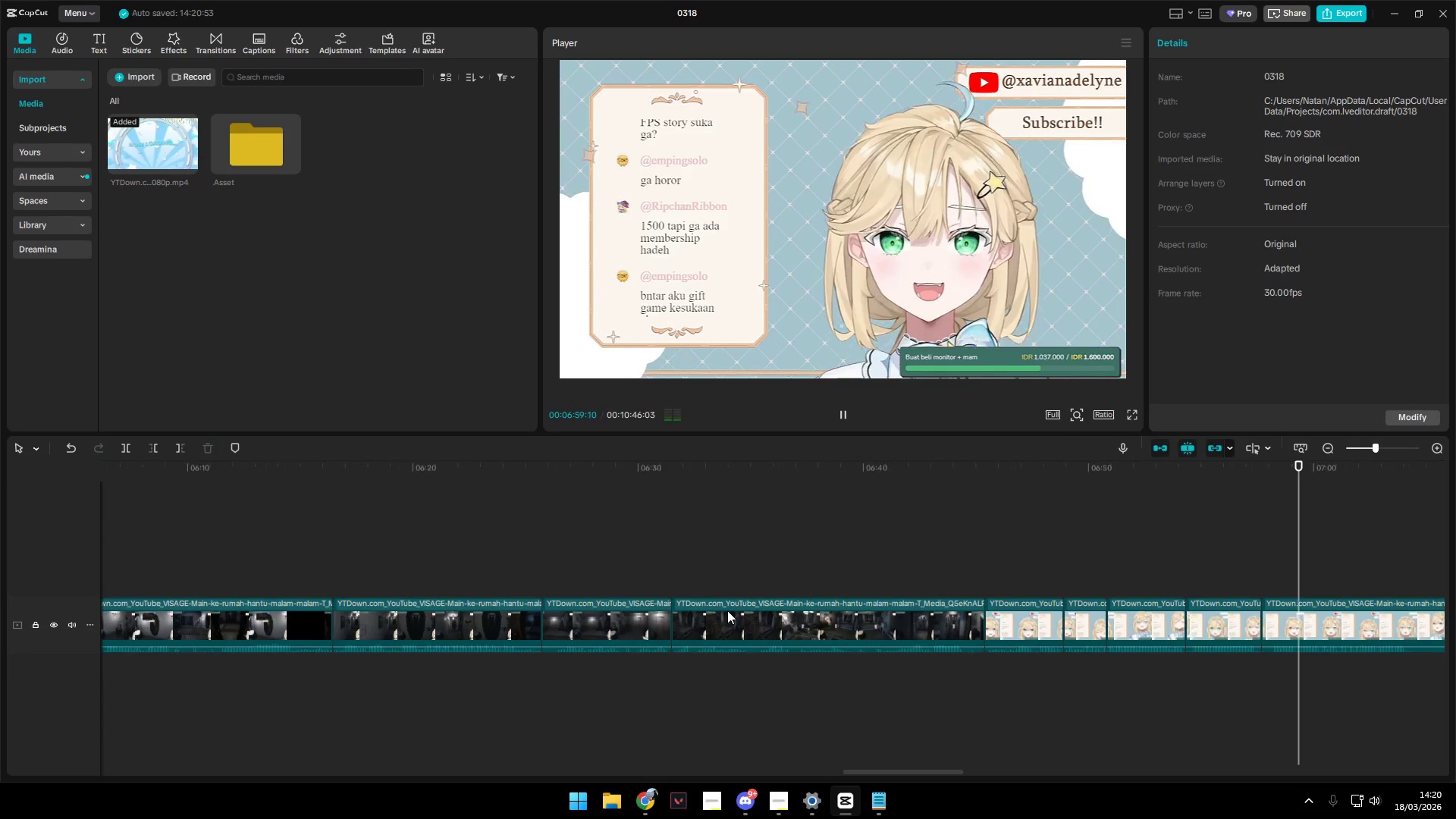 
key(Control+ControlLeft)
 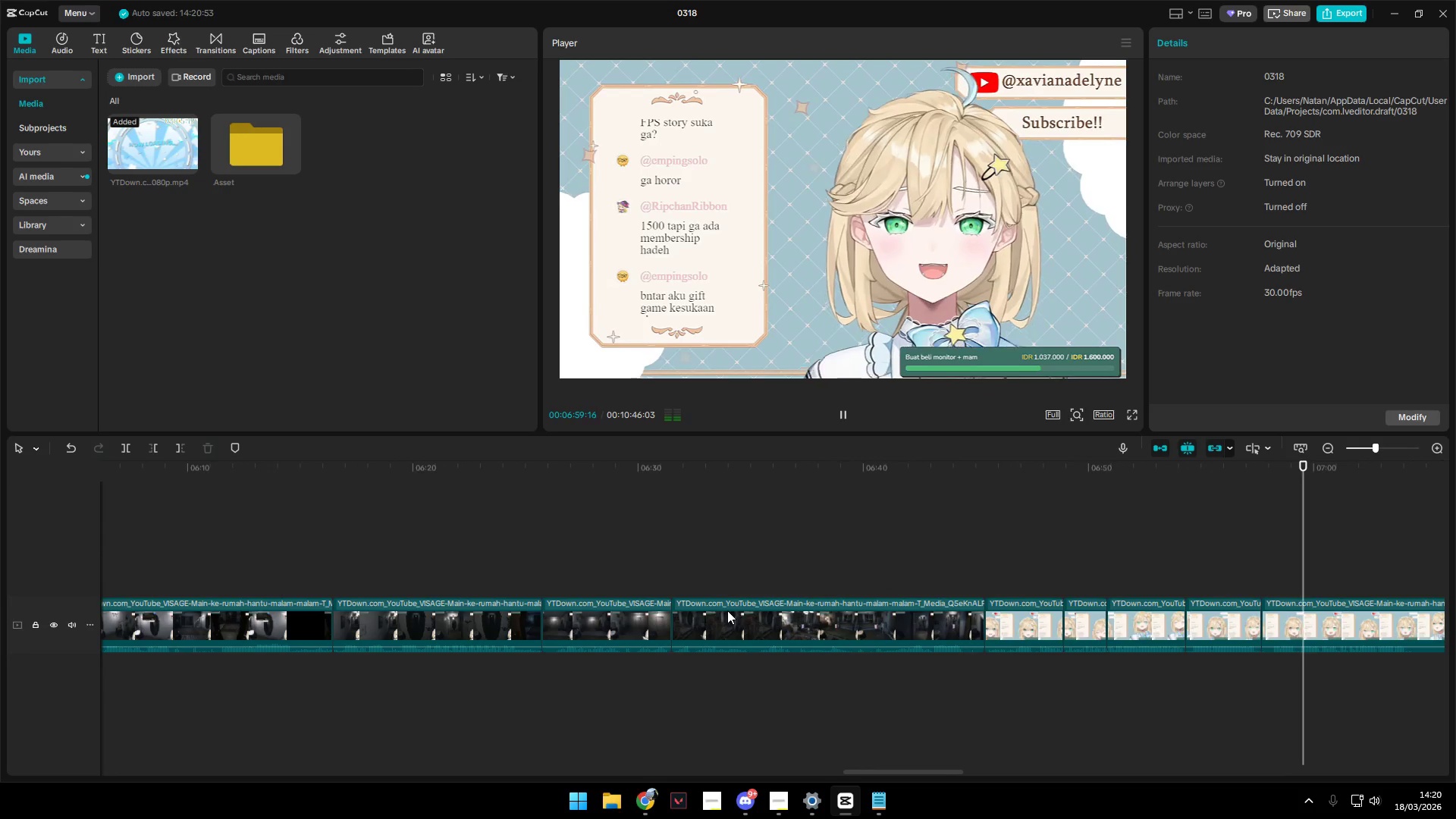 
key(Control+ControlLeft)
 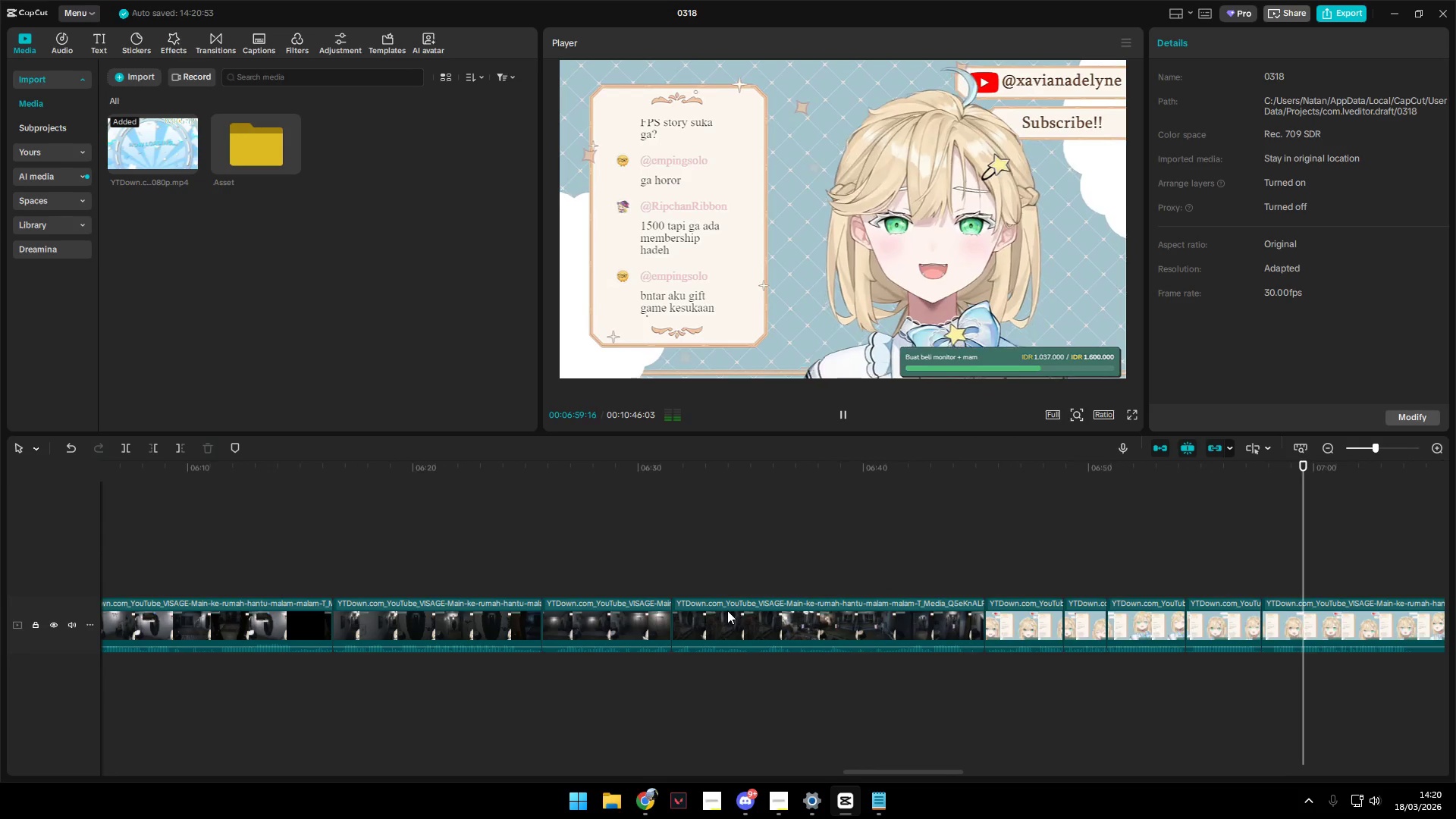 
key(Control+ControlLeft)
 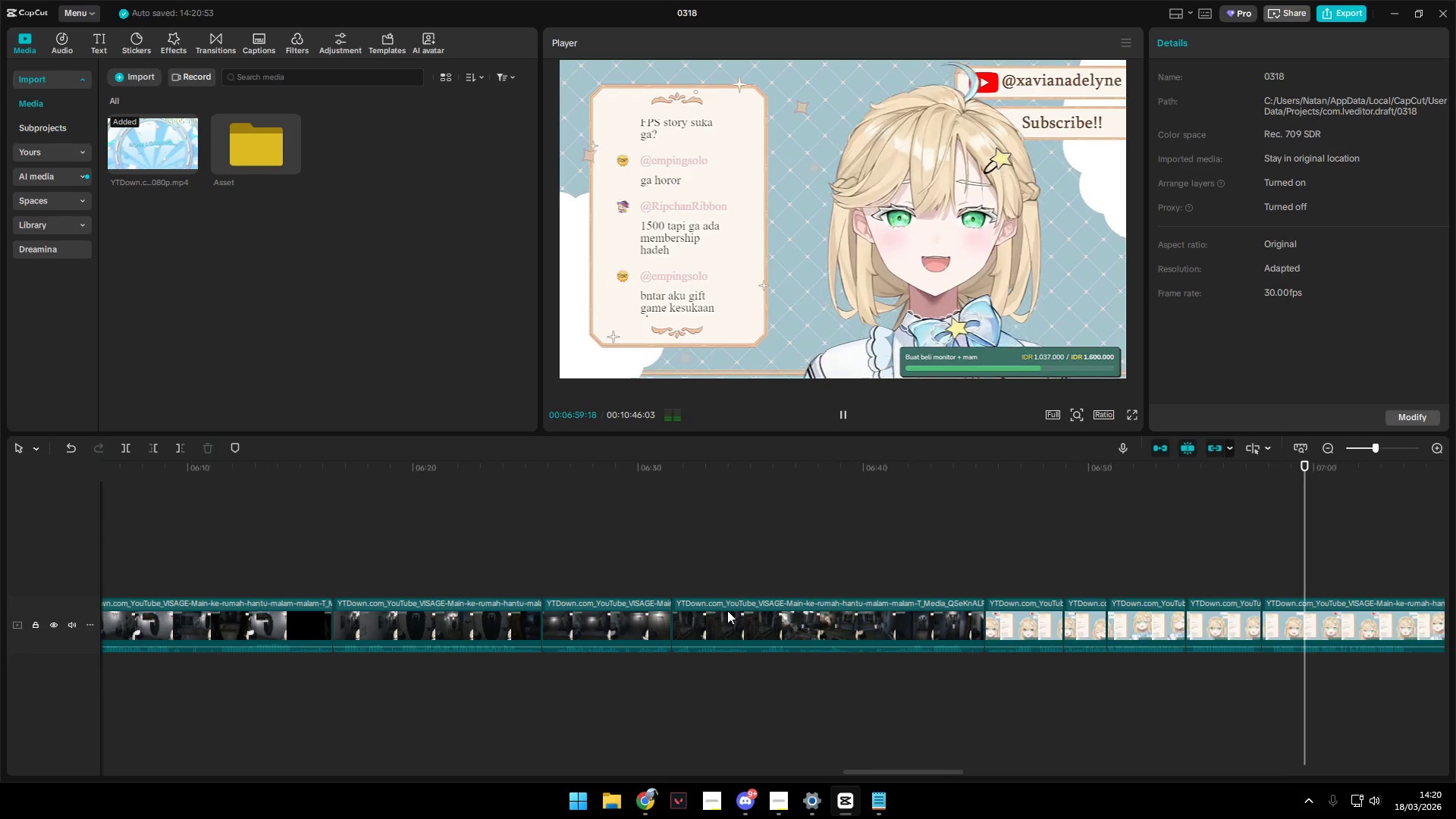 
key(Control+ControlLeft)
 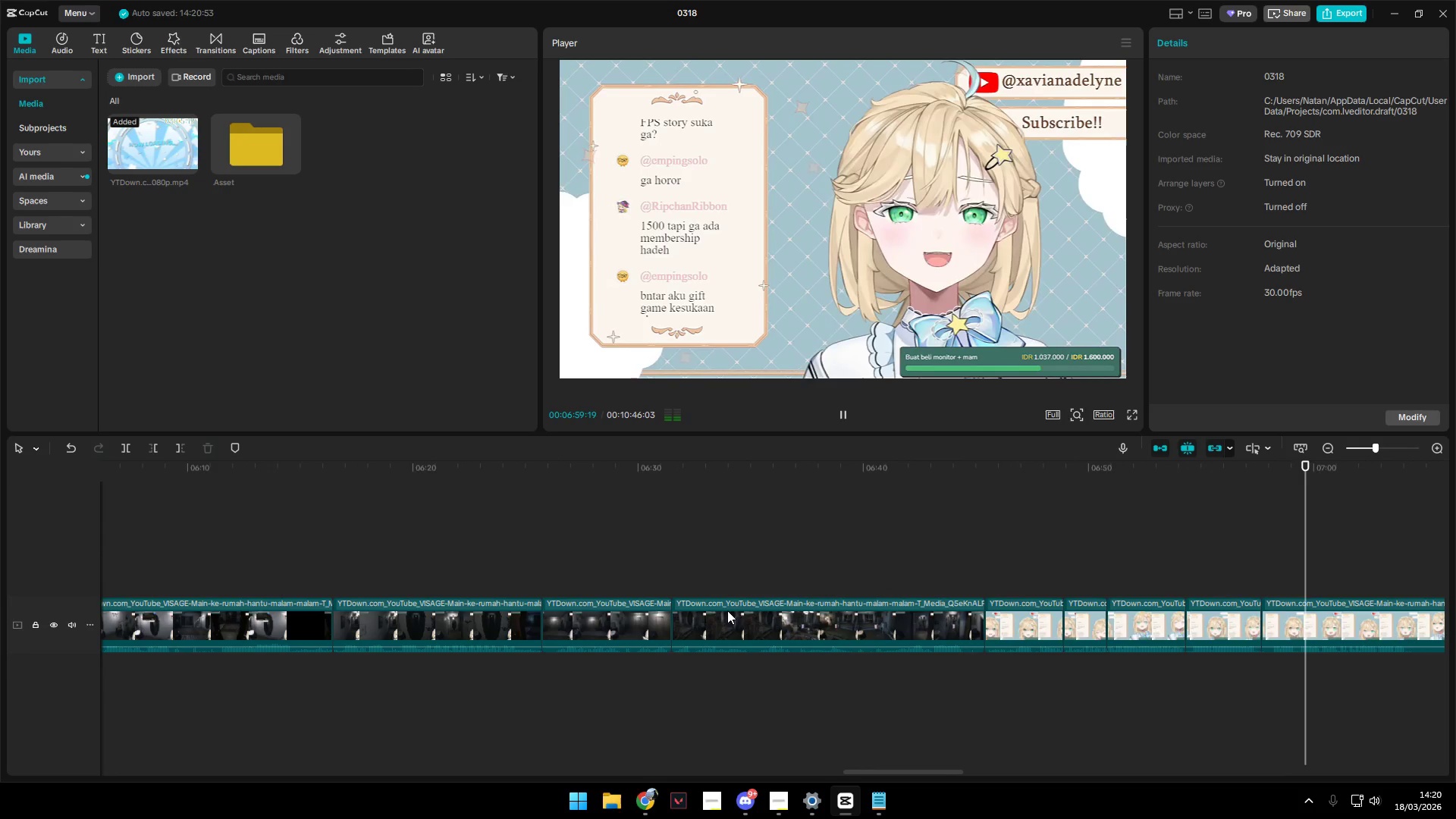 
key(Control+ControlLeft)
 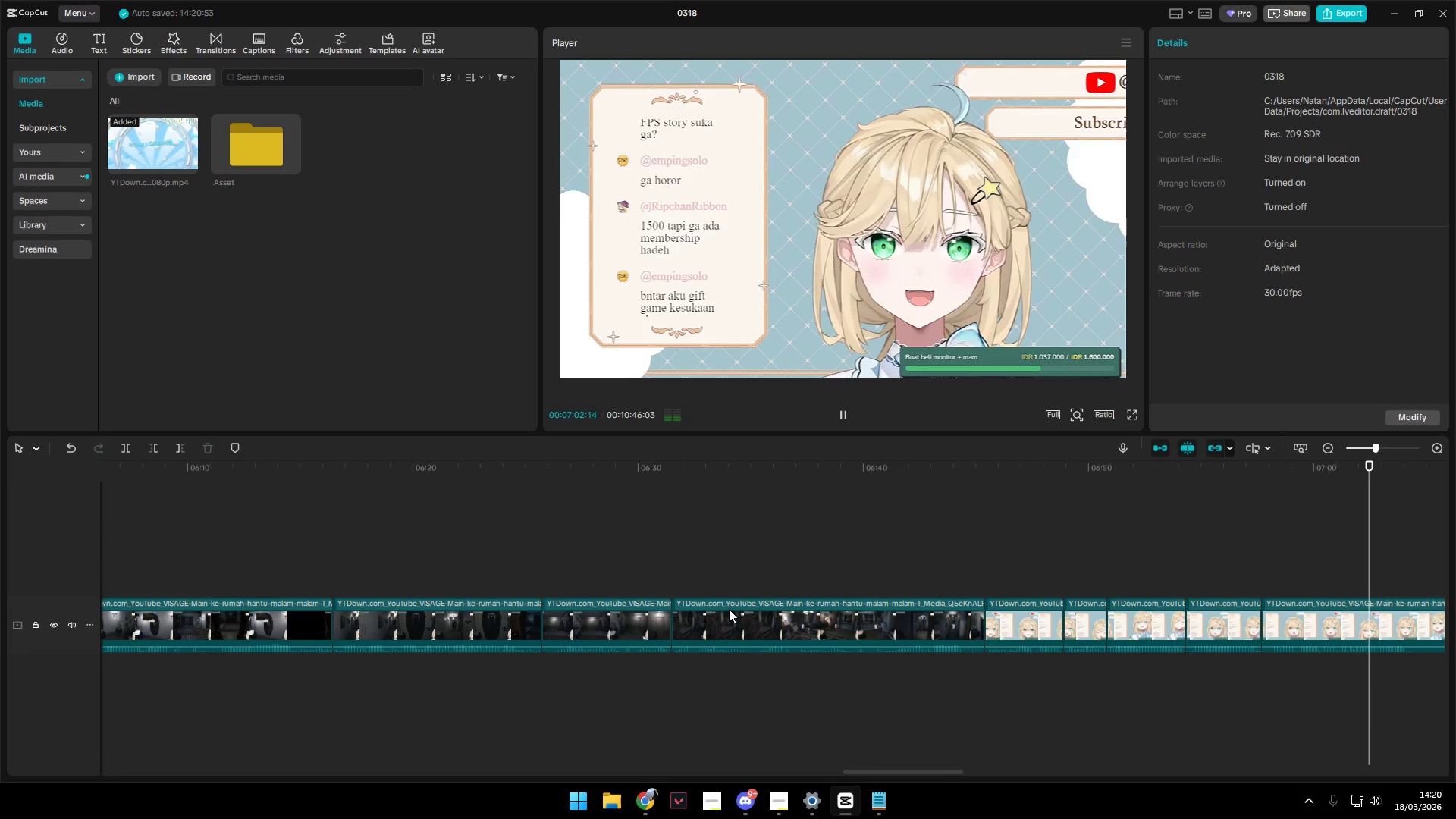 
key(Space)
 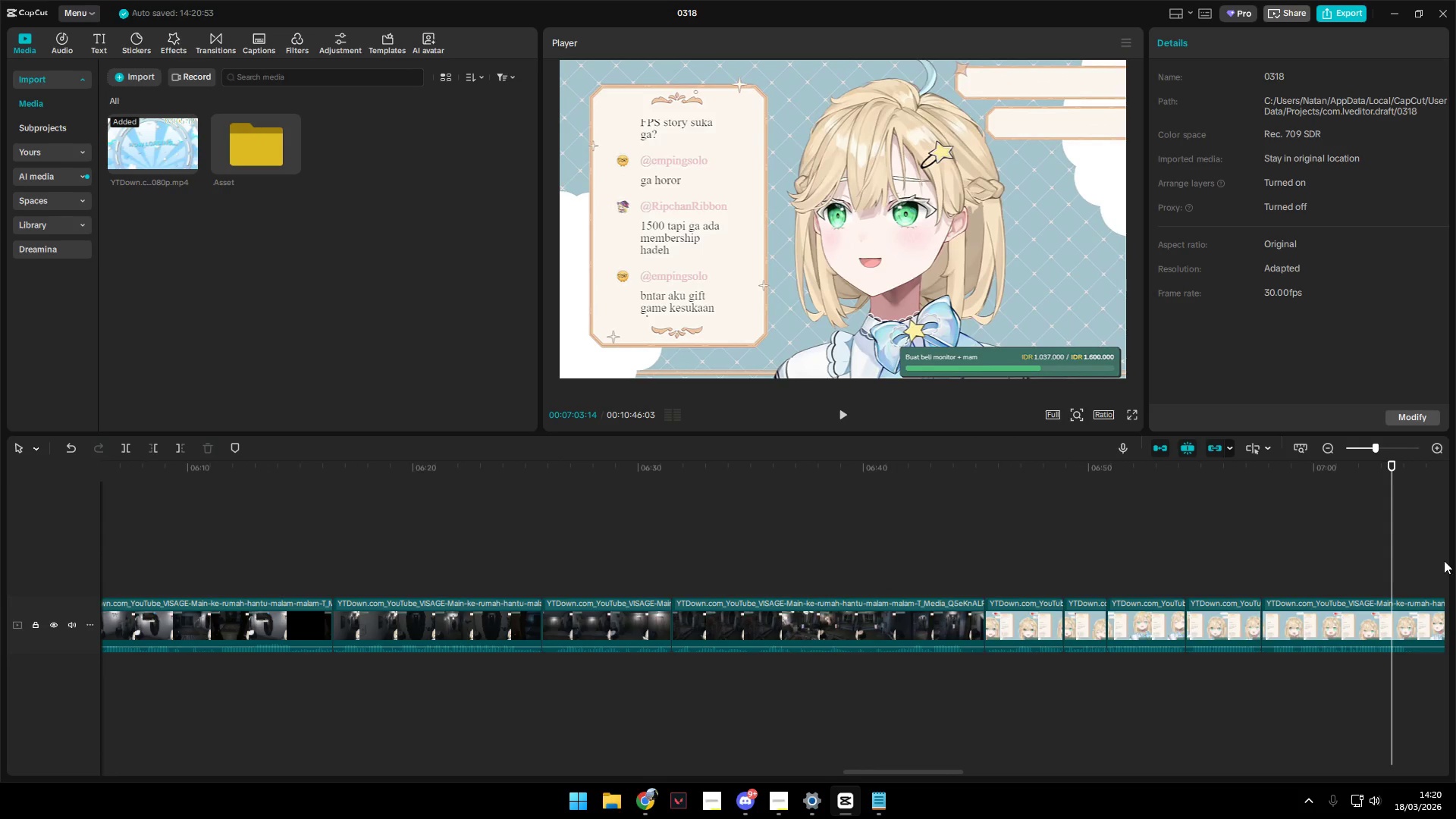 
left_click([1335, 552])
 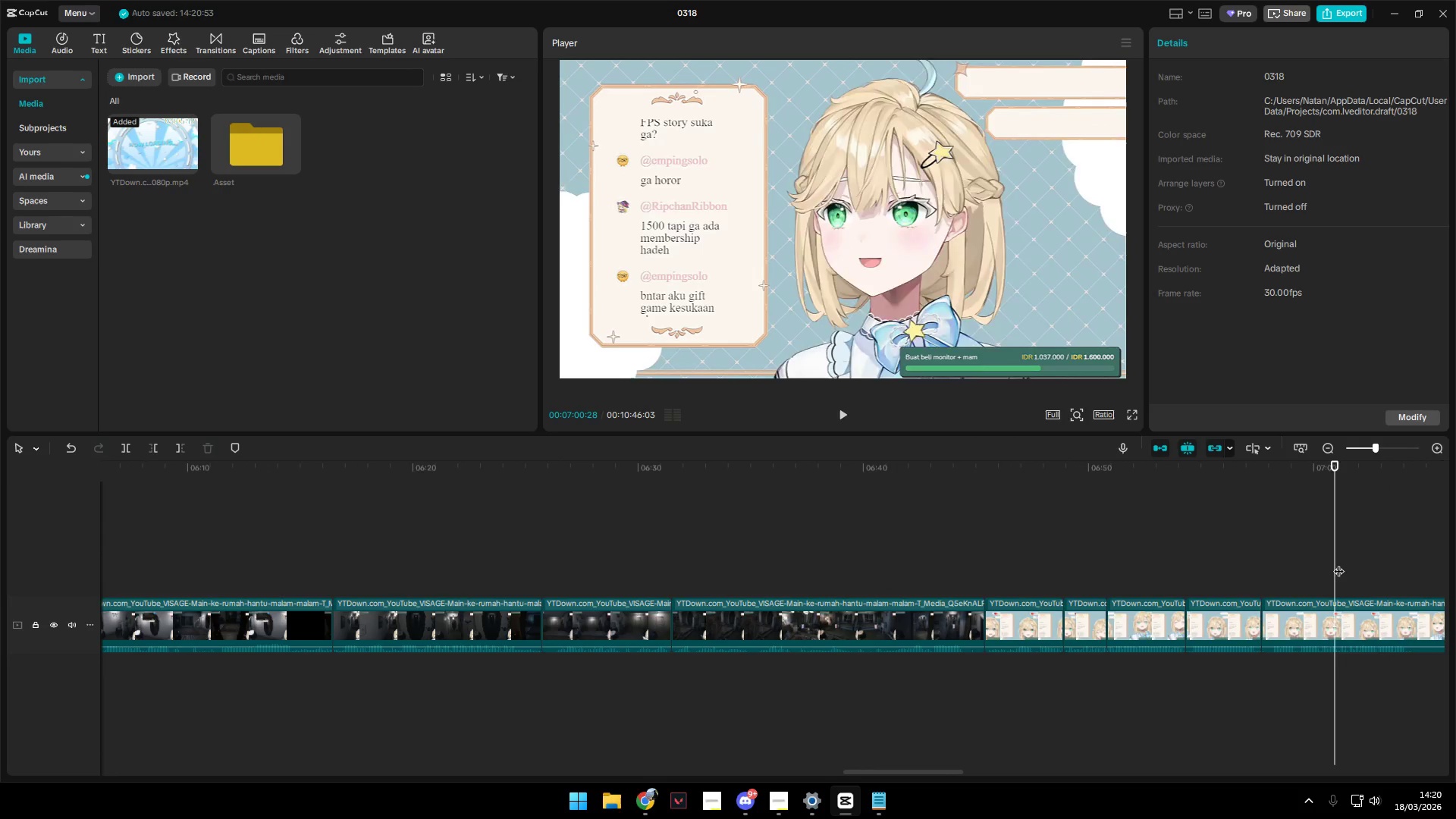 
key(Space)
 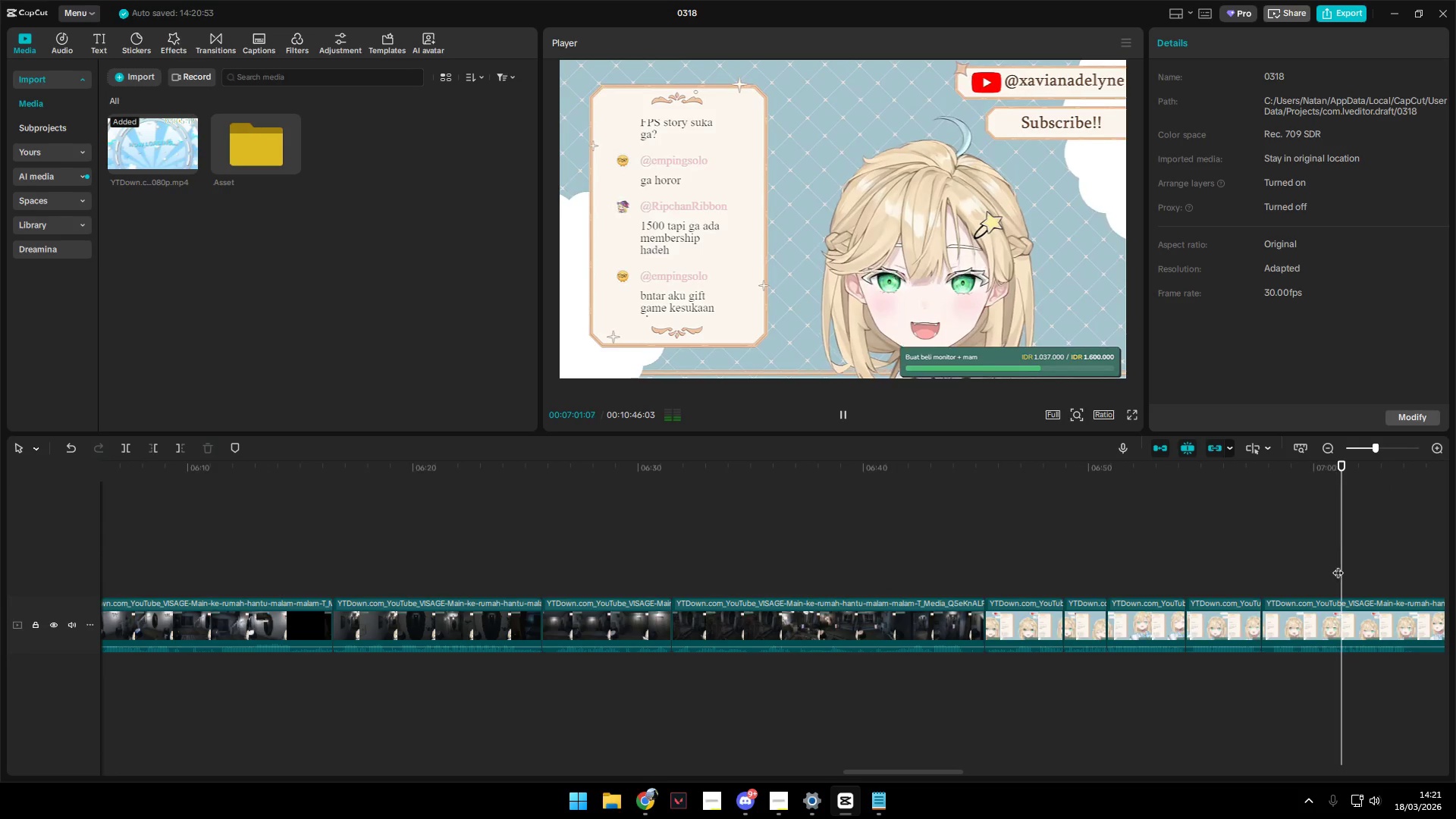 
hold_key(key=ControlLeft, duration=0.88)
 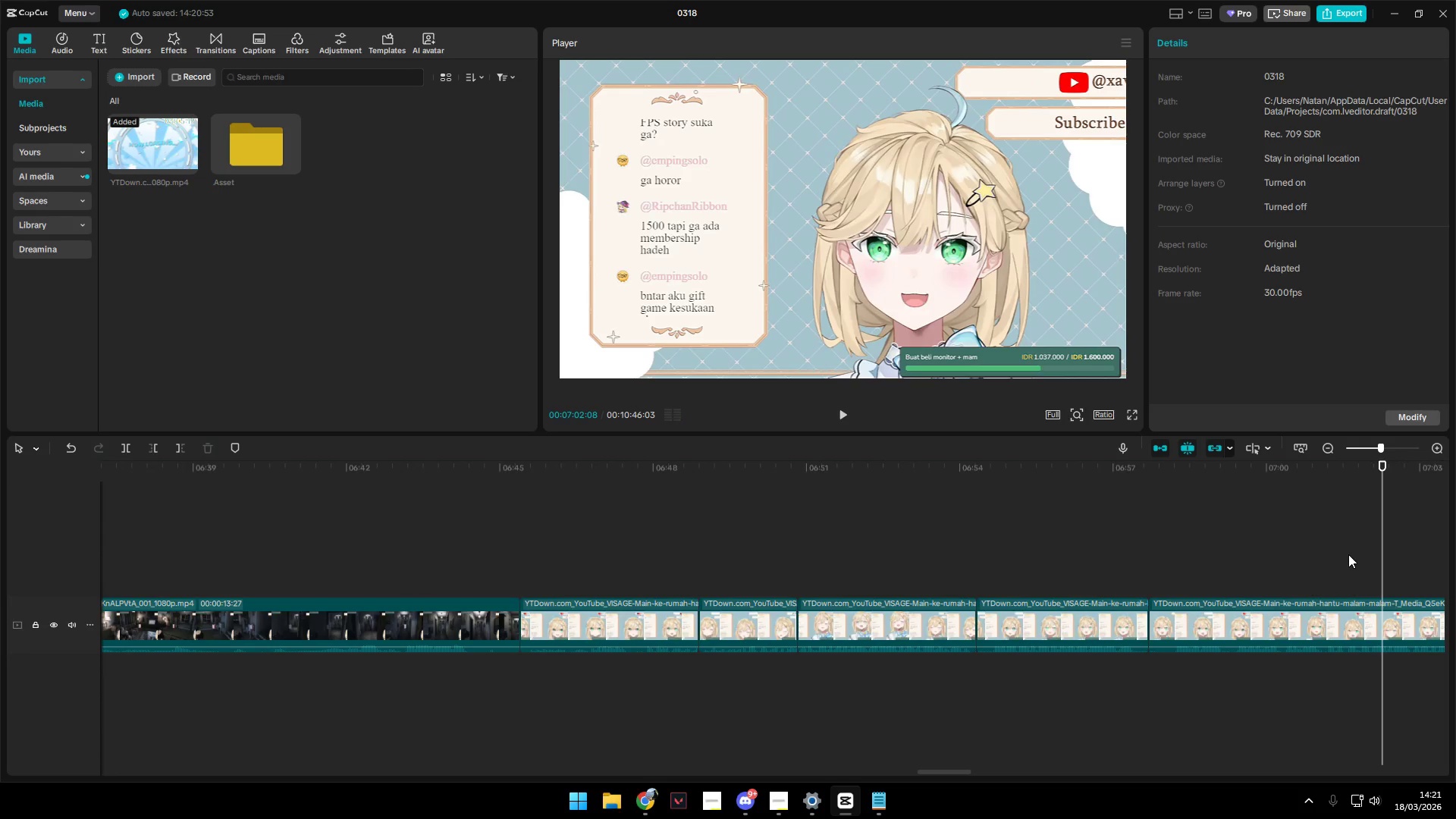 
key(Space)
 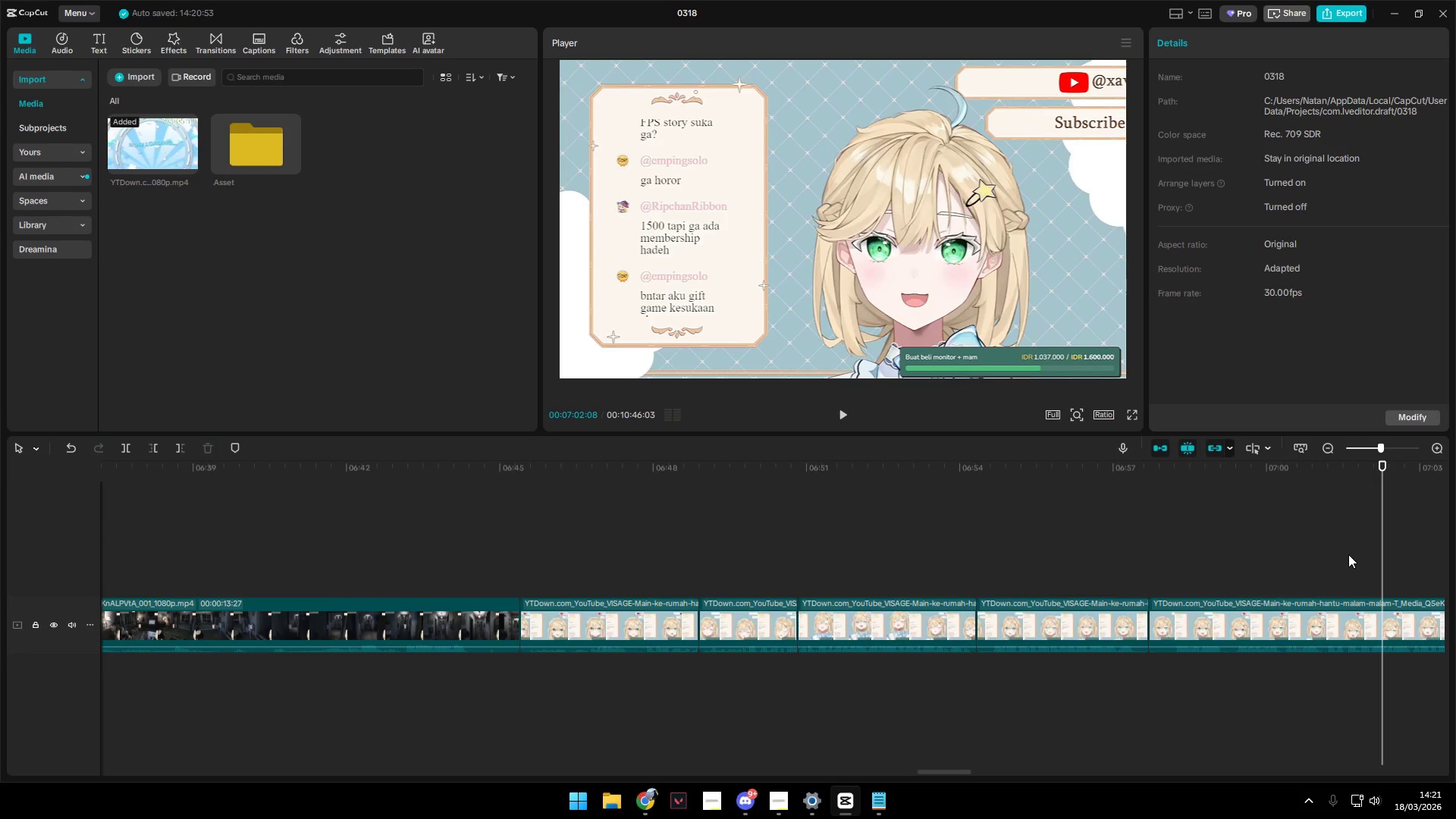 
scroll: coordinate [1343, 563], scroll_direction: up, amount: 9.0
 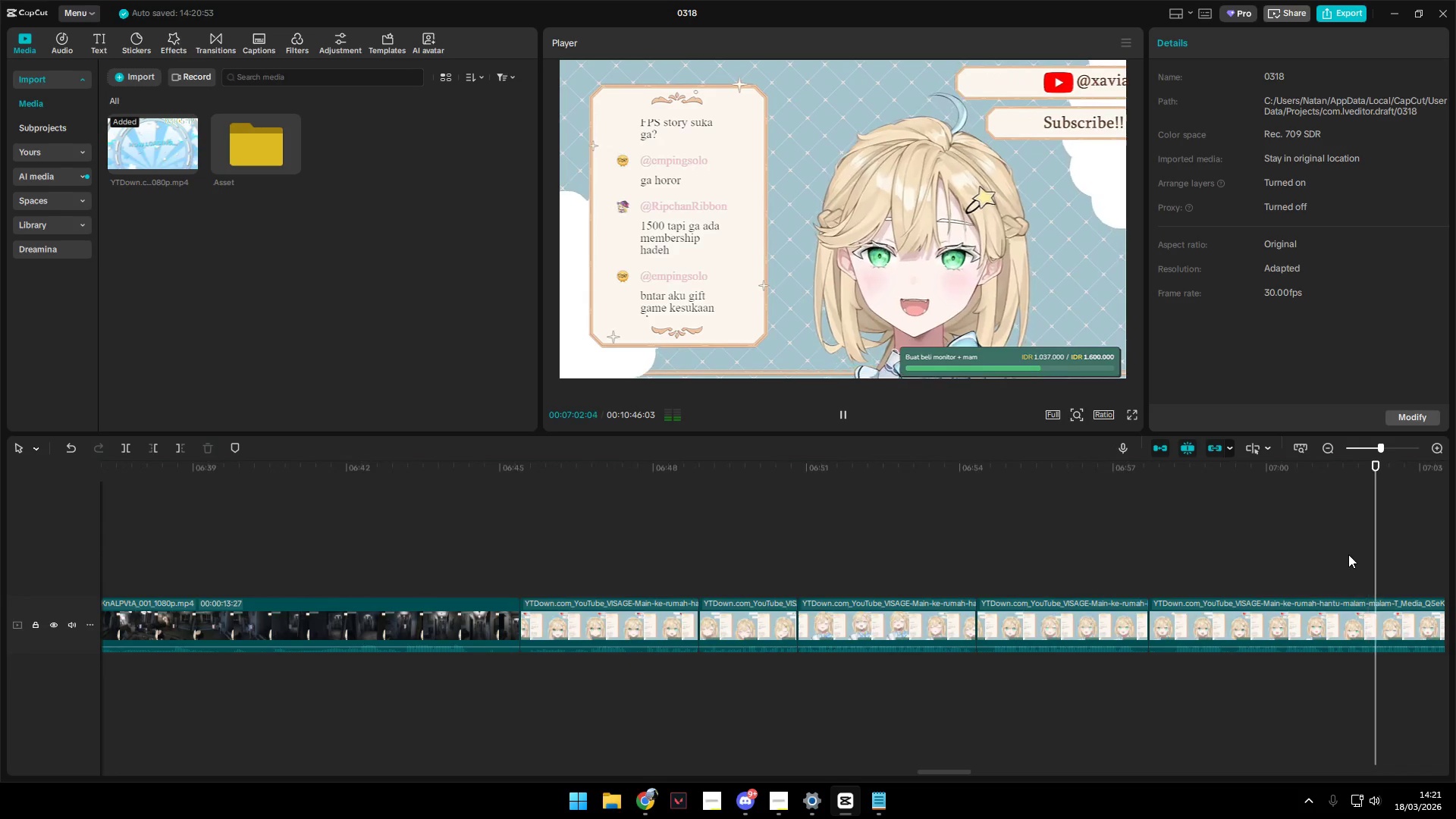 
key(Shift+E)
 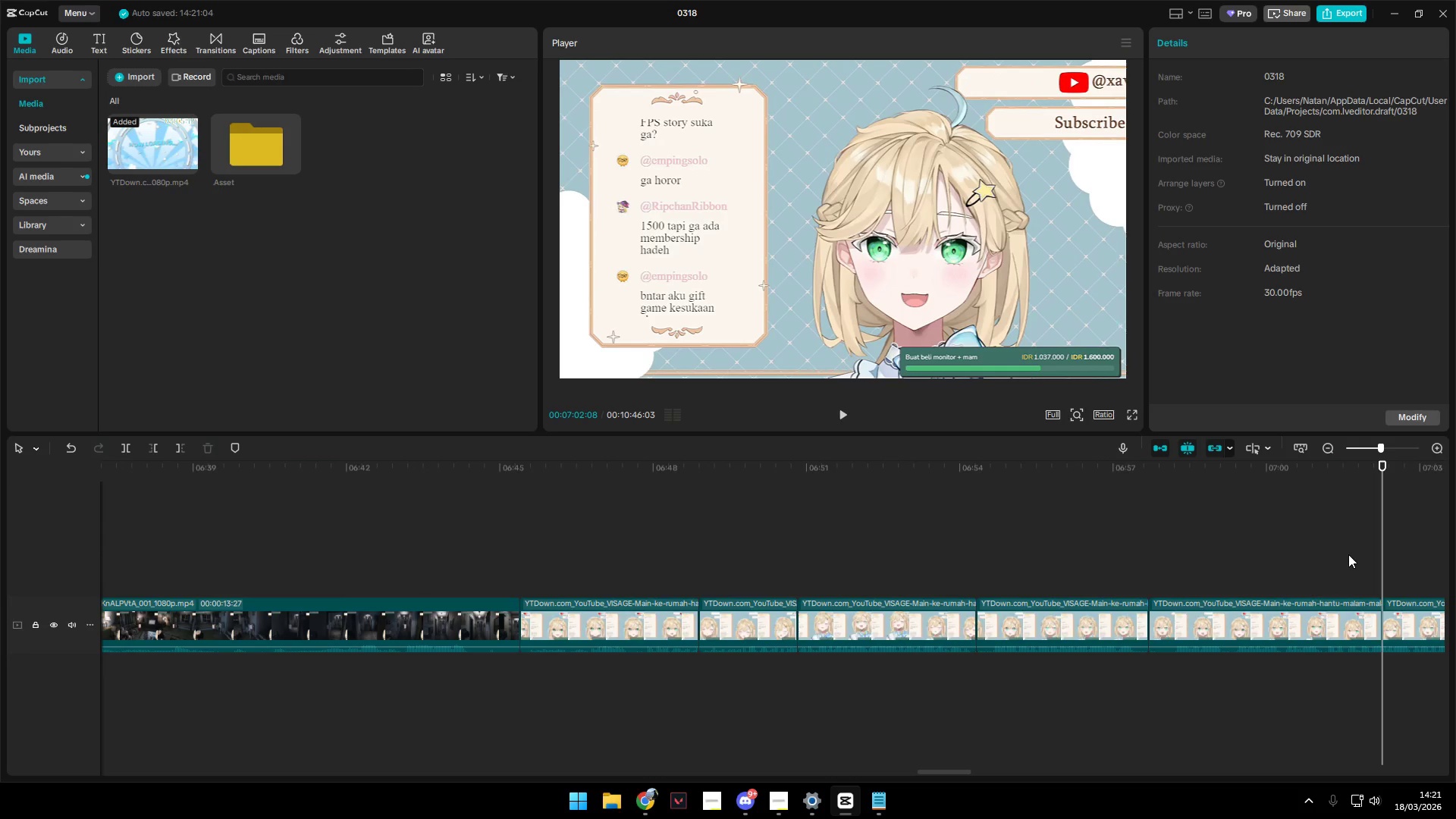 
key(Space)
 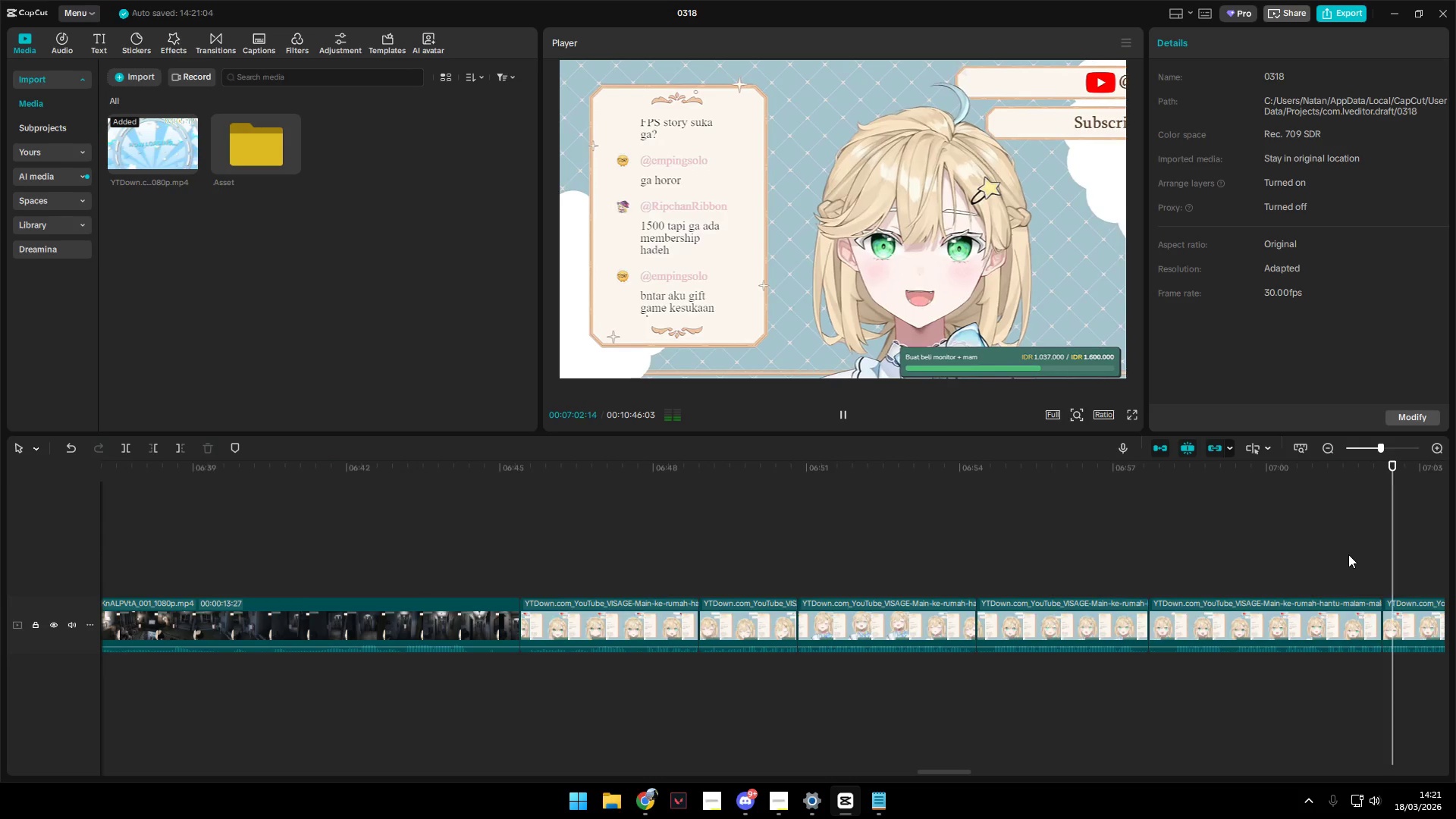 
hold_key(key=ControlLeft, duration=1.5)
hold_key(key=ControlLeft, duration=0.58)
scroll: coordinate [1348, 554], scroll_direction: down, amount: 27.0
 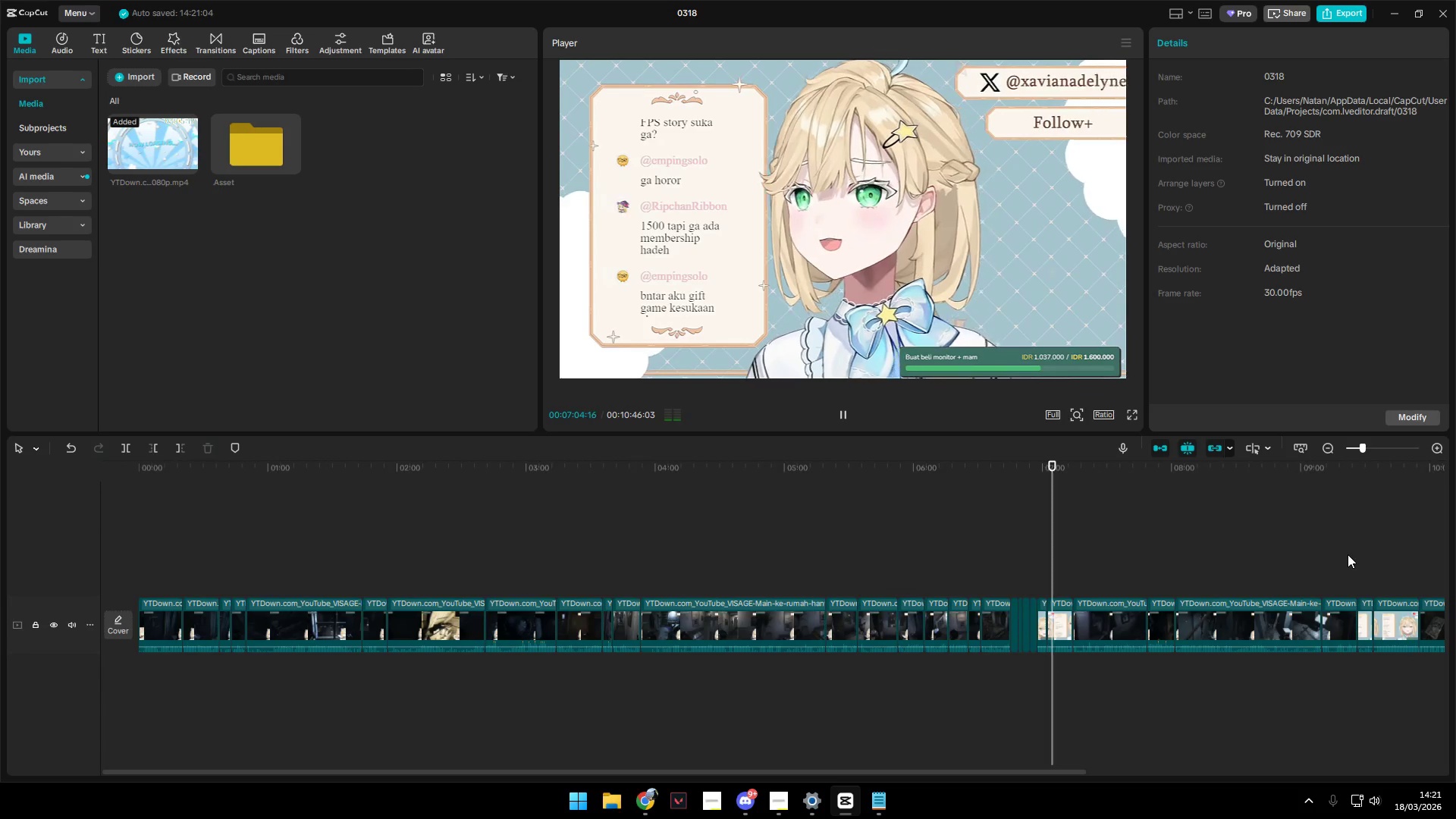 
key(Backspace)
 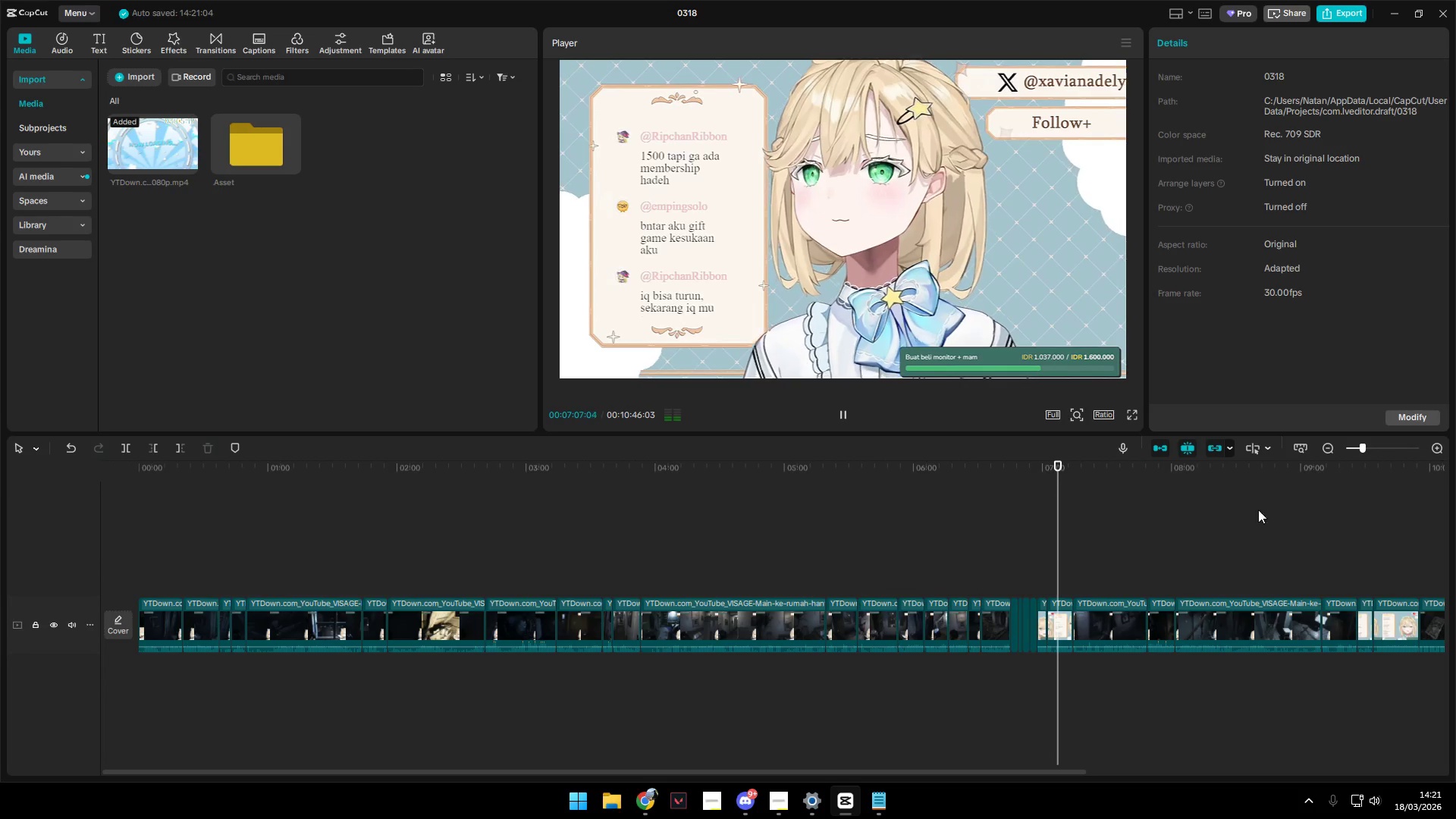 
hold_key(key=ControlLeft, duration=0.66)
left_click([1063, 600])
 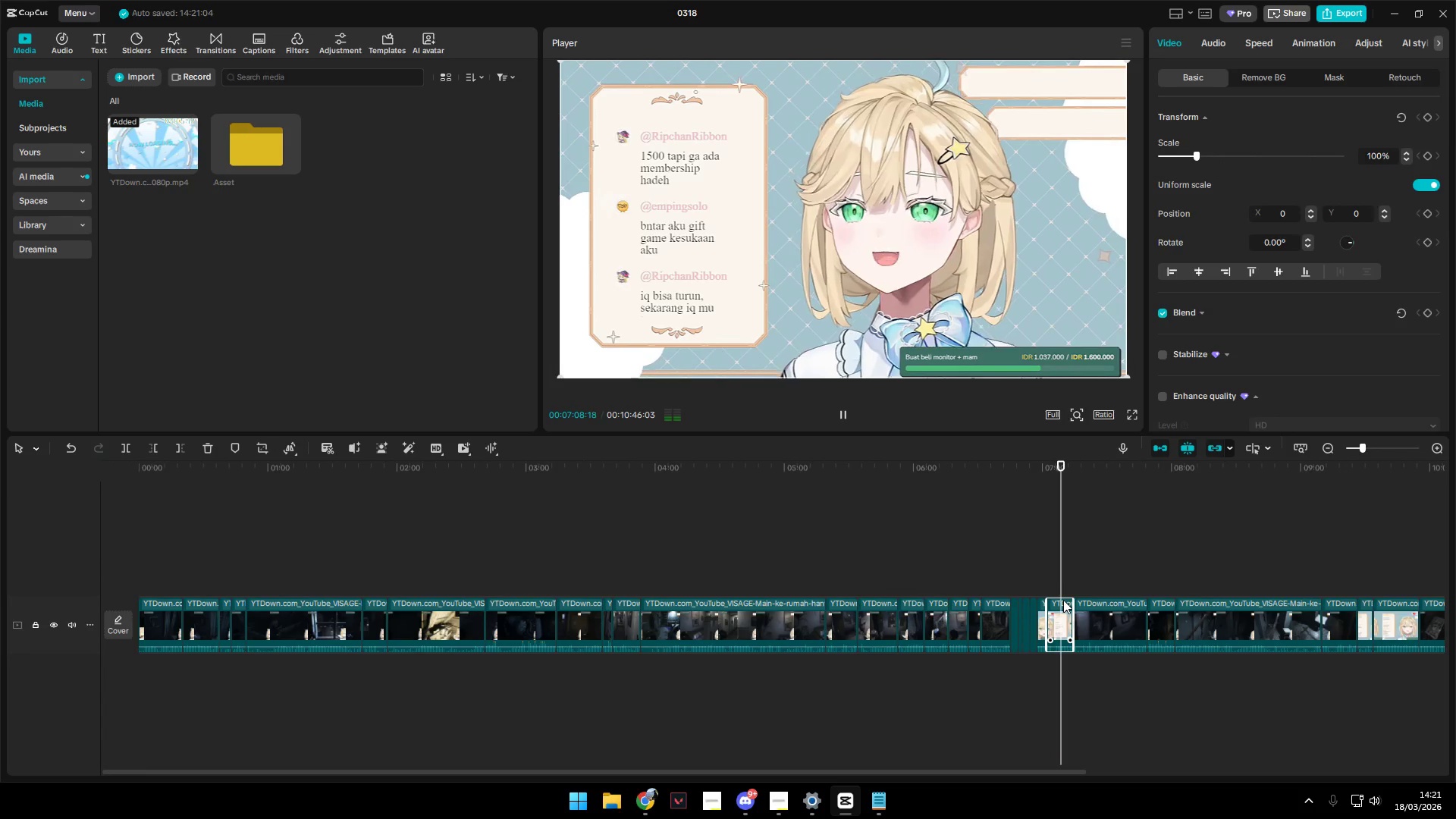 
key(Backspace)
 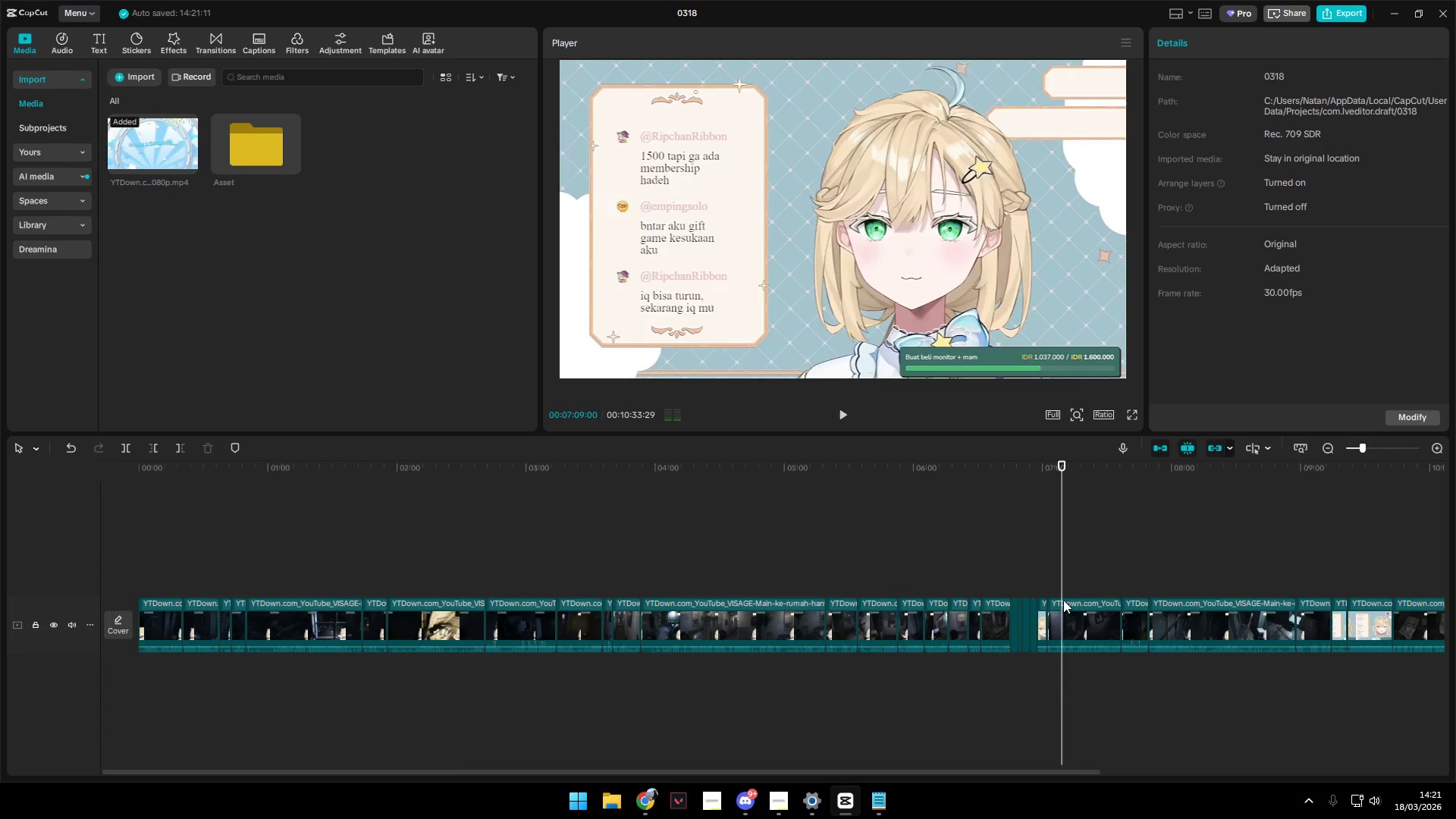 
hold_key(key=ControlLeft, duration=1.42)
scroll: coordinate [1094, 551], scroll_direction: up, amount: 23.0
 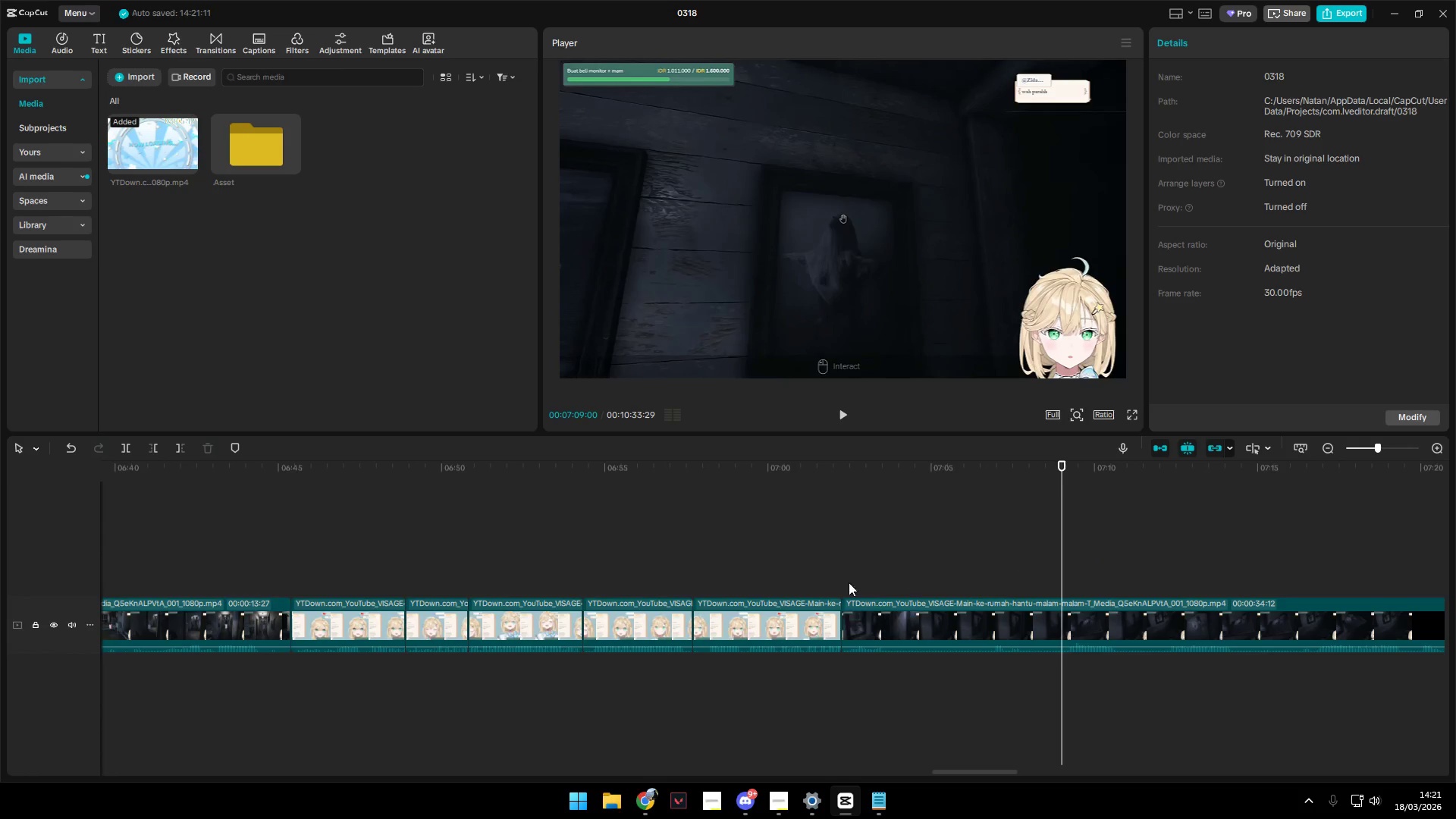 
left_click([849, 570])
 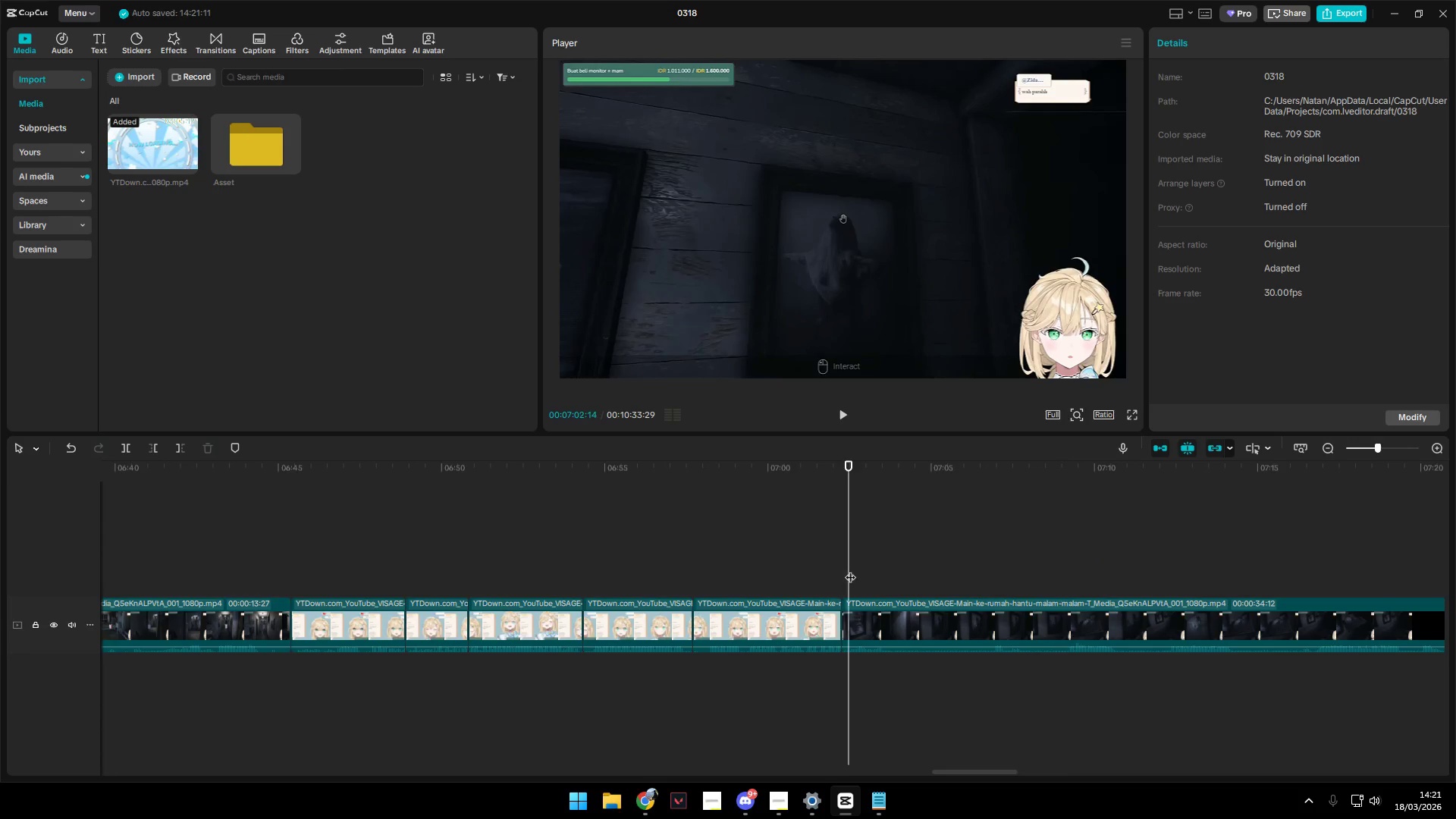 
key(Space)
 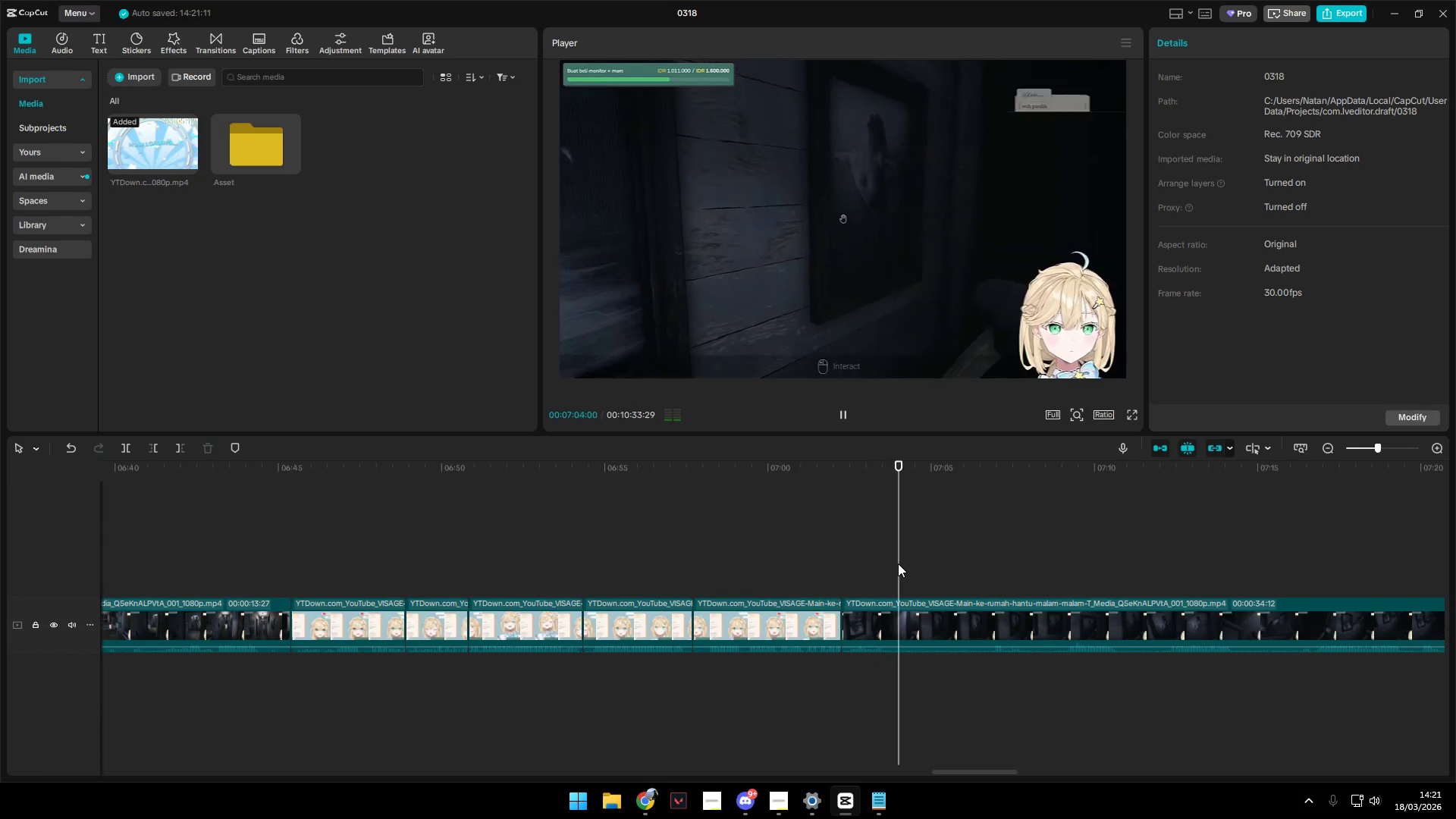 
key(Space)
 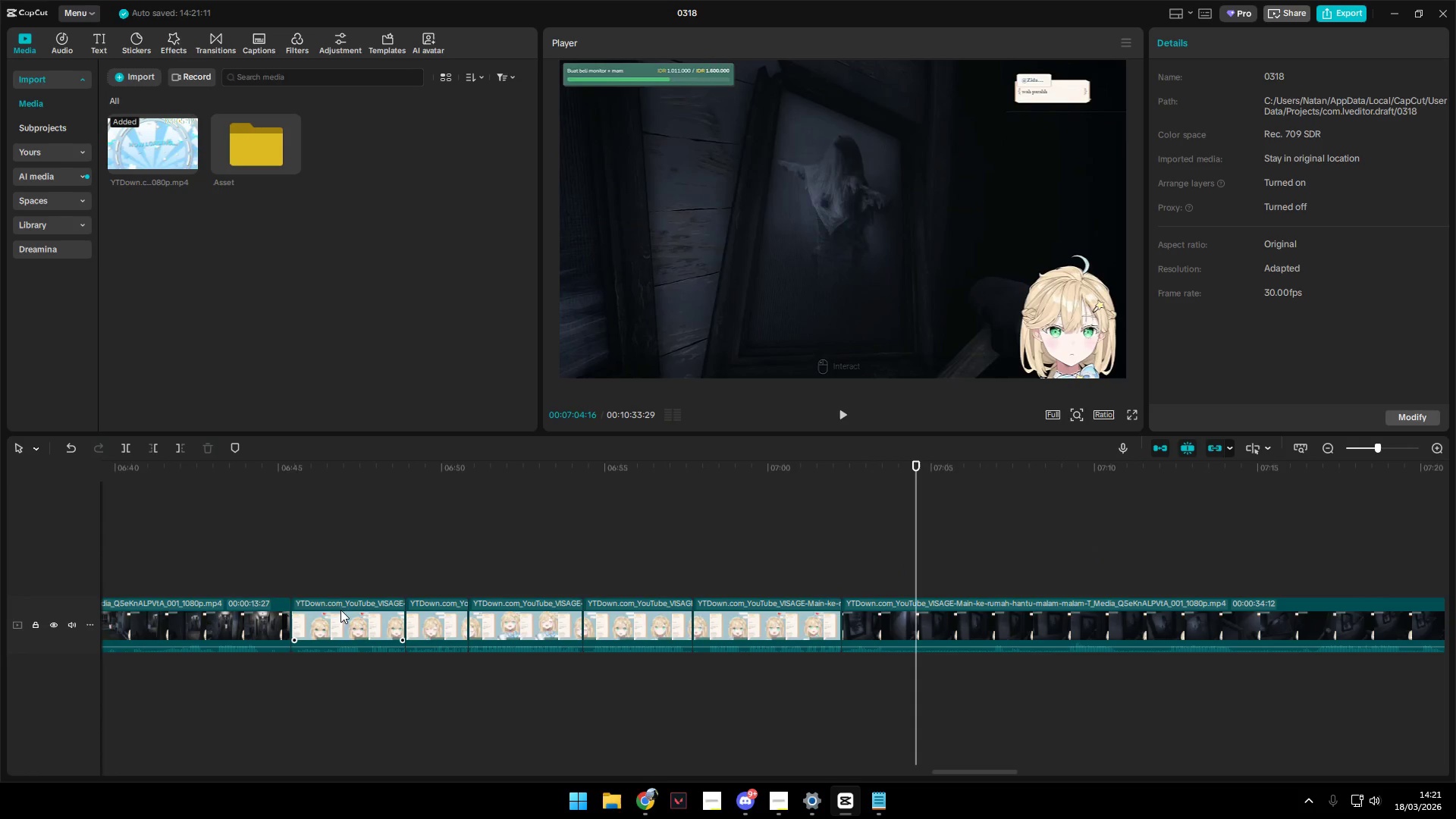 
left_click_drag(start_coordinate=[322, 548], to_coordinate=[821, 661])
 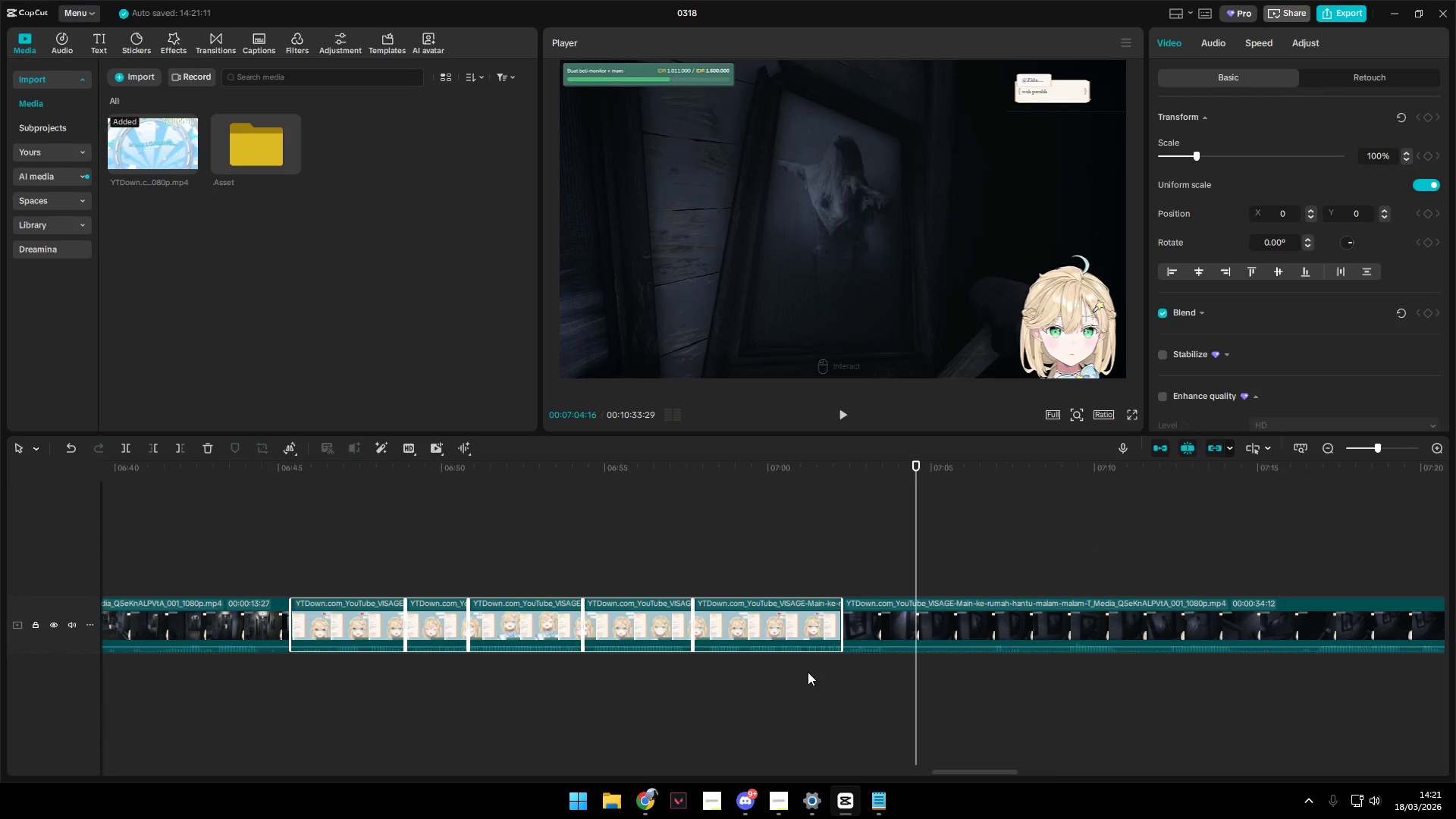 
hold_key(key=ControlLeft, duration=1.02)
scroll: coordinate [811, 685], scroll_direction: down, amount: 9.0
 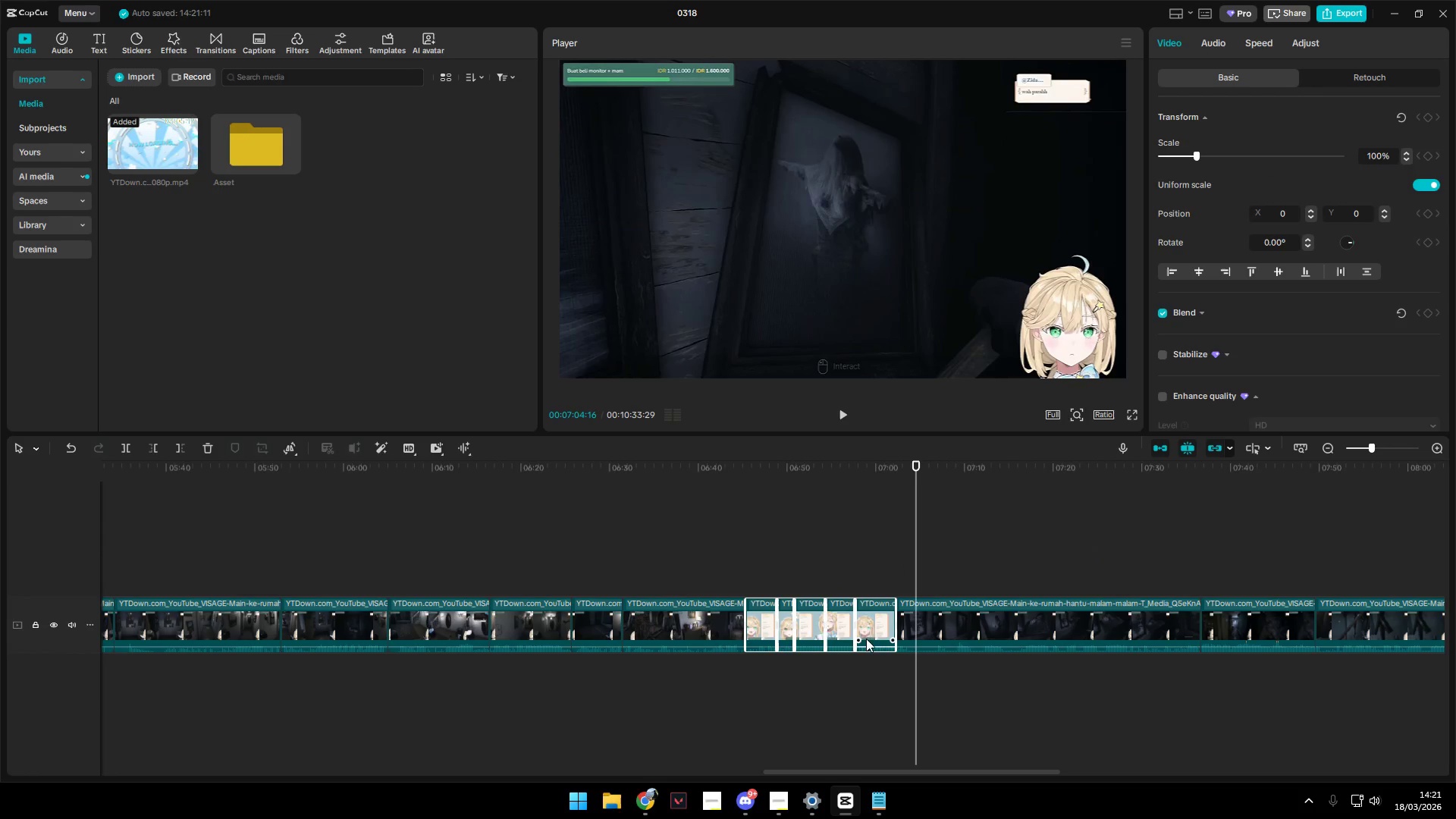 
left_click_drag(start_coordinate=[868, 620], to_coordinate=[1295, 627])
 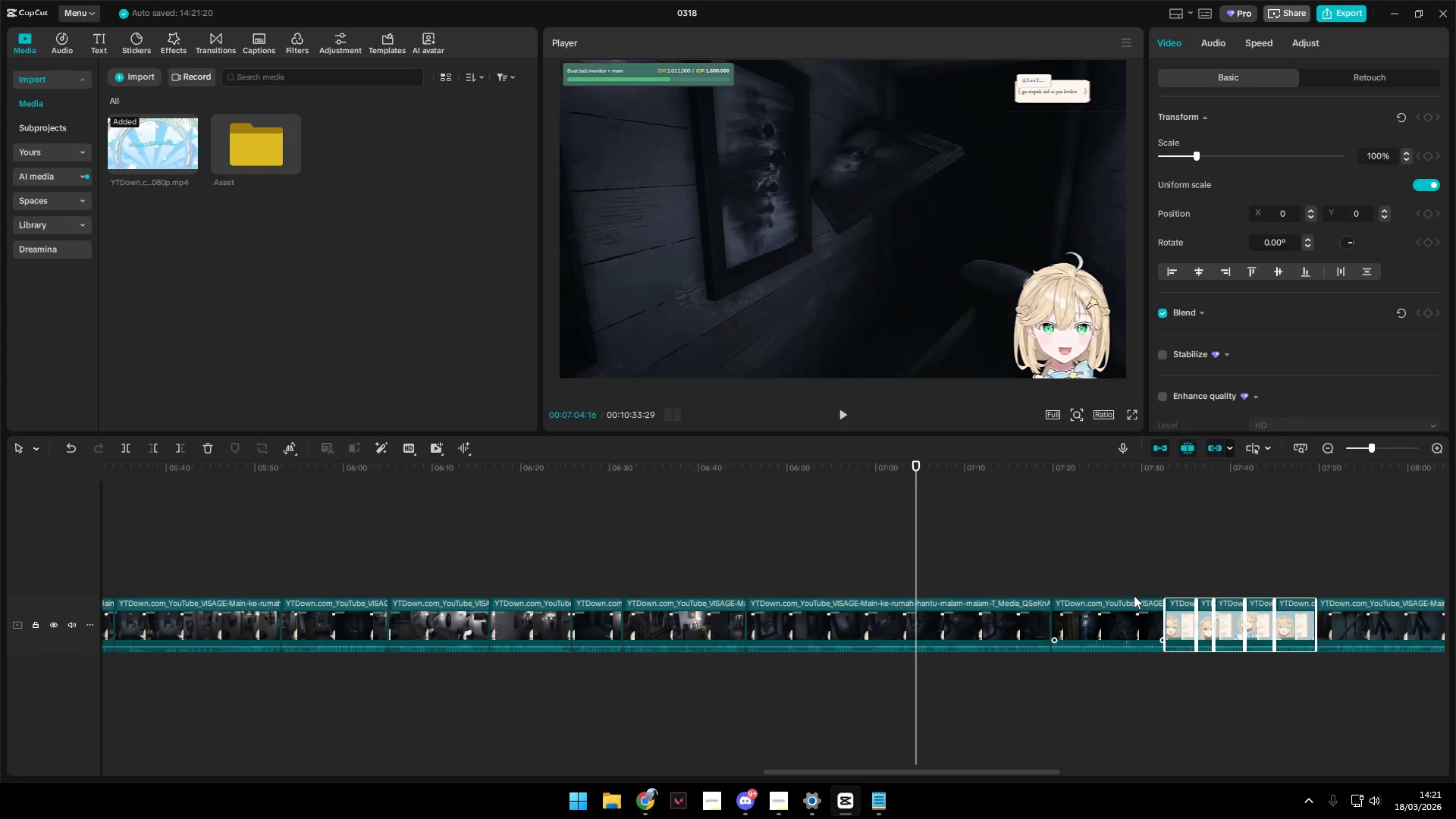 
left_click([1123, 573])
 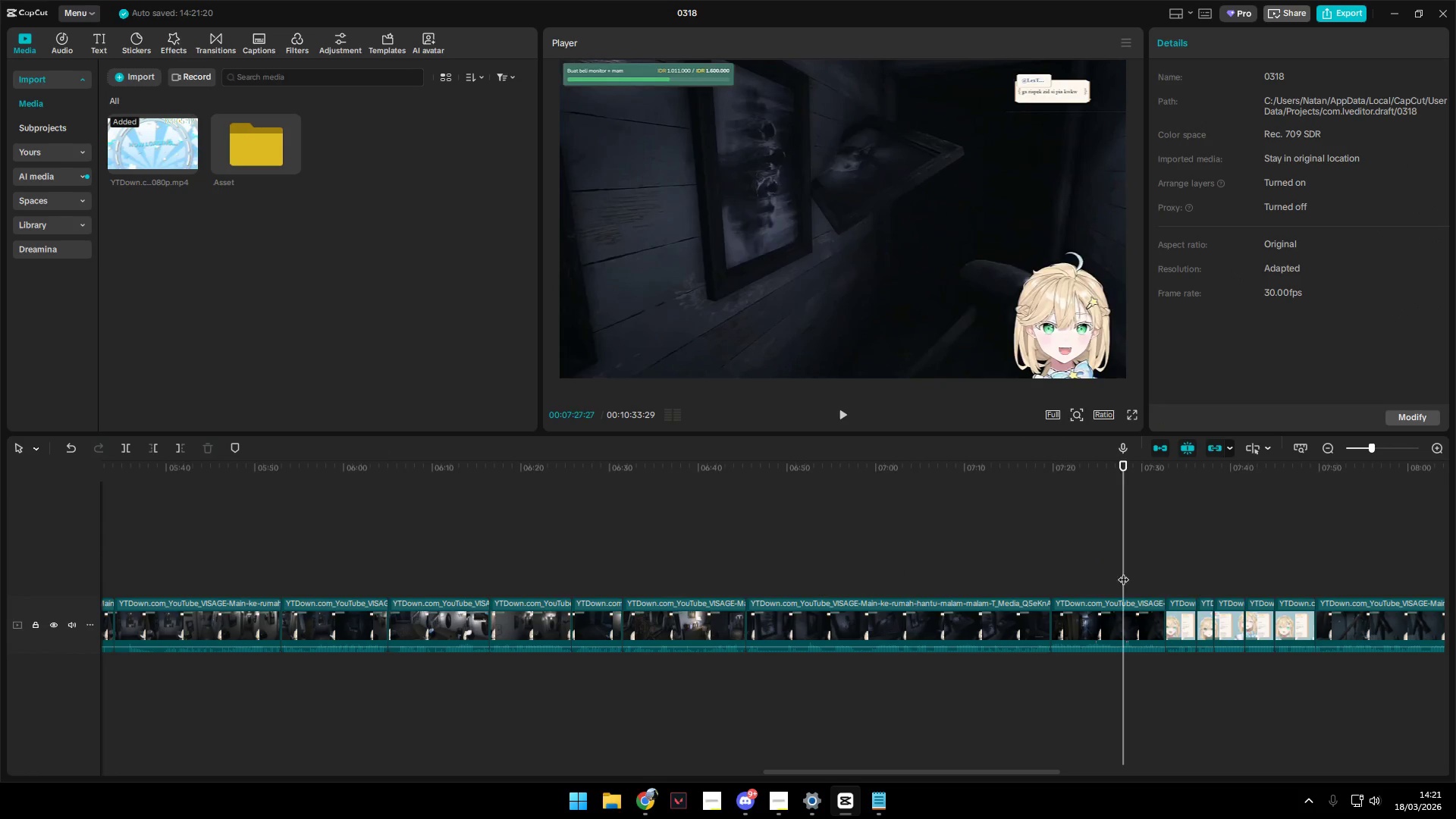 
key(Space)
 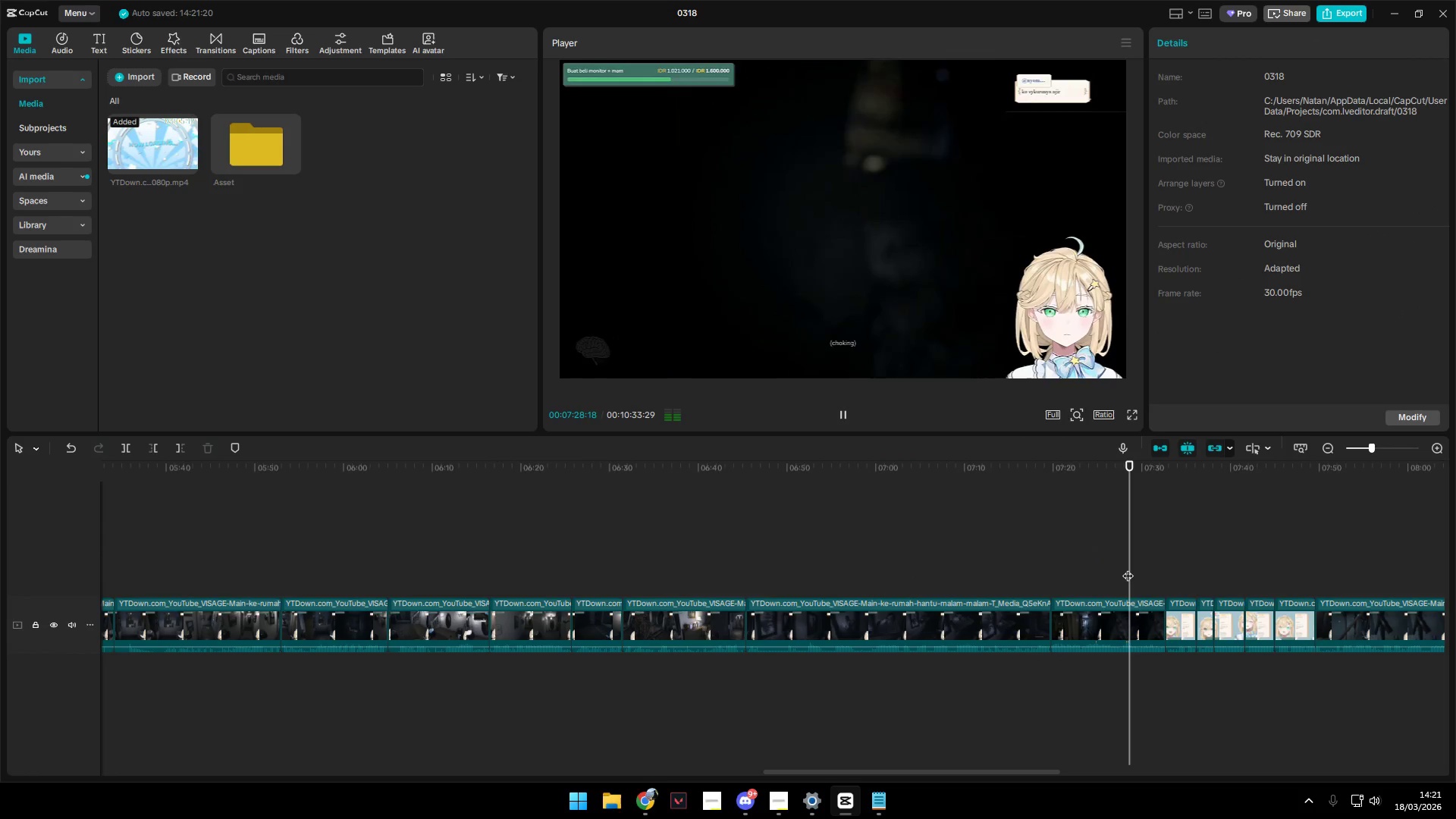 
key(Space)
 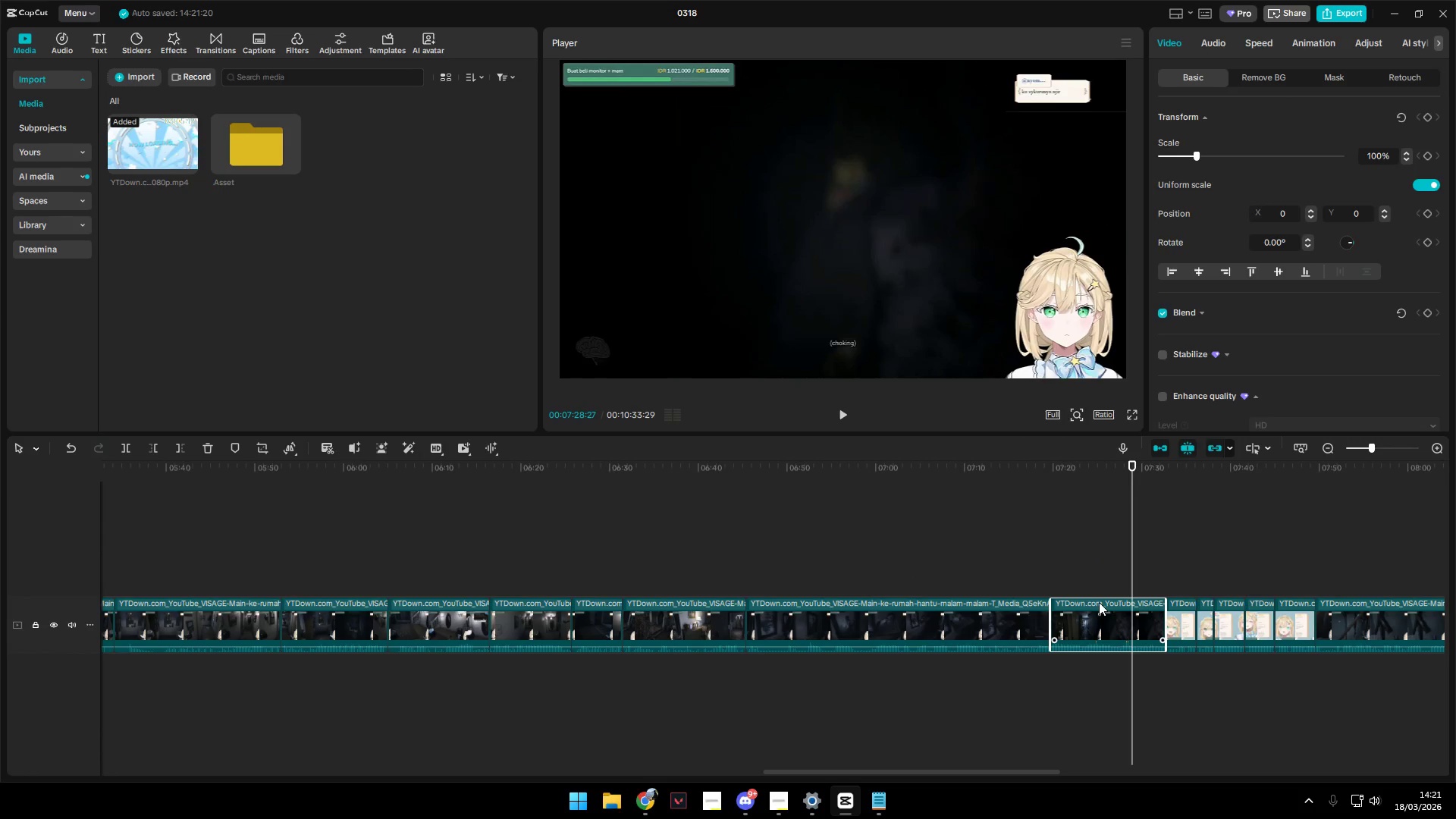 
key(Backspace)
 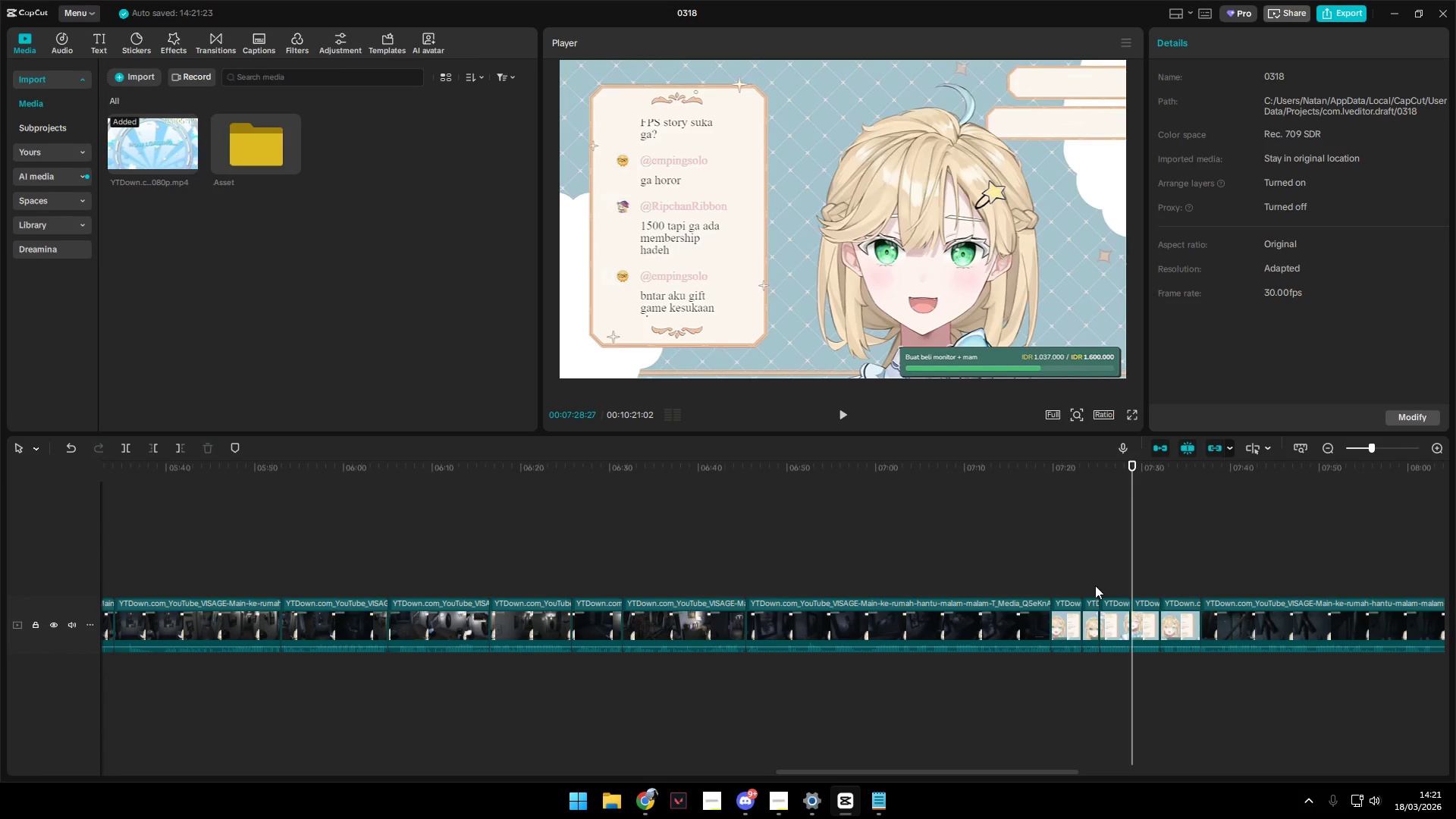 
left_click([1052, 586])
 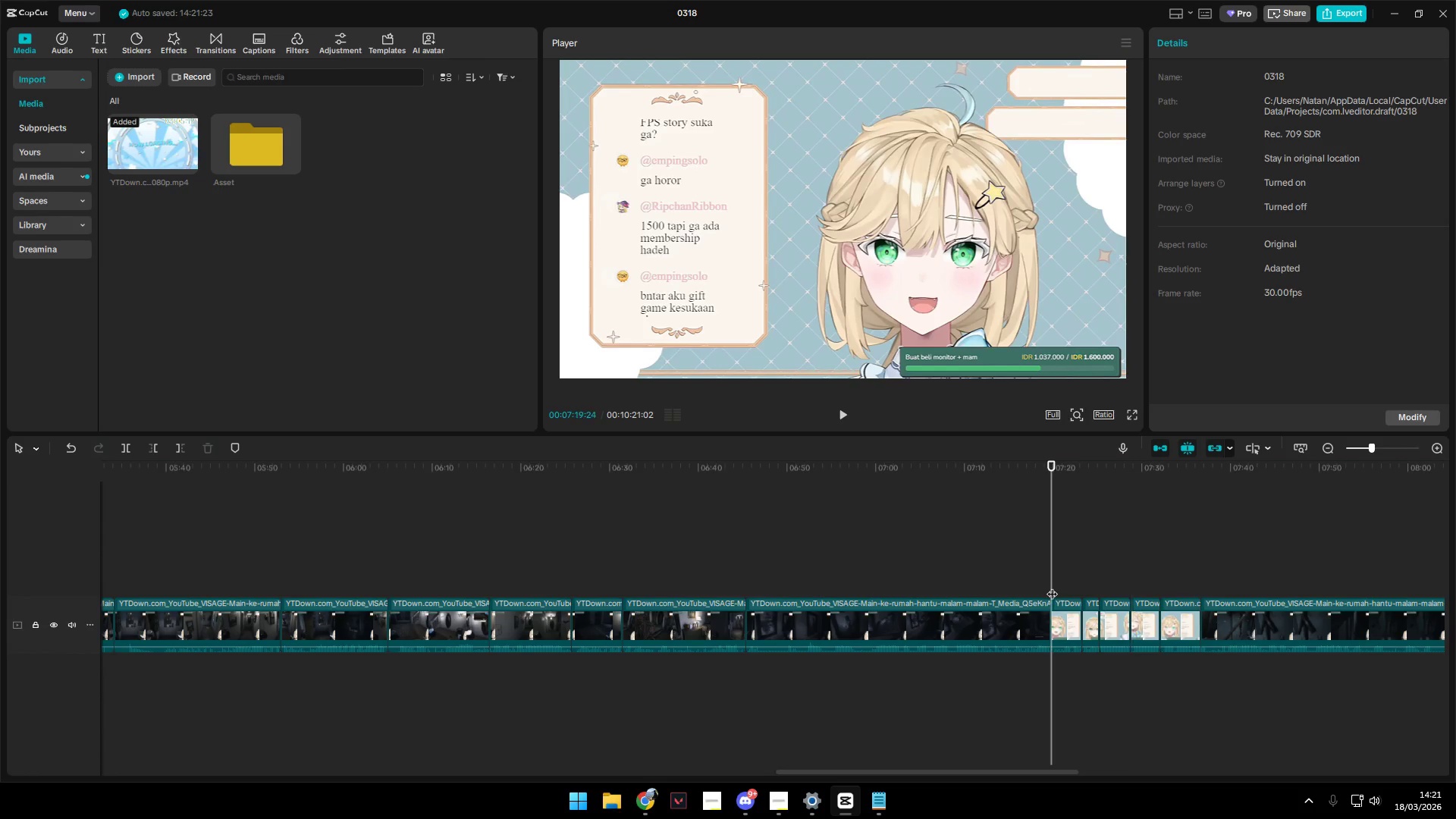 
key(Space)
 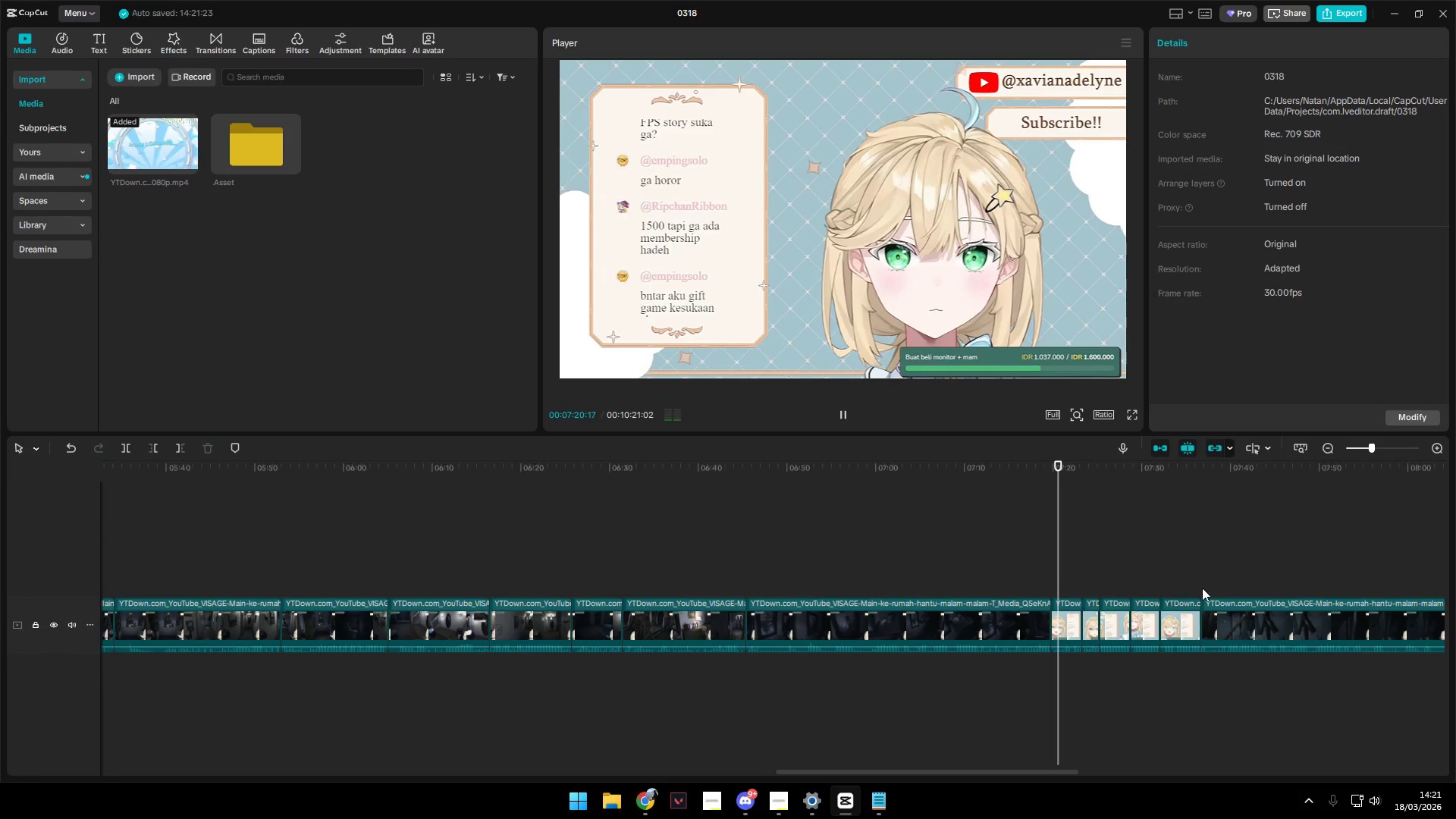 
left_click_drag(start_coordinate=[1219, 574], to_coordinate=[1224, 574])
 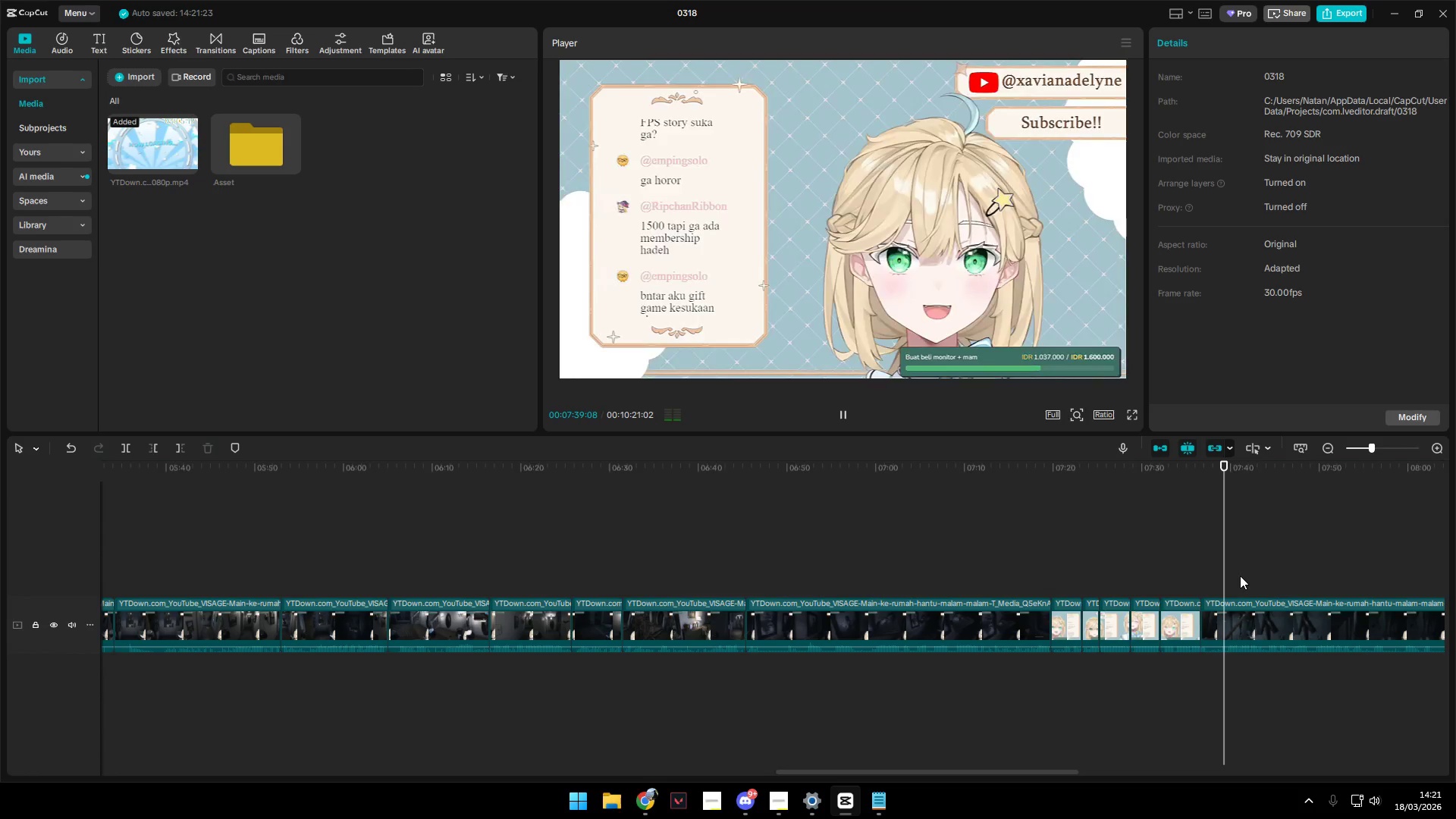 
key(Space)
 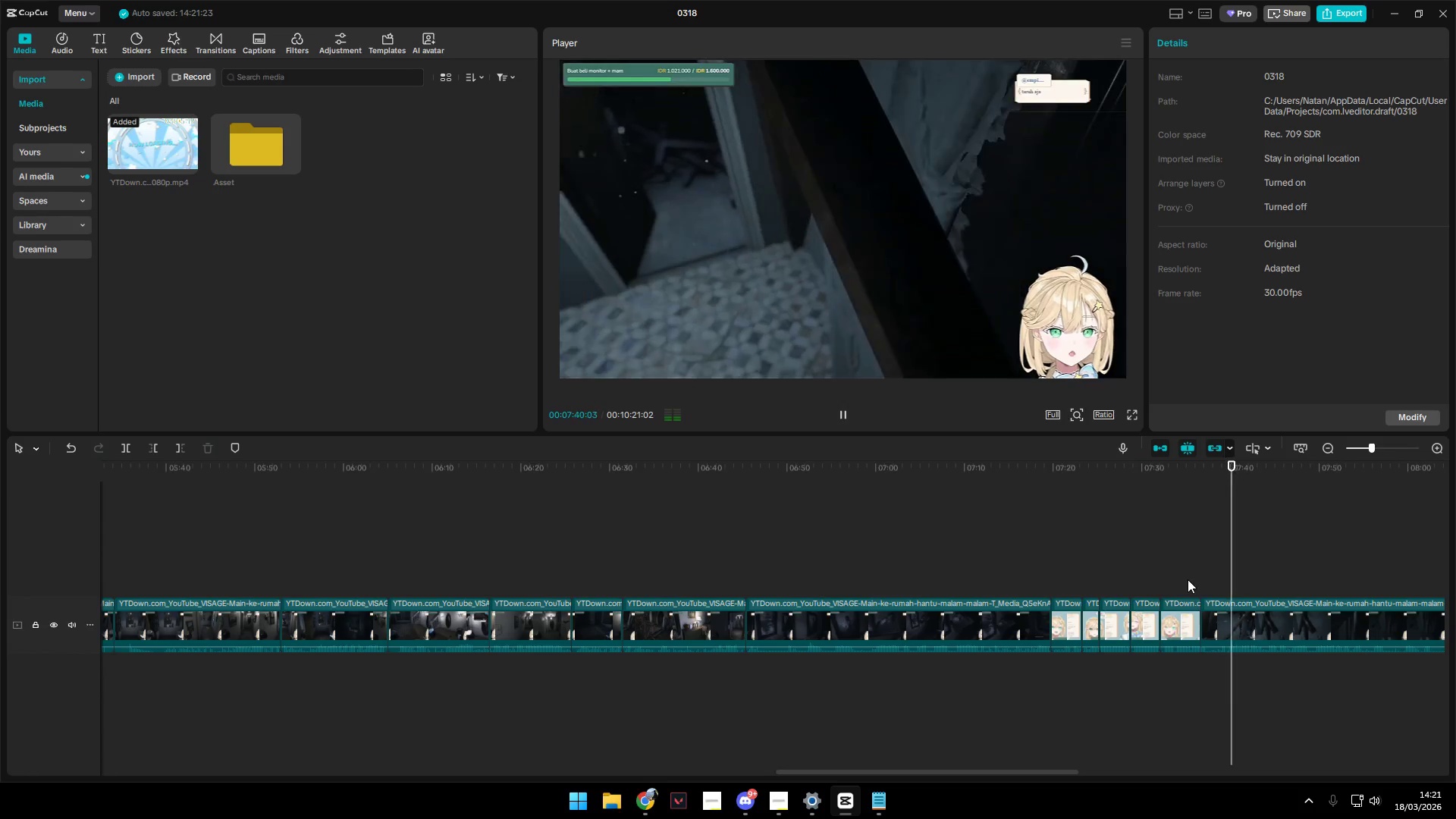 
double_click([1208, 576])
 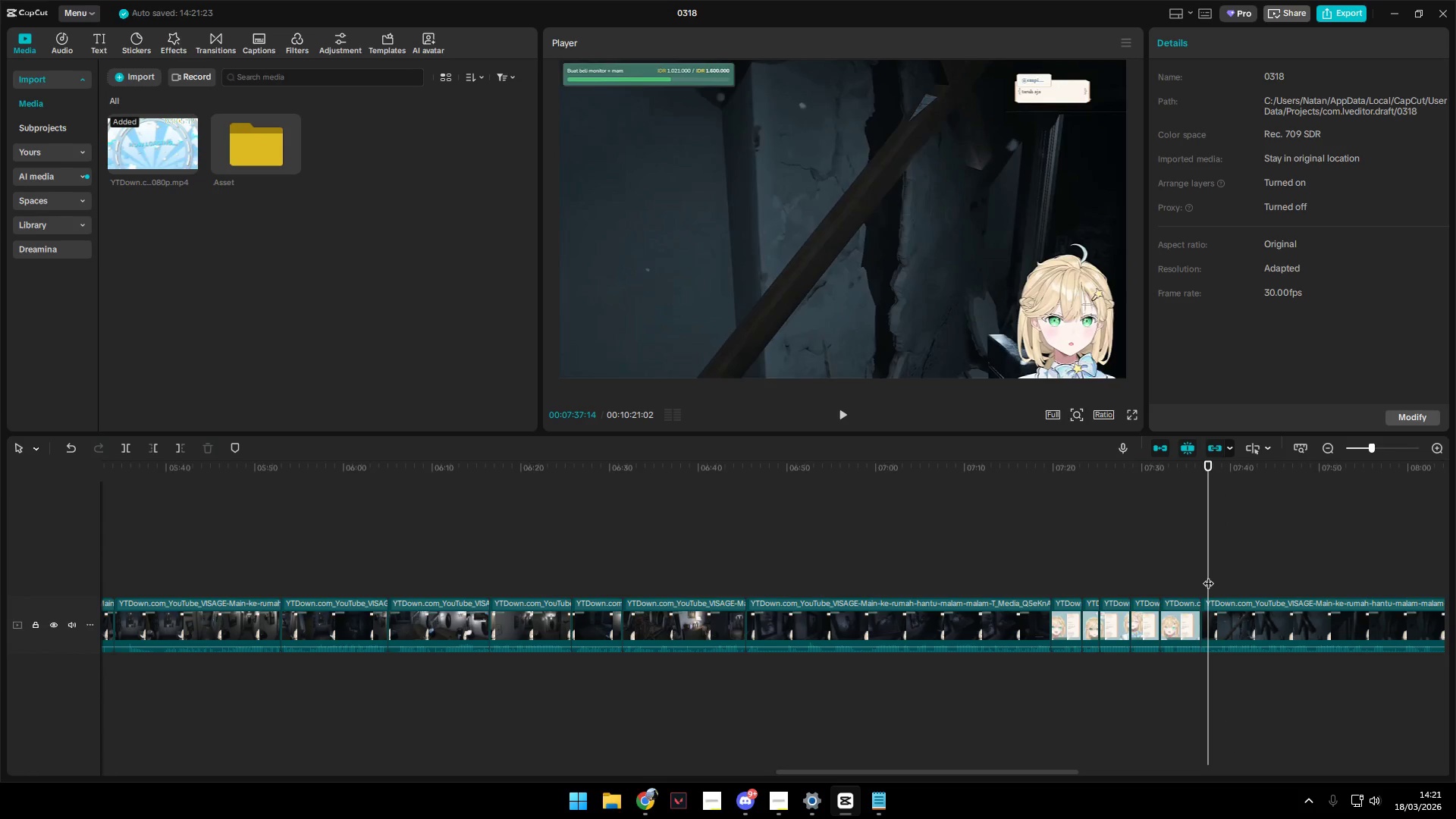 
key(Space)
 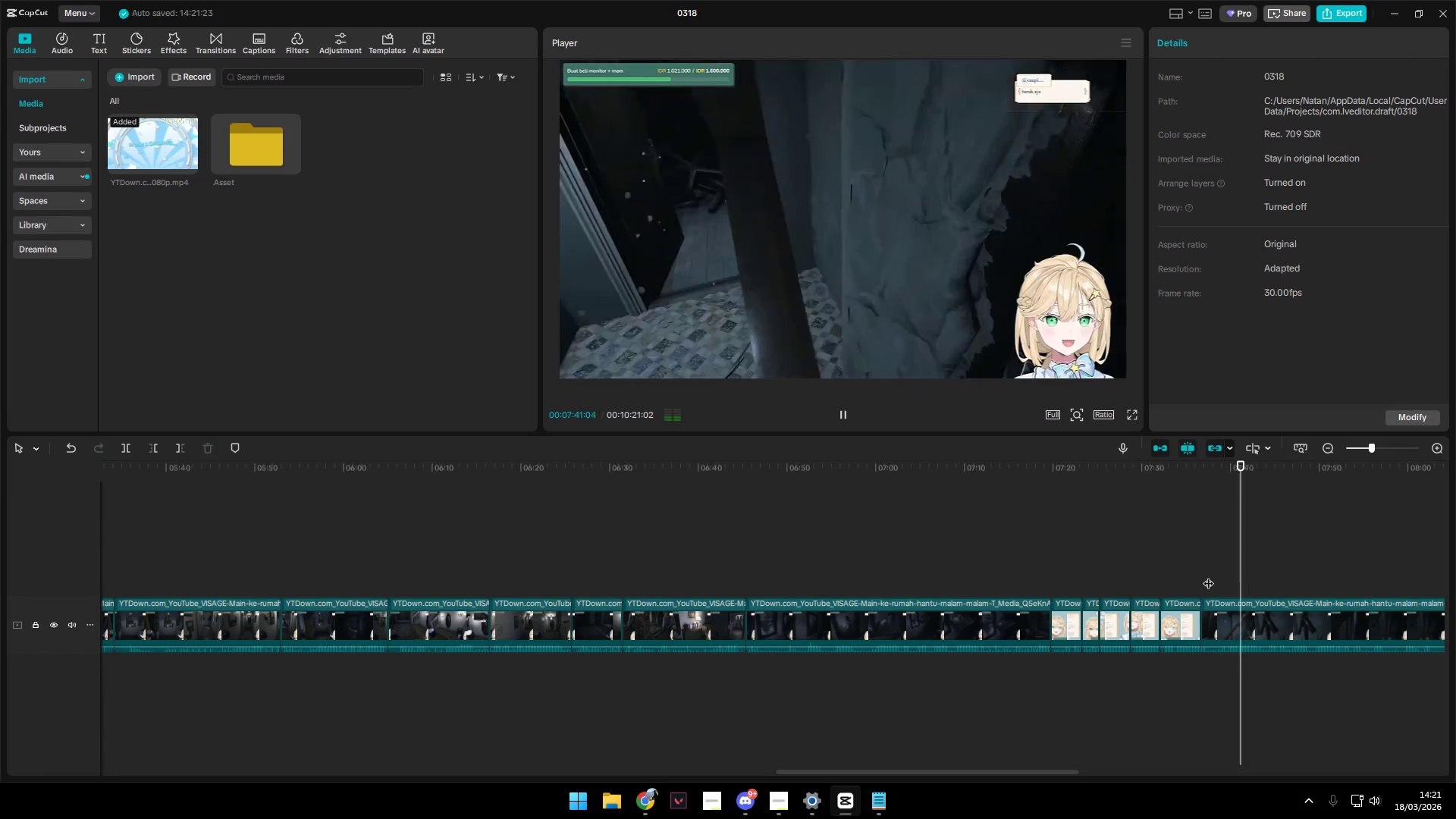 
wait(5.34)
 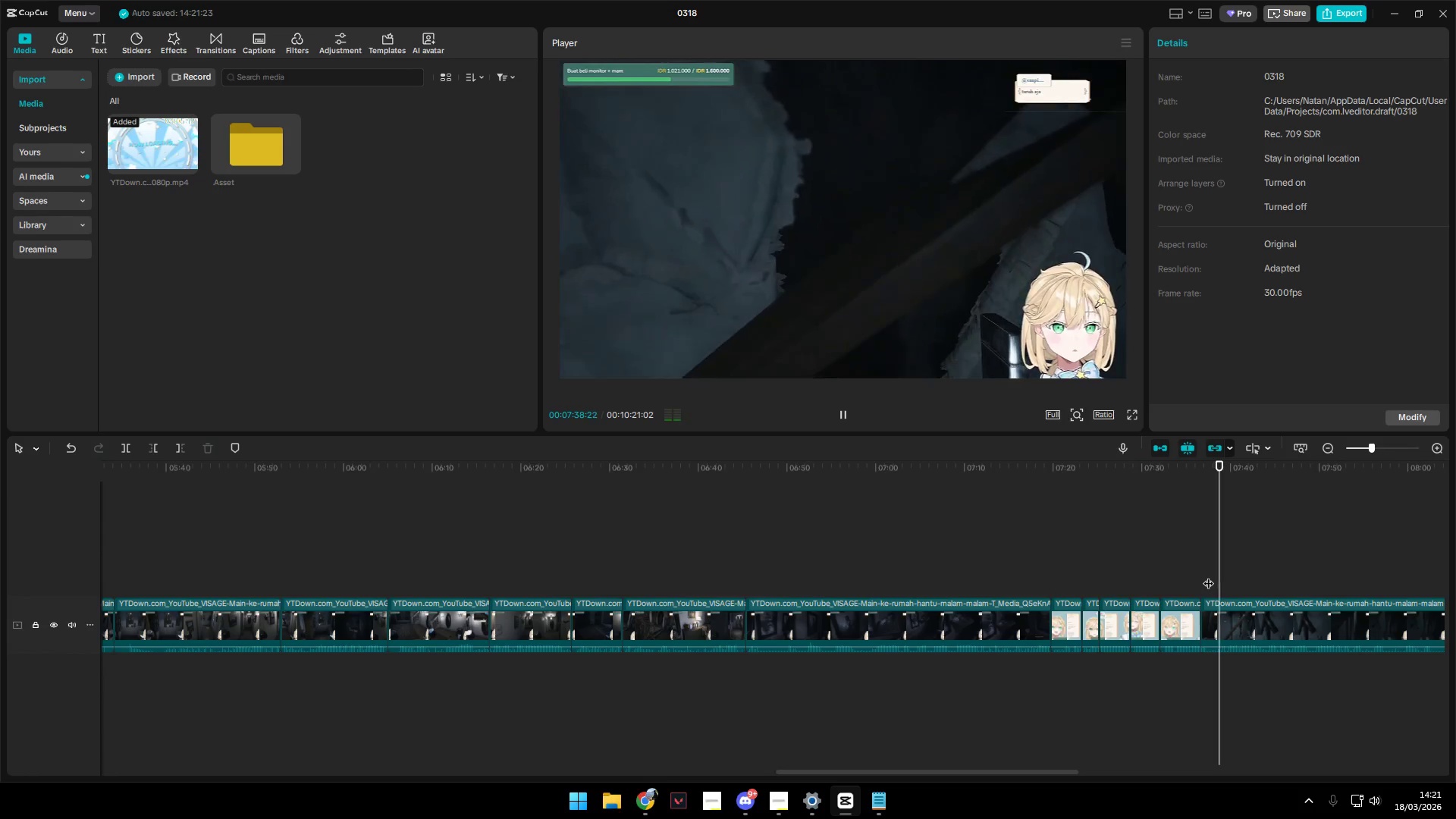 
key(Shift+Space)
 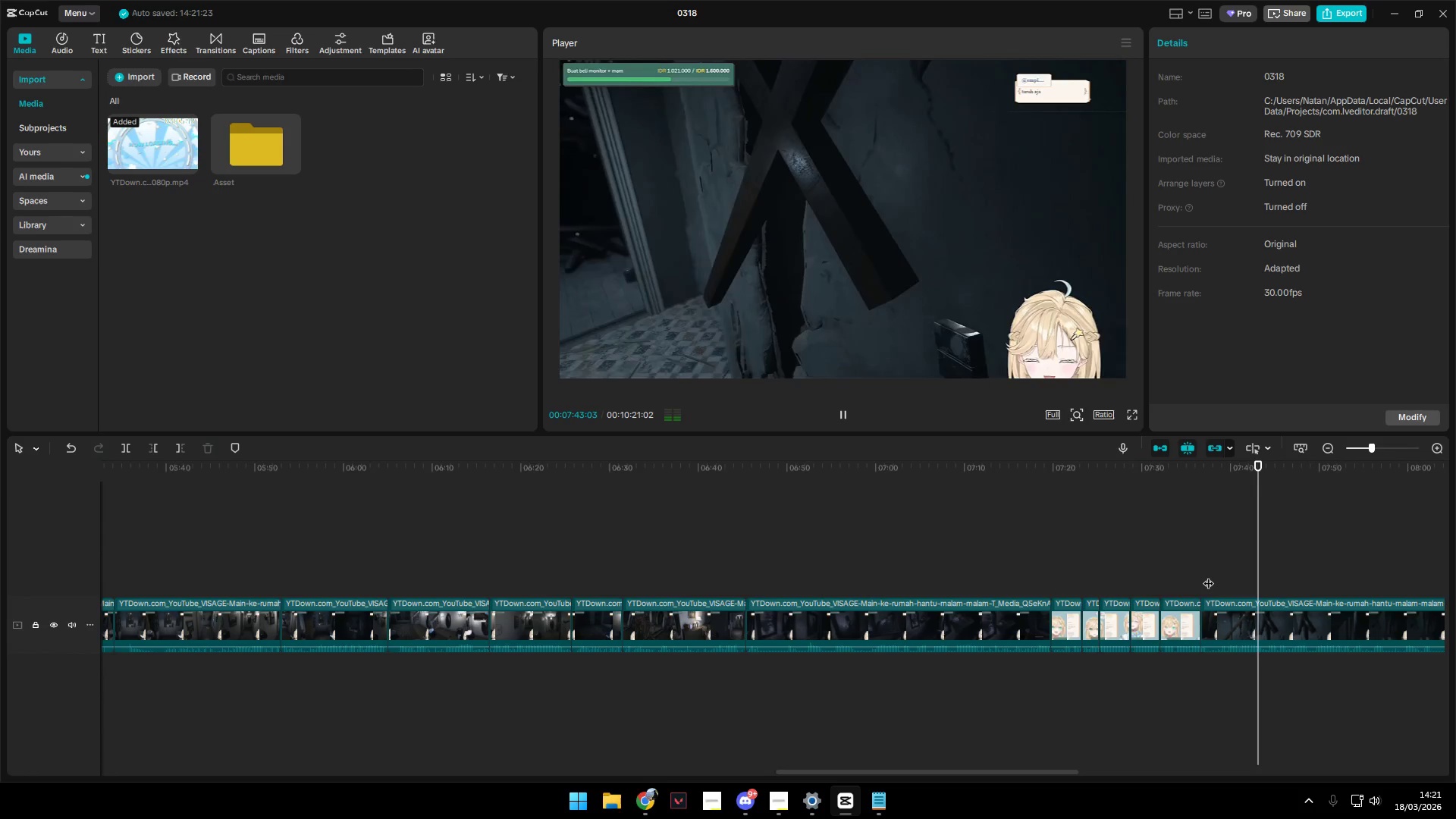 
key(Space)
 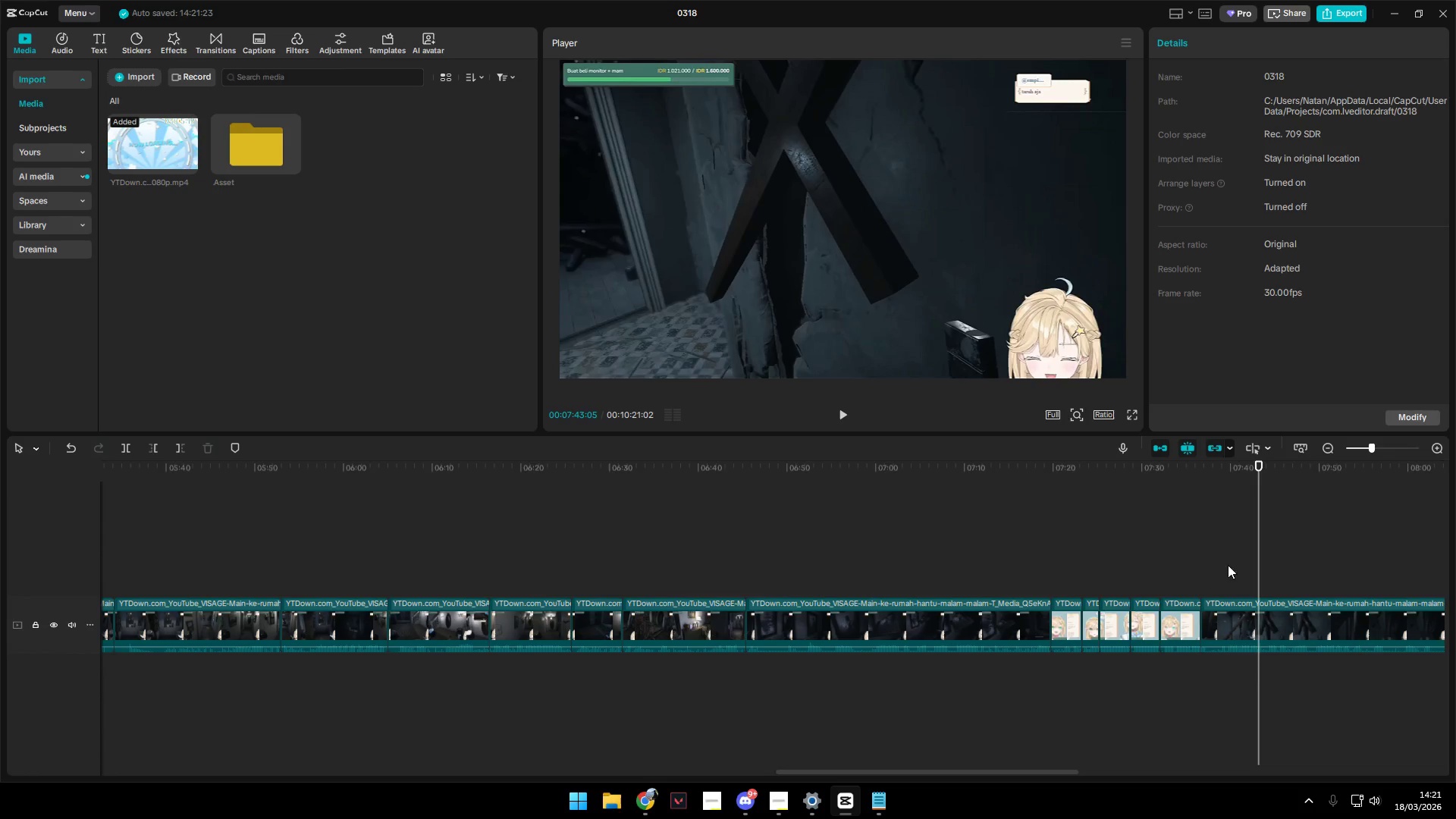 
key(Space)
 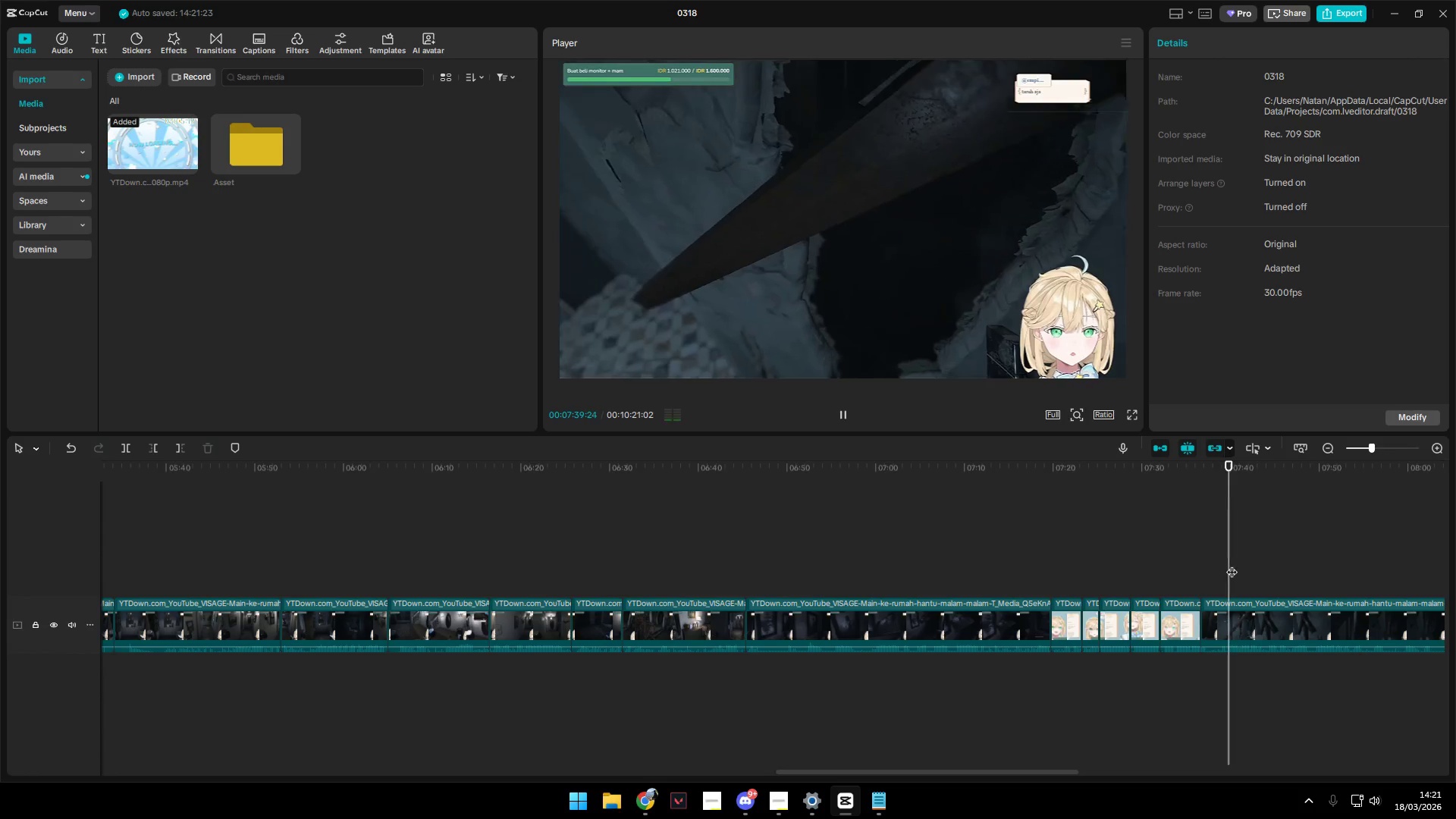 
key(Space)
 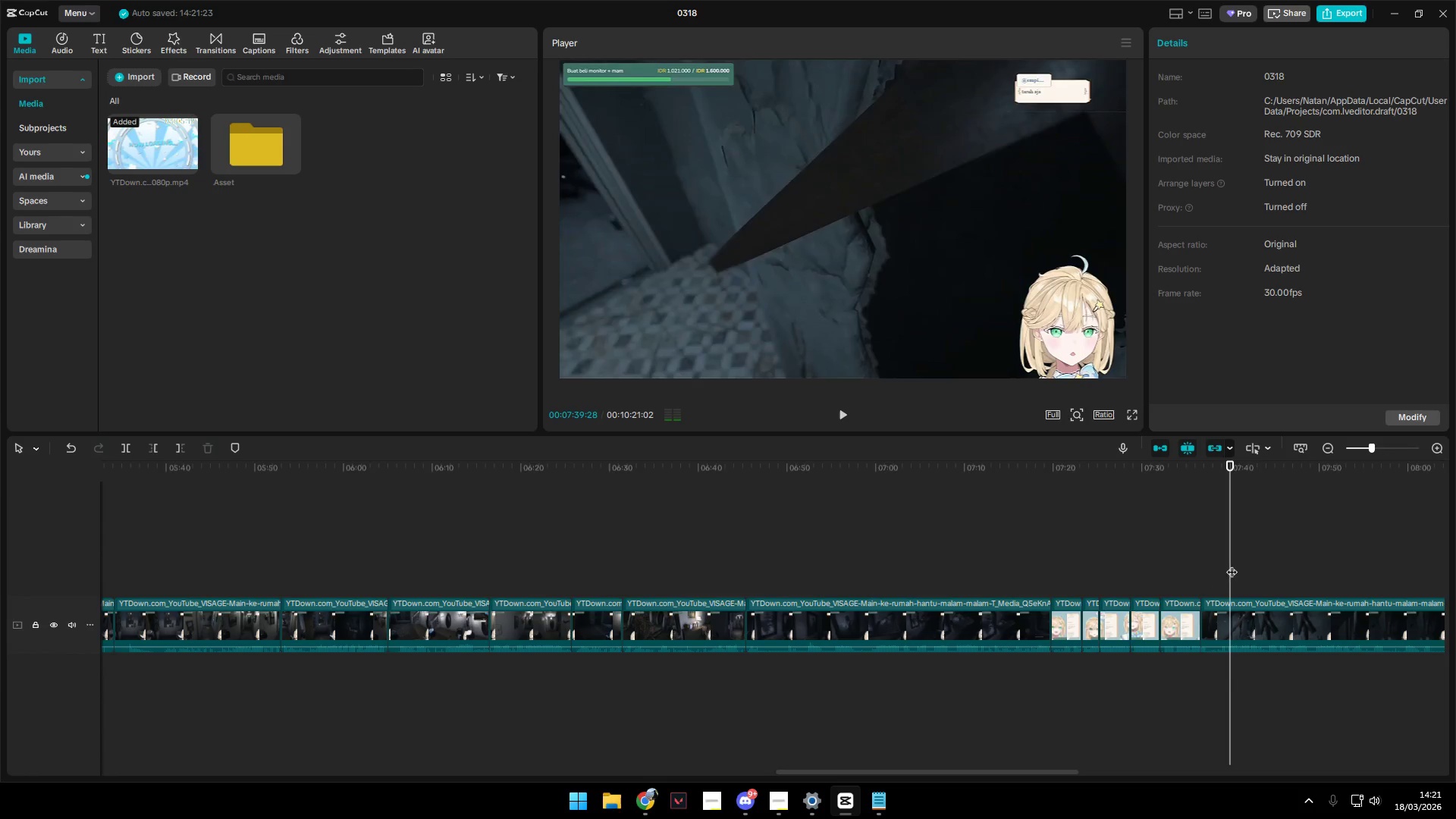 
key(Space)
 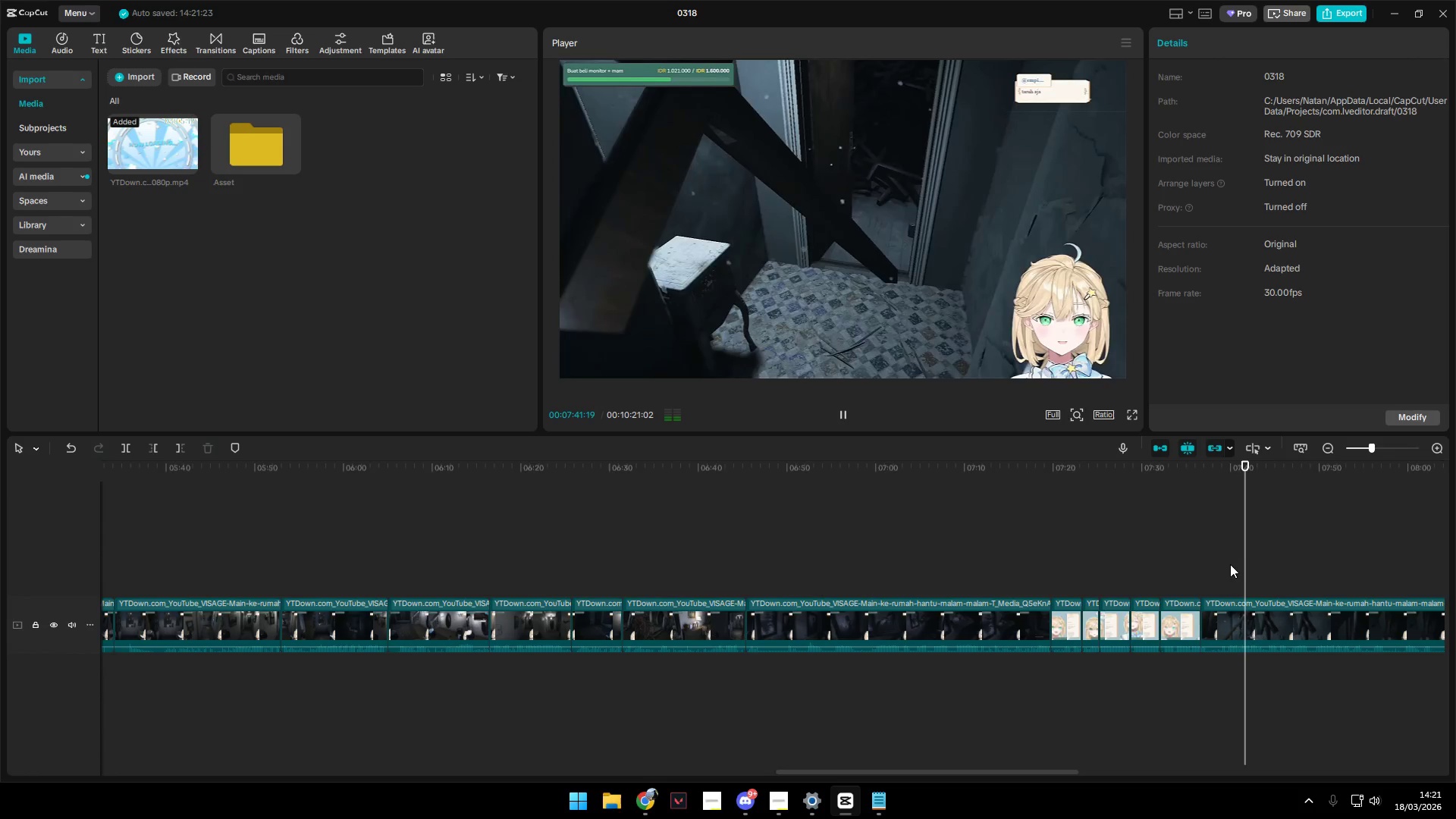 
key(Space)
 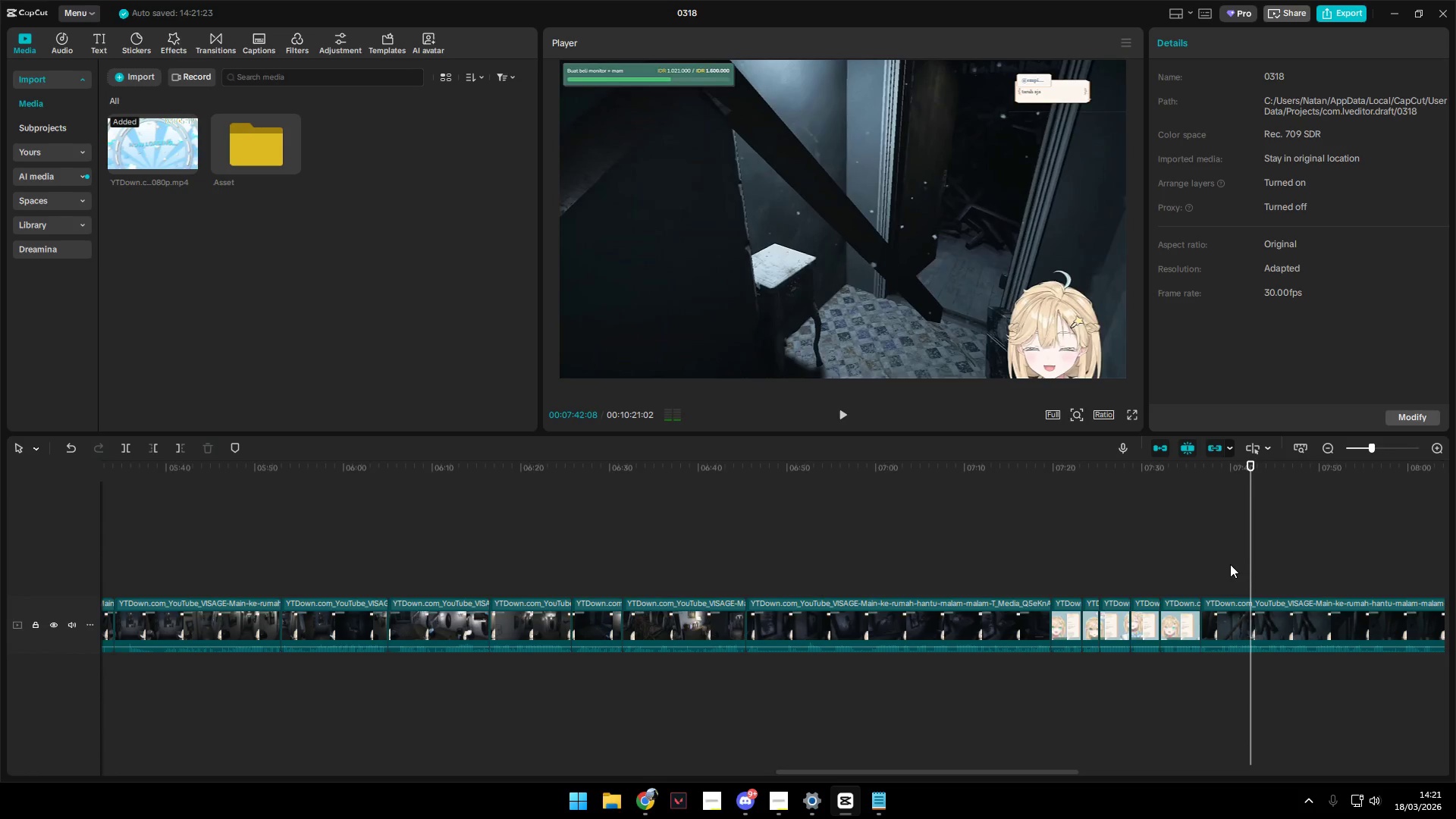 
key(Shift+E)
 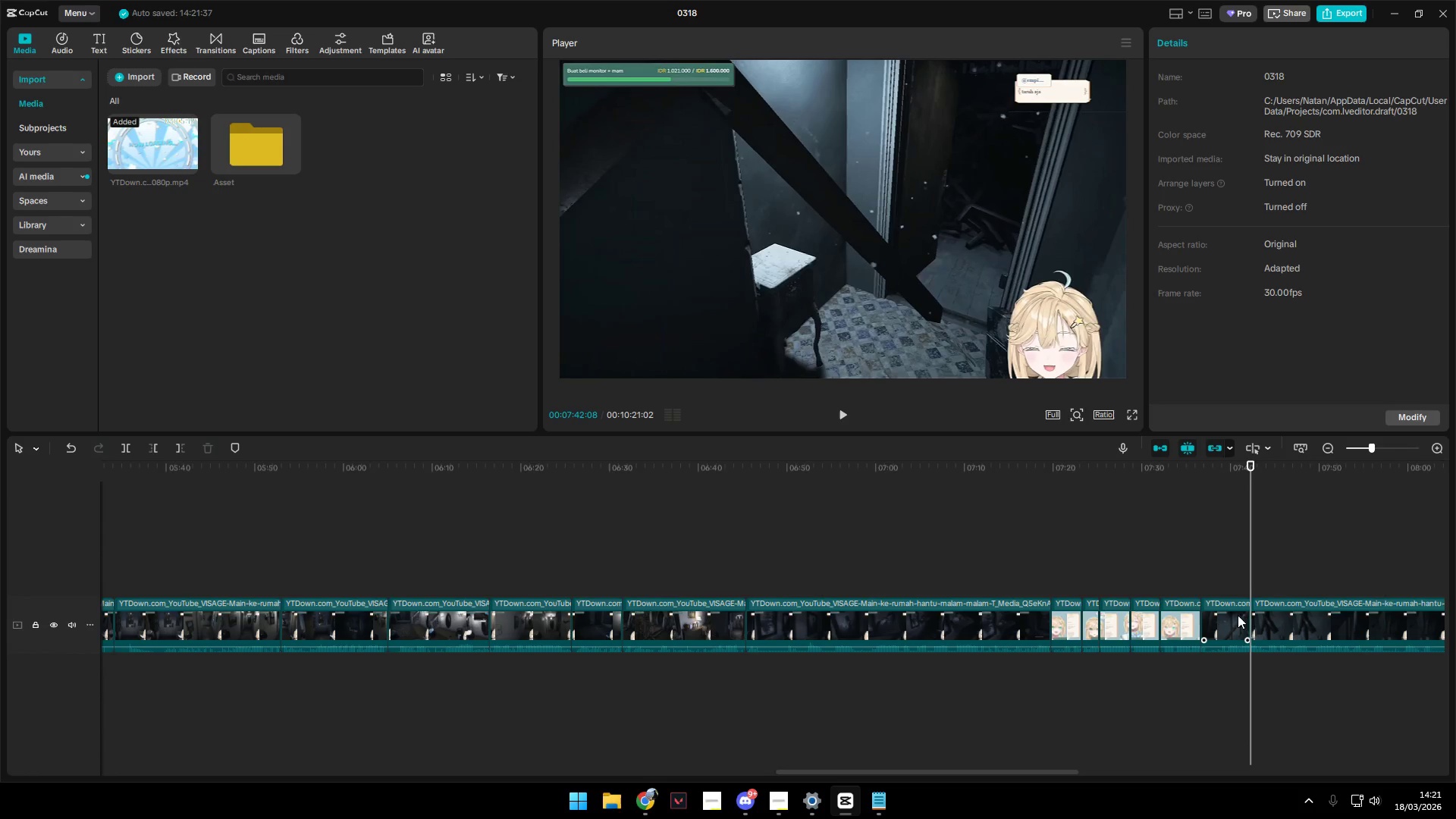 
left_click_drag(start_coordinate=[1236, 619], to_coordinate=[1113, 626])
 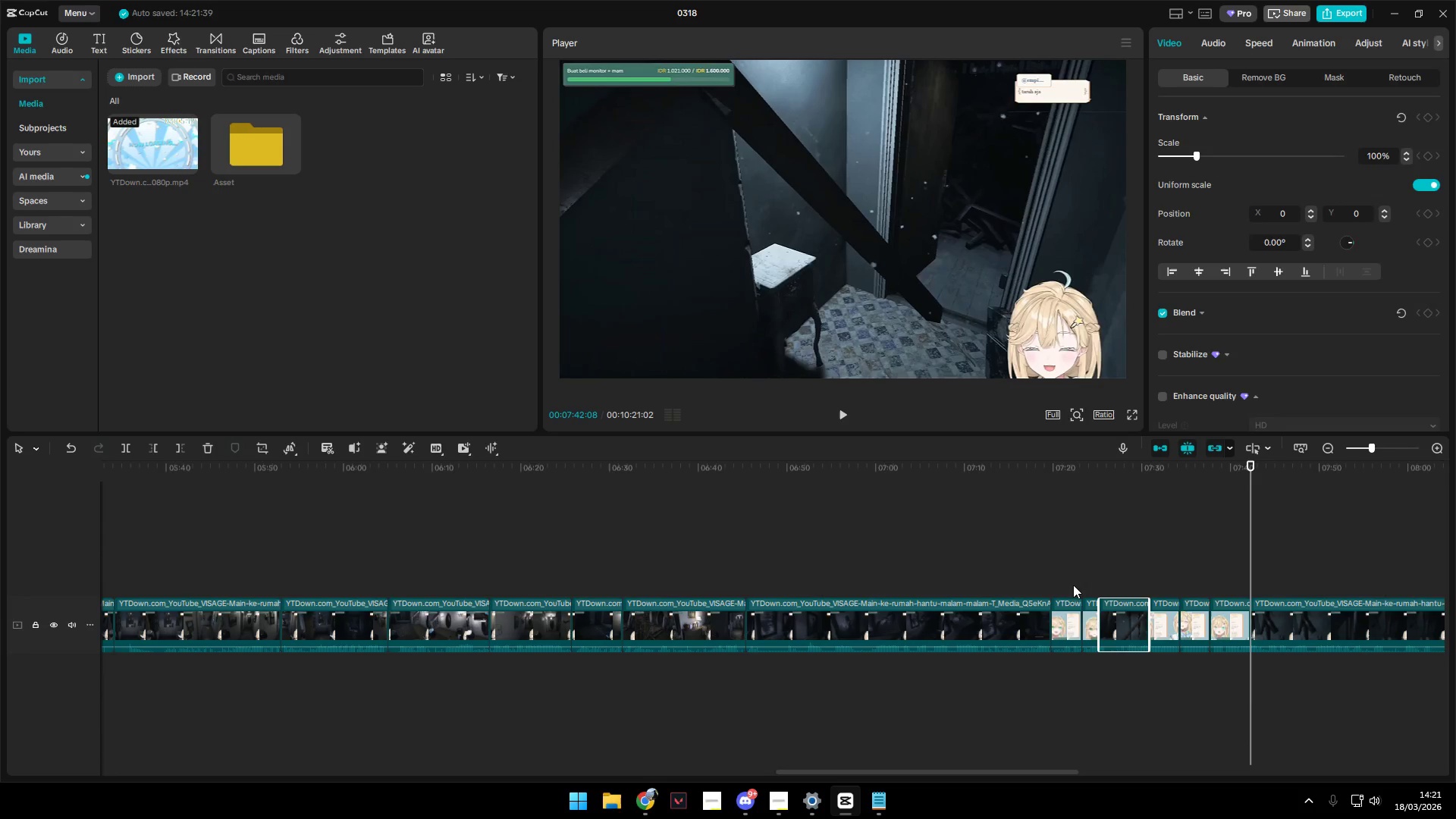 
left_click([1060, 580])
 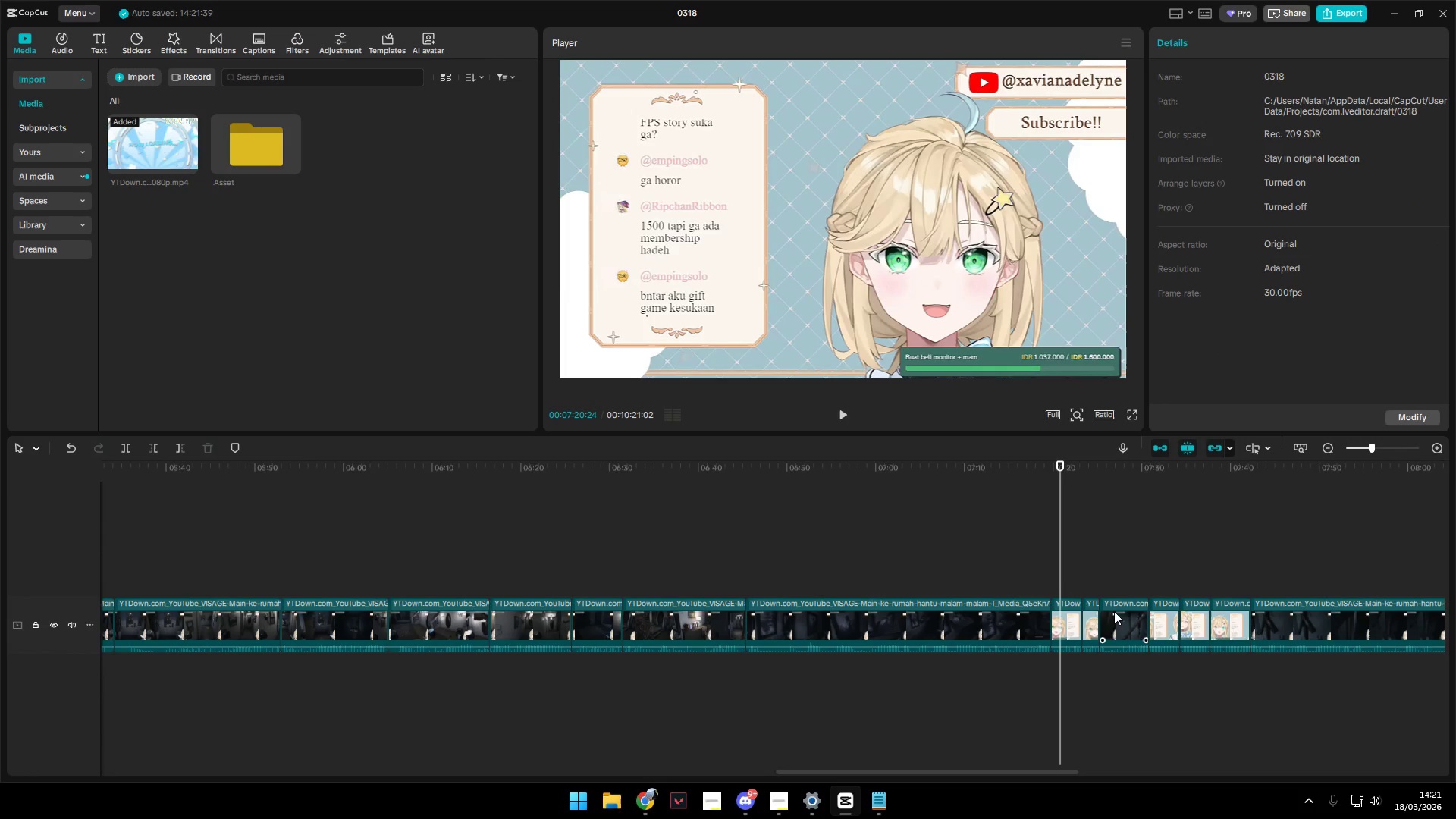 
left_click_drag(start_coordinate=[1123, 617], to_coordinate=[1101, 620])
 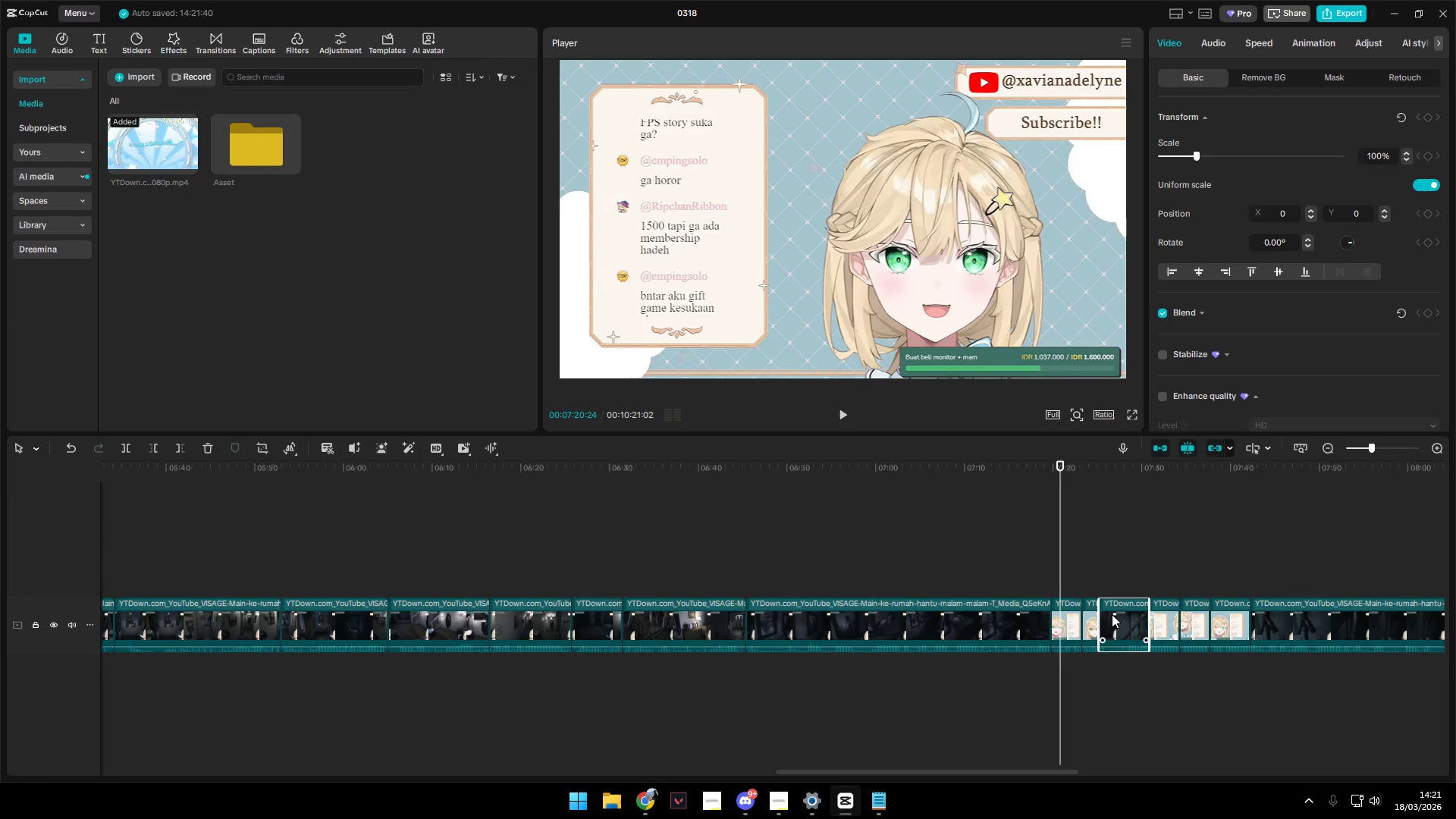 
key(Space)
 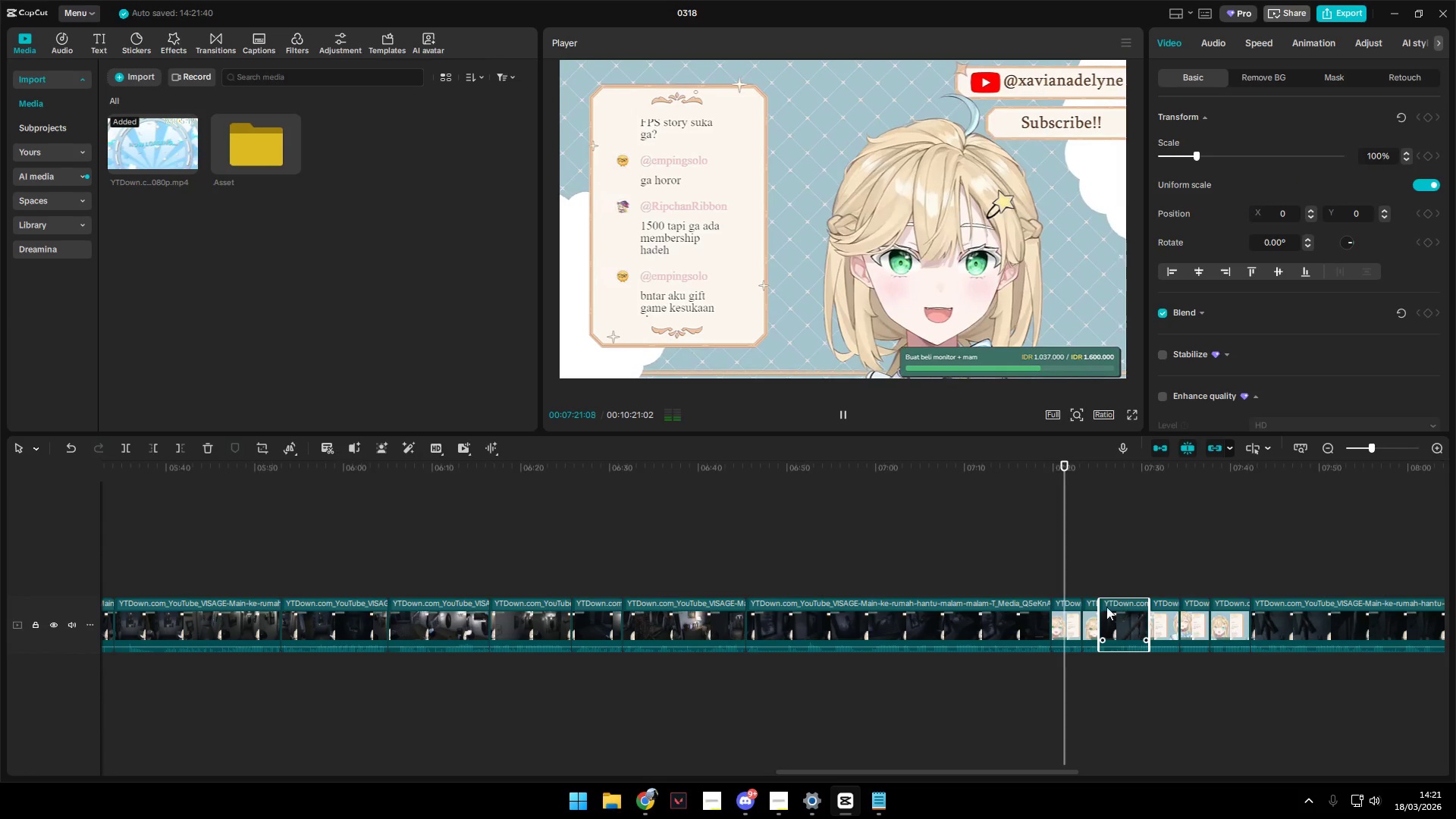 
left_click_drag(start_coordinate=[1112, 623], to_coordinate=[1084, 629])
 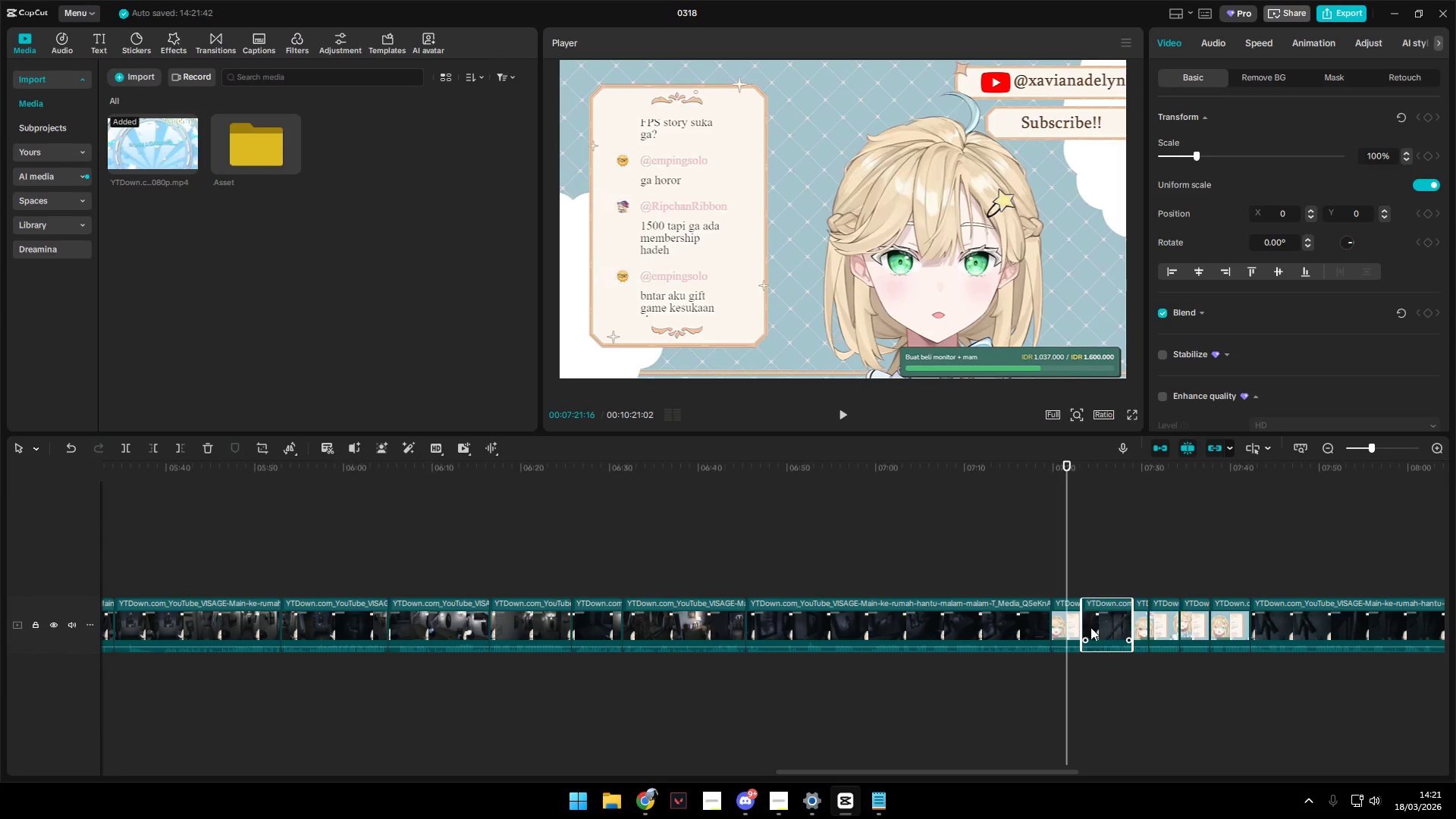 
key(Space)
 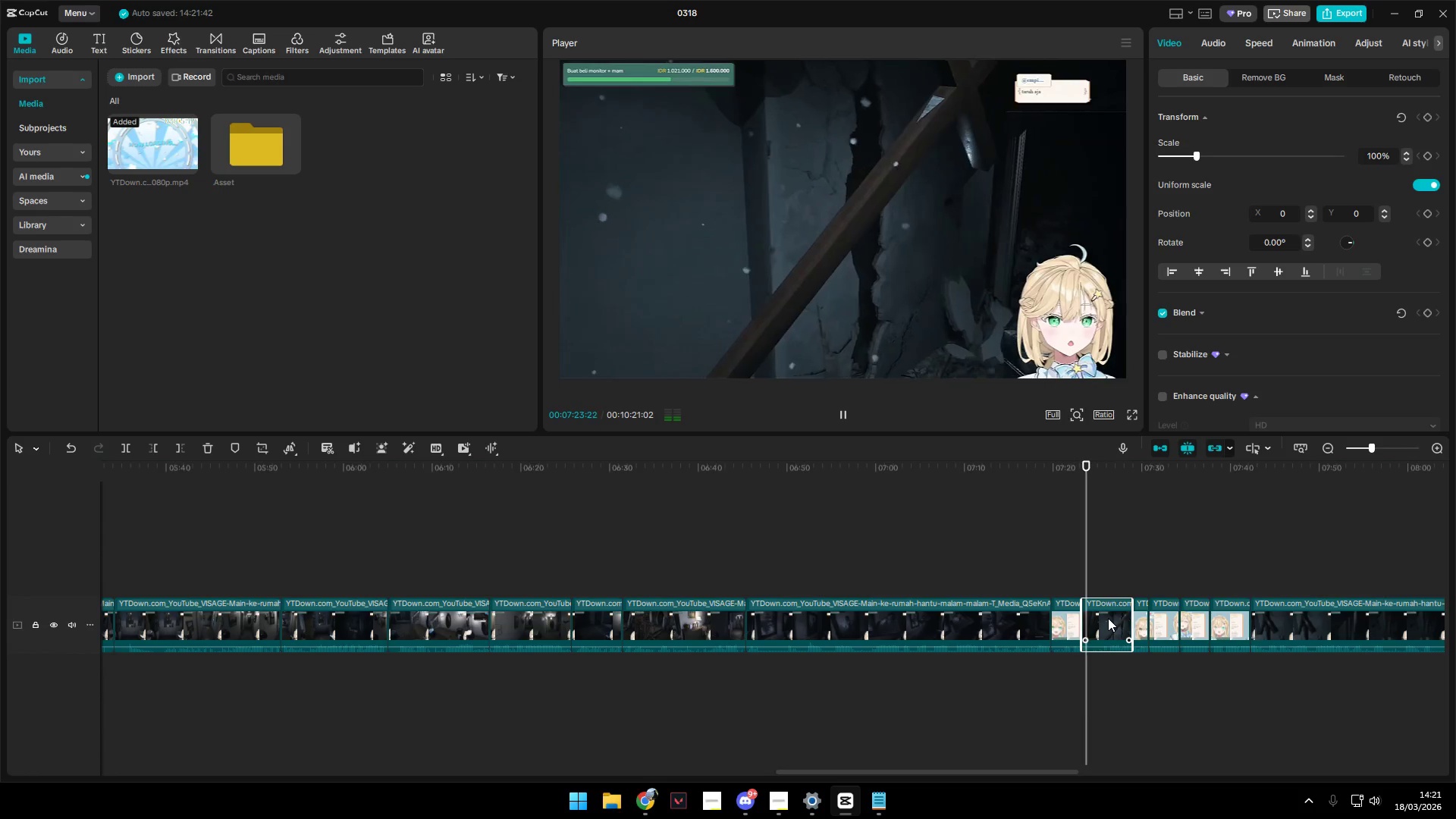 
key(Space)
 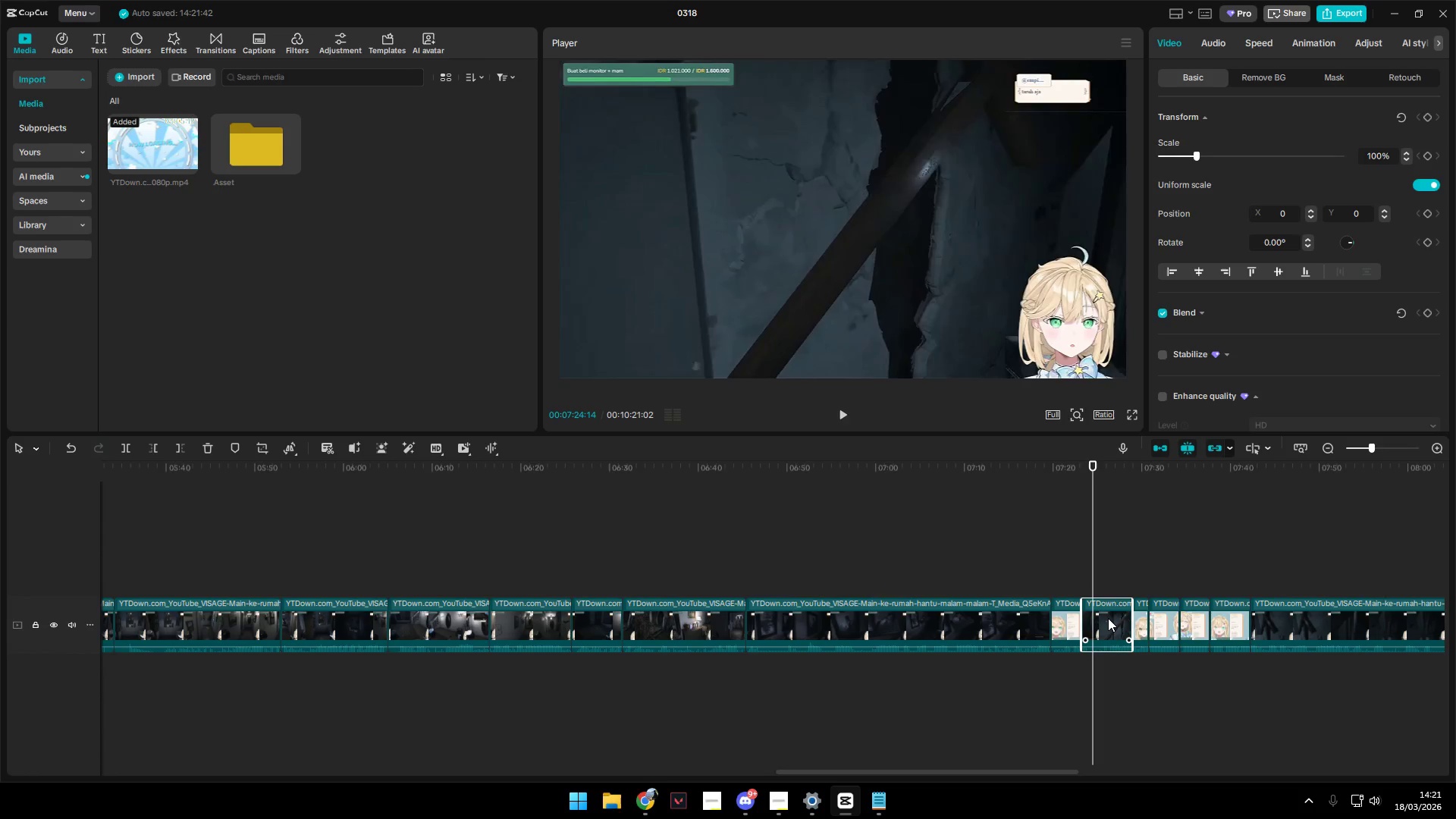 
key(Space)
 